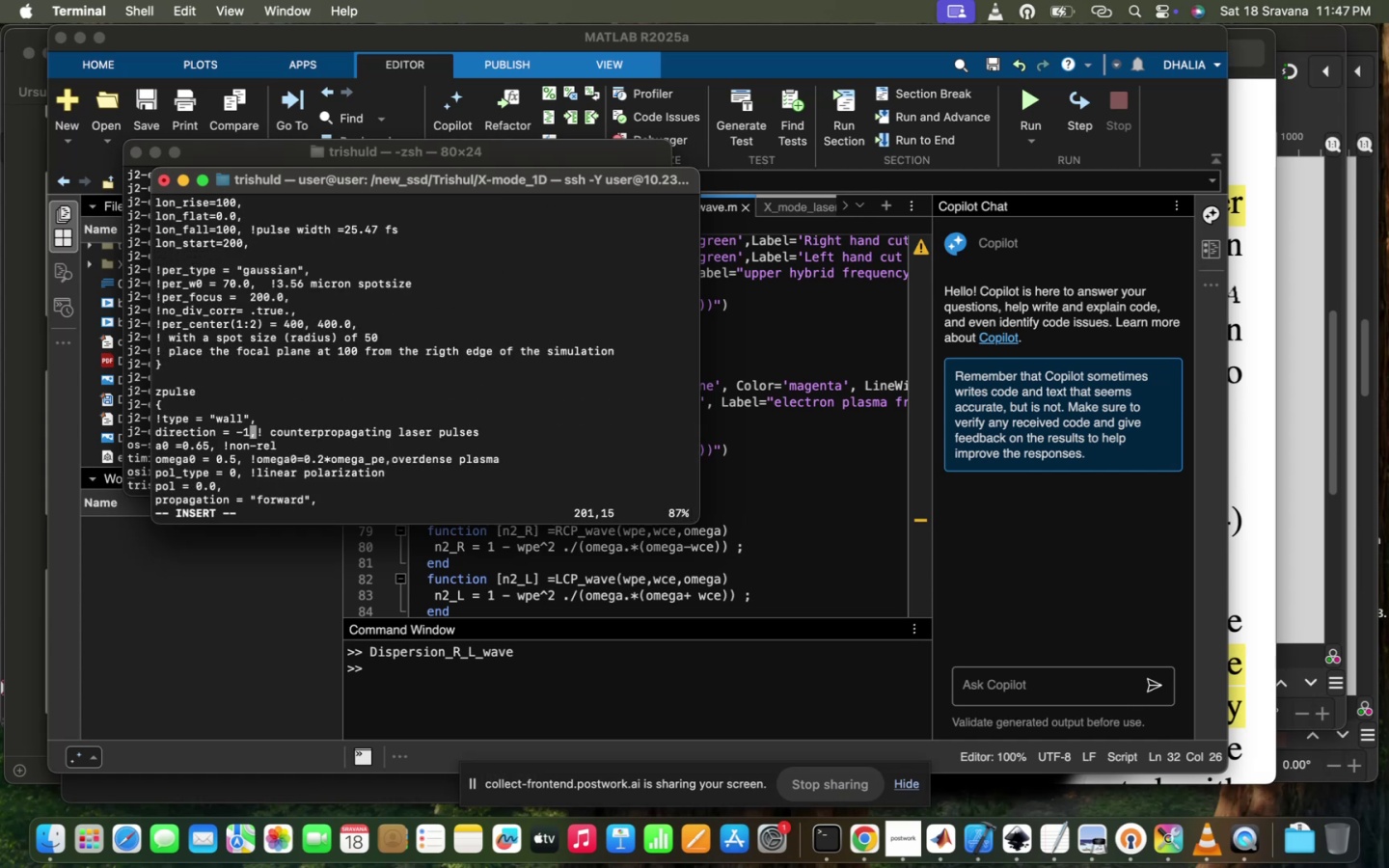 
wait(8.53)
 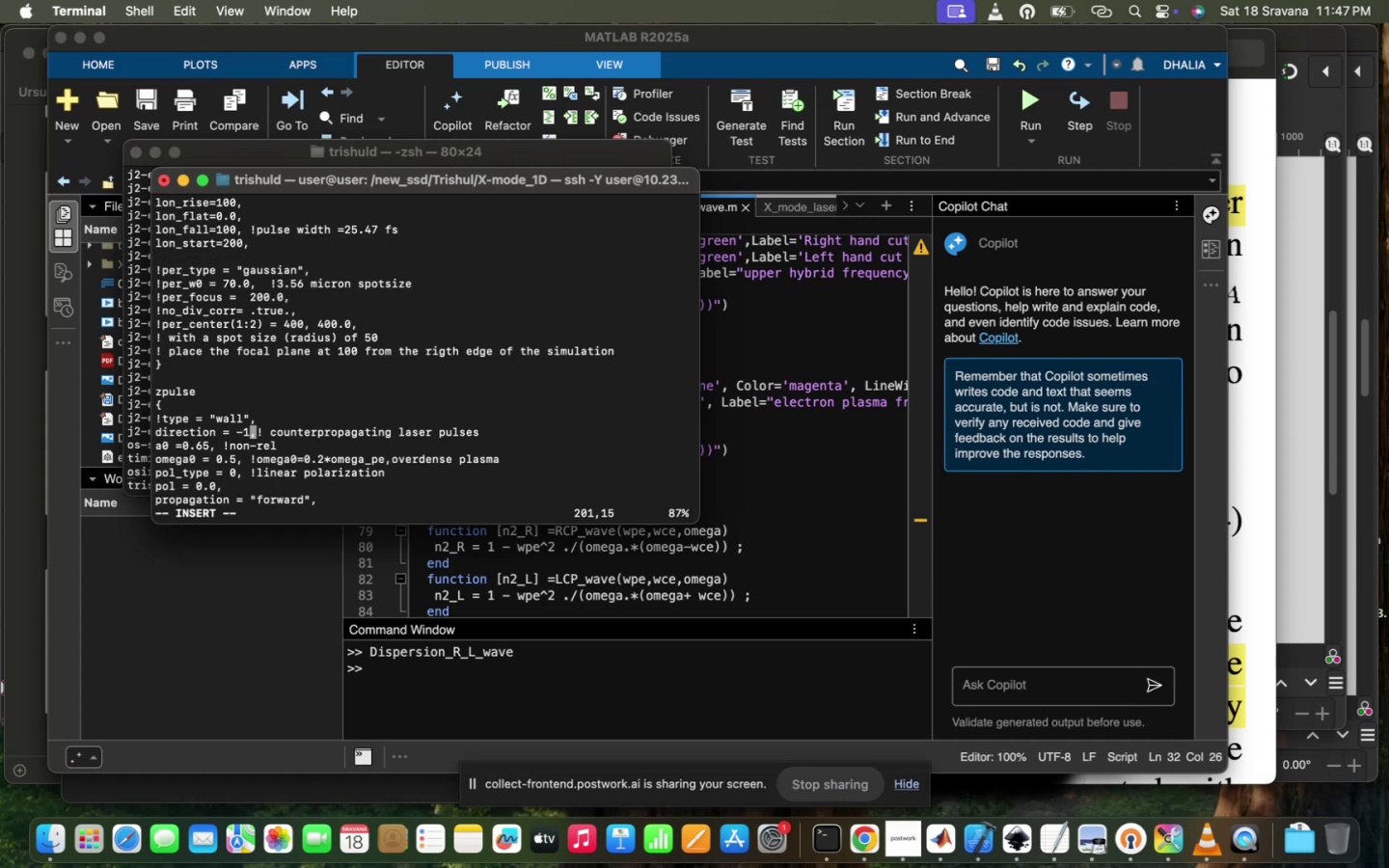 
scroll: coordinate [224, 384], scroll_direction: down, amount: 6.0
 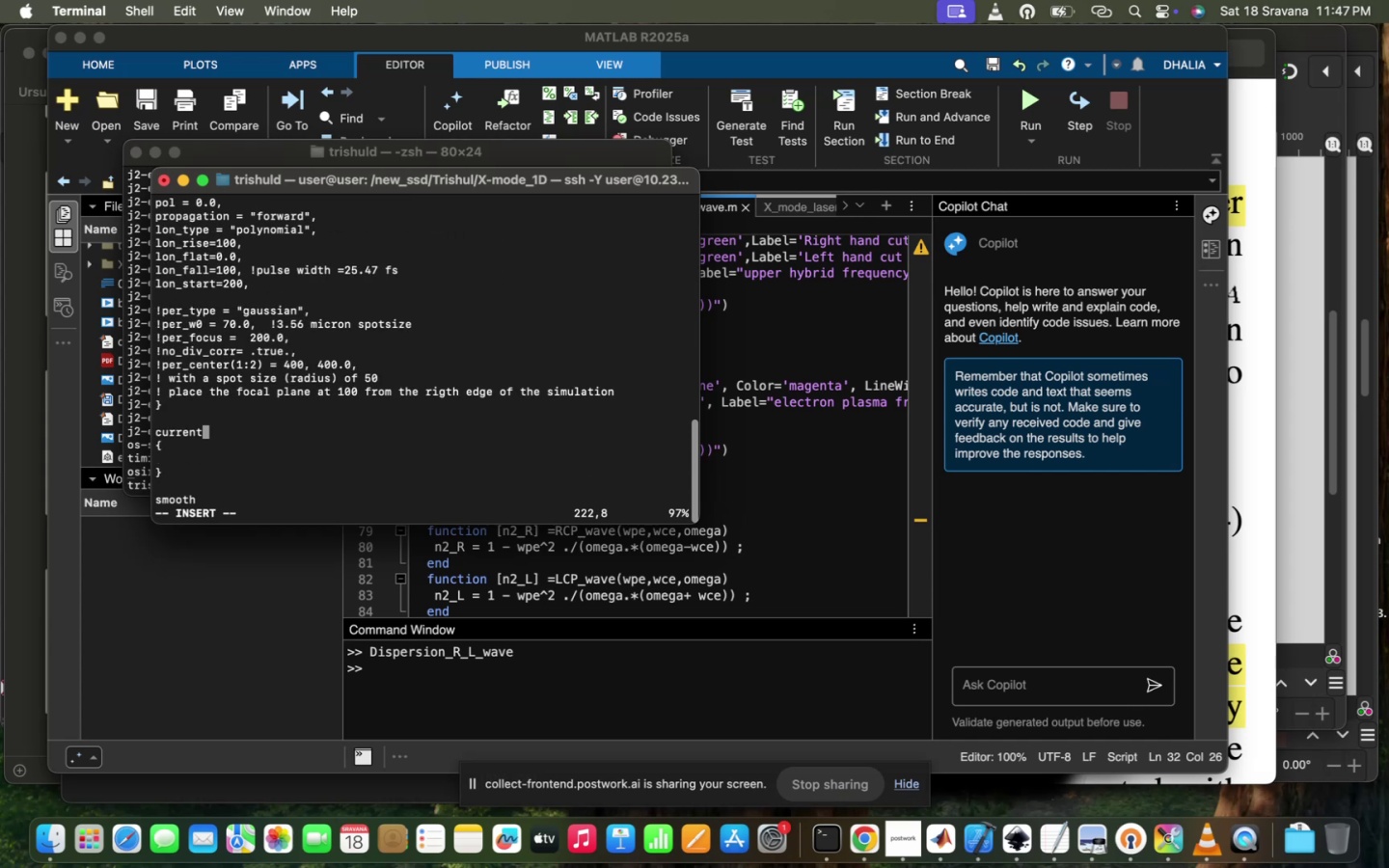 
scroll: coordinate [224, 384], scroll_direction: up, amount: 5.0
 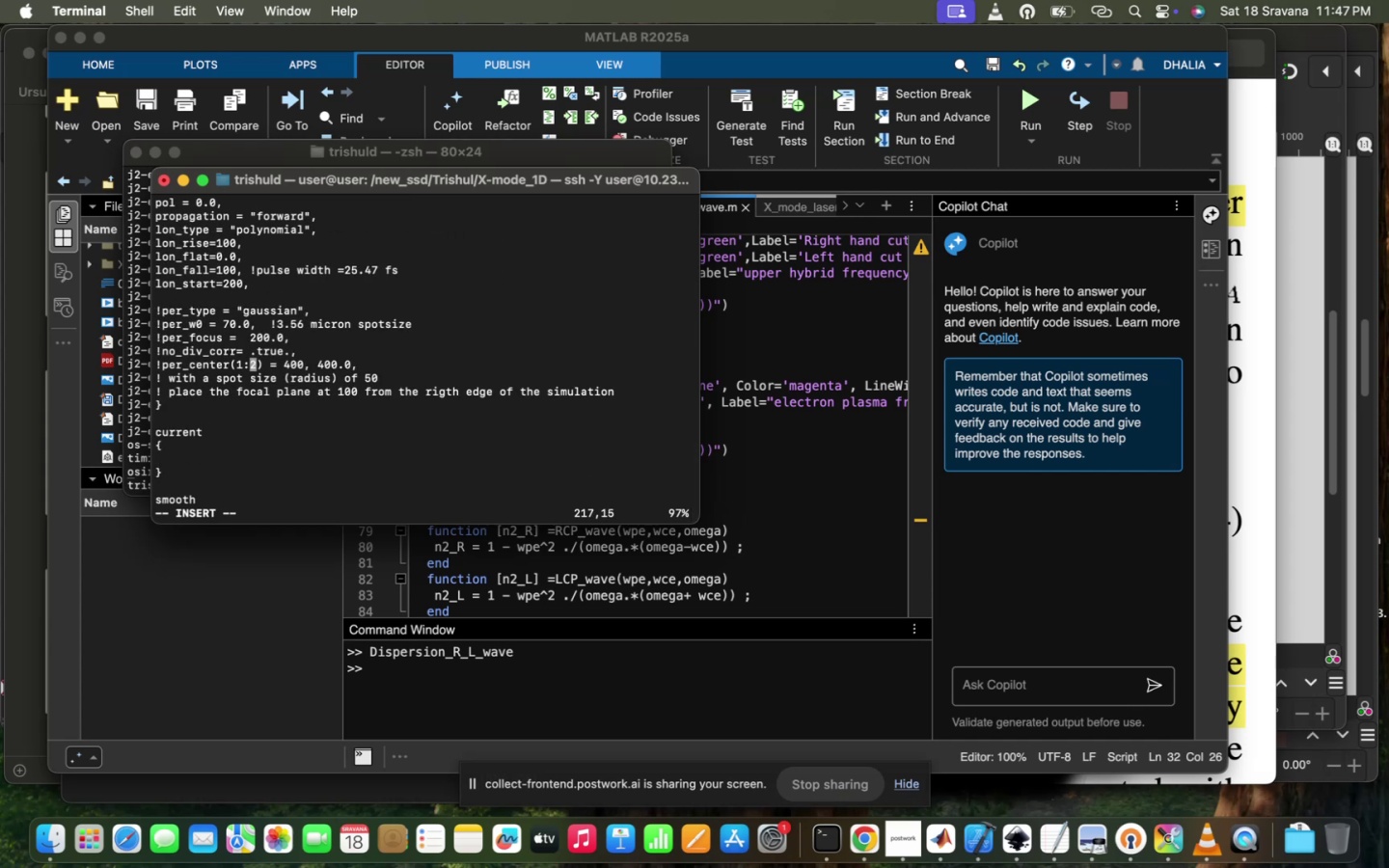 
wait(12.32)
 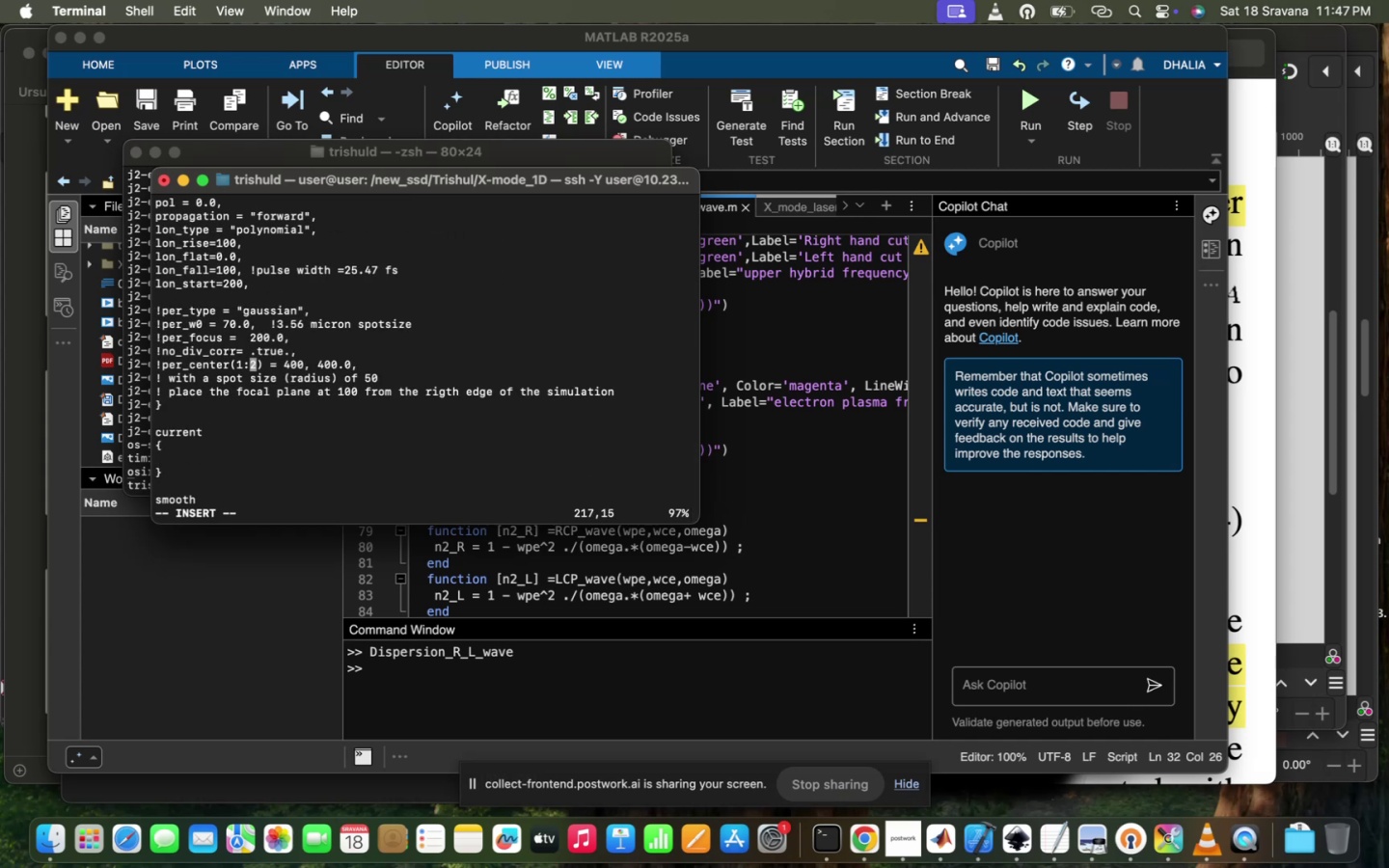 
scroll: coordinate [224, 384], scroll_direction: down, amount: 4.0
 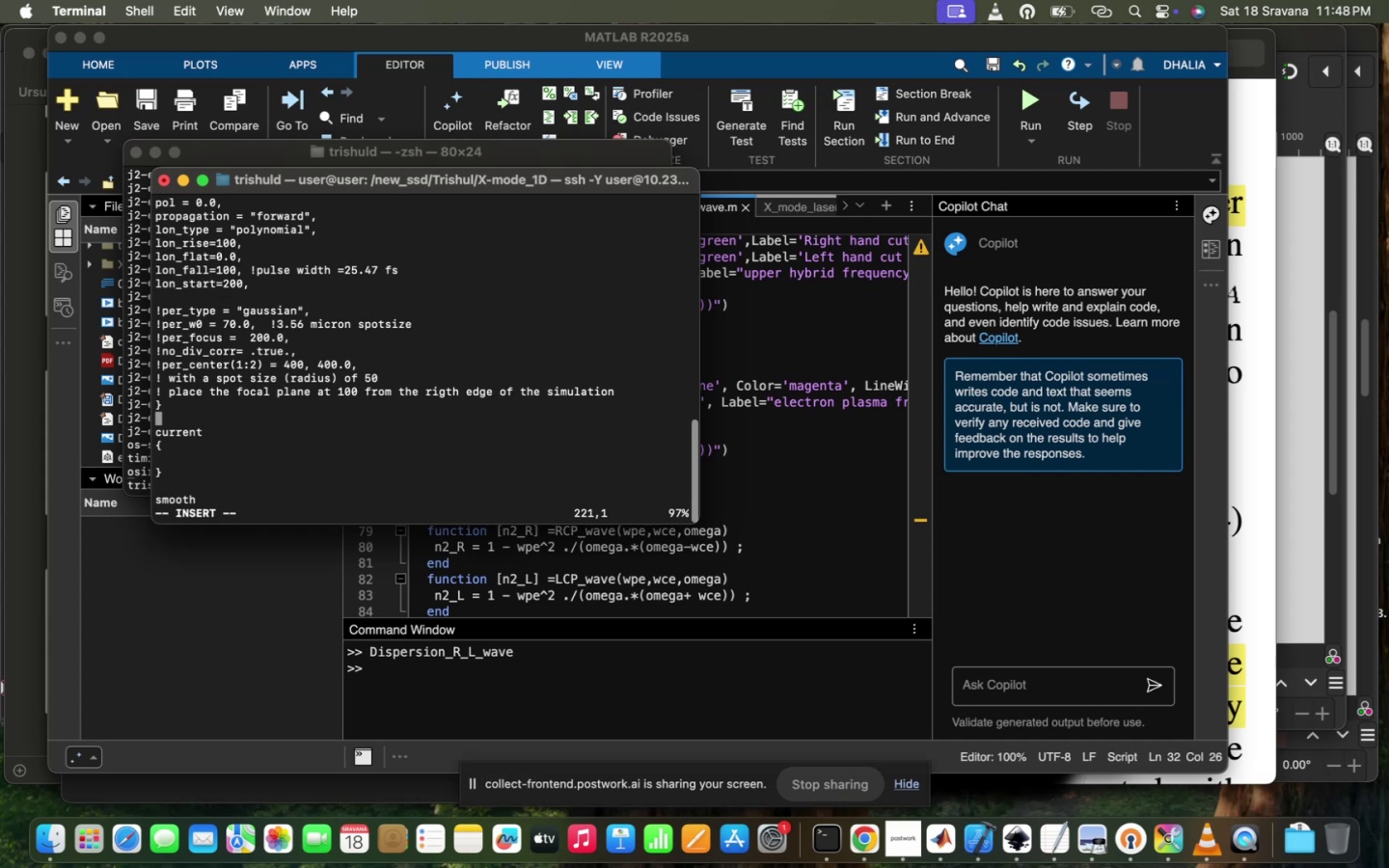 
scroll: coordinate [224, 384], scroll_direction: up, amount: 28.0
 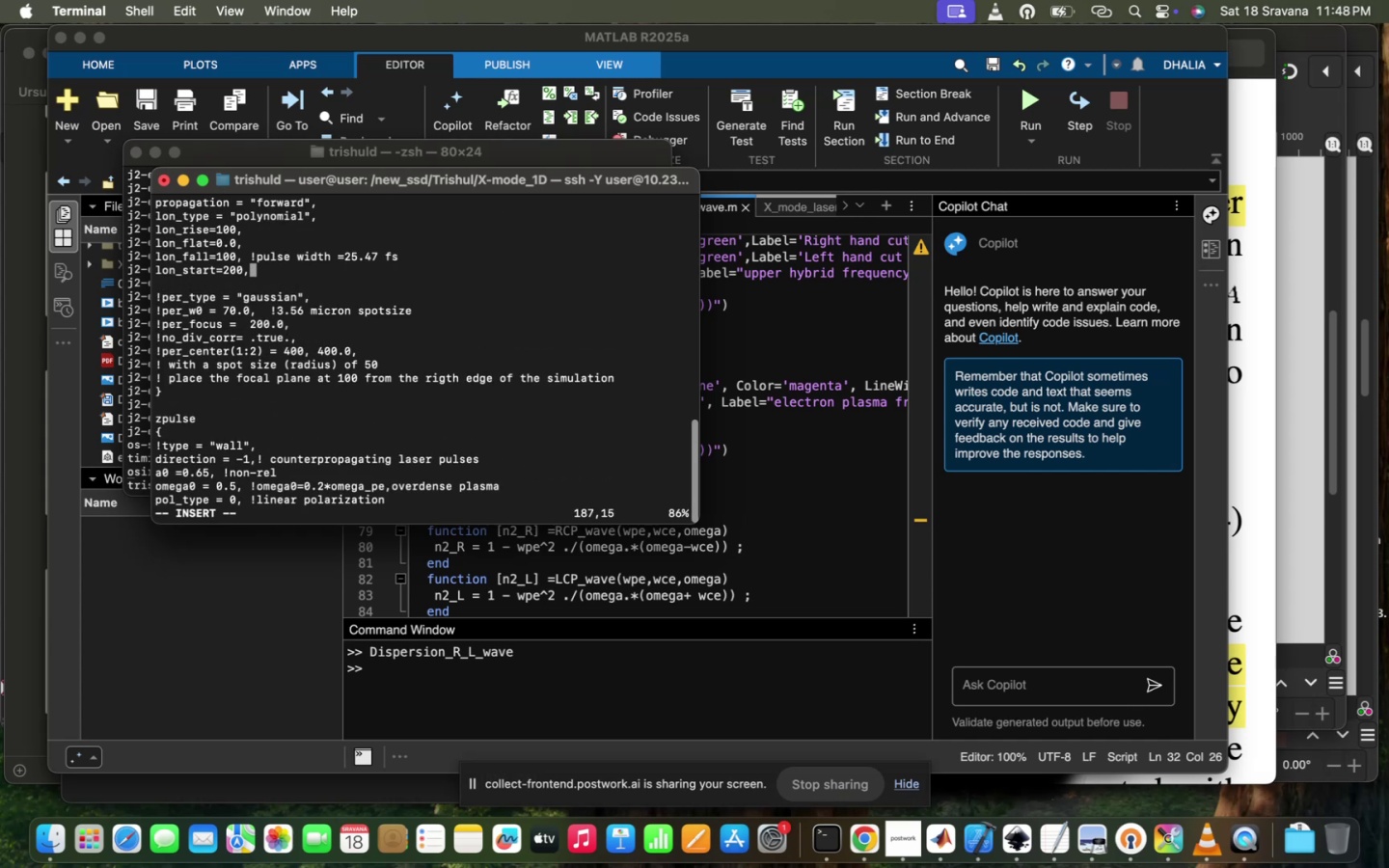 
scroll: coordinate [224, 384], scroll_direction: down, amount: 10.0
 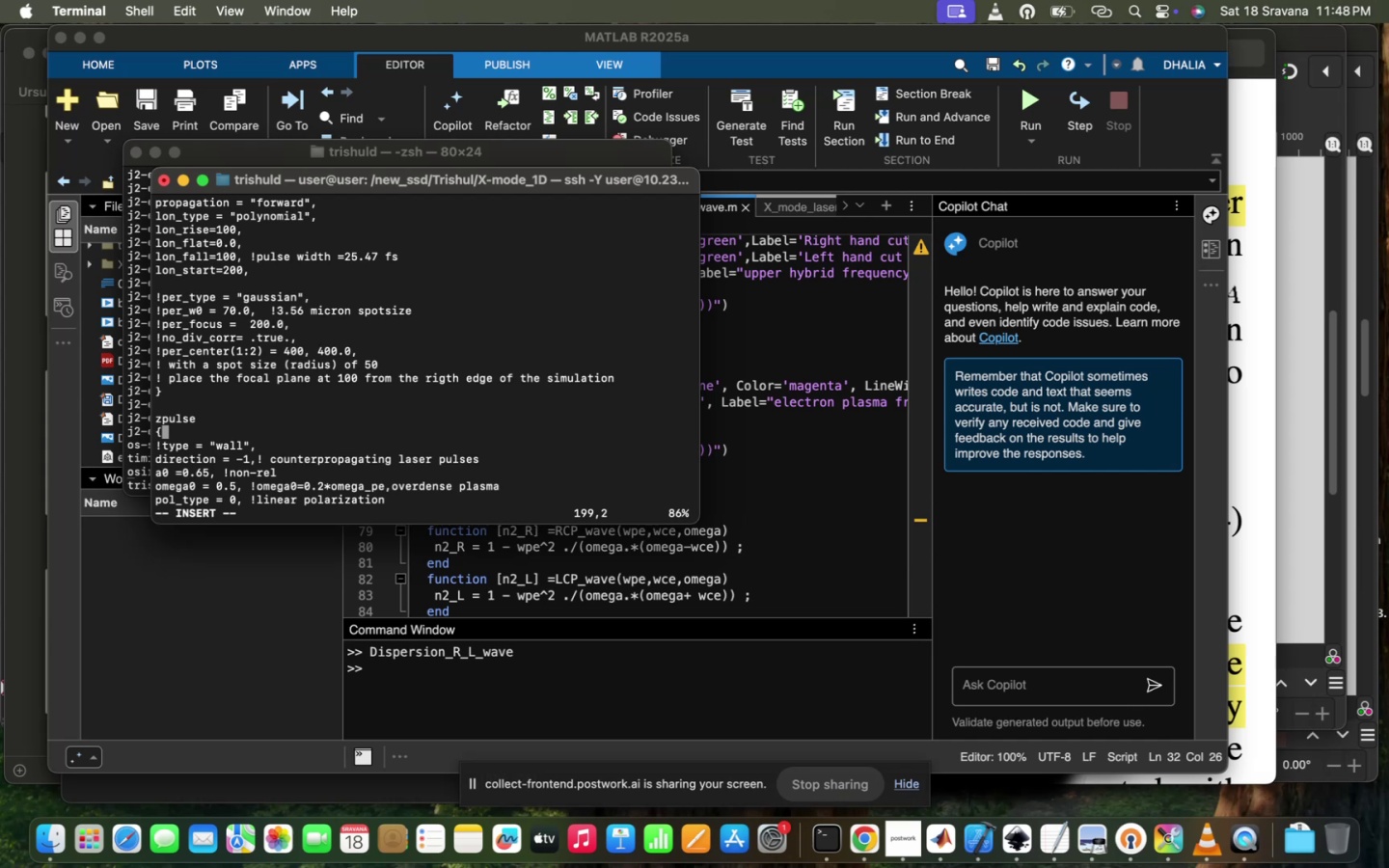 
wait(6.35)
 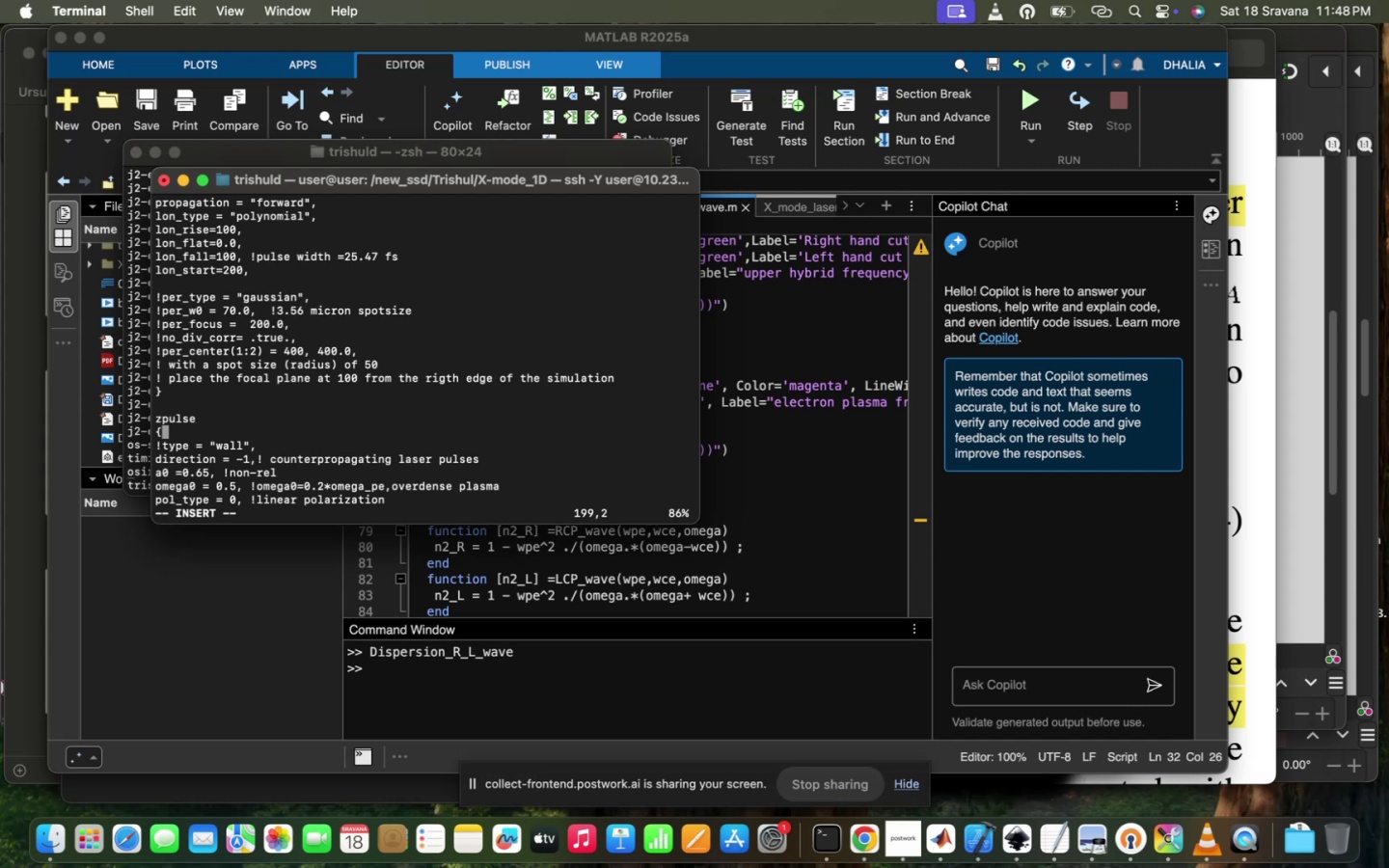 
scroll: coordinate [224, 384], scroll_direction: down, amount: 8.0
 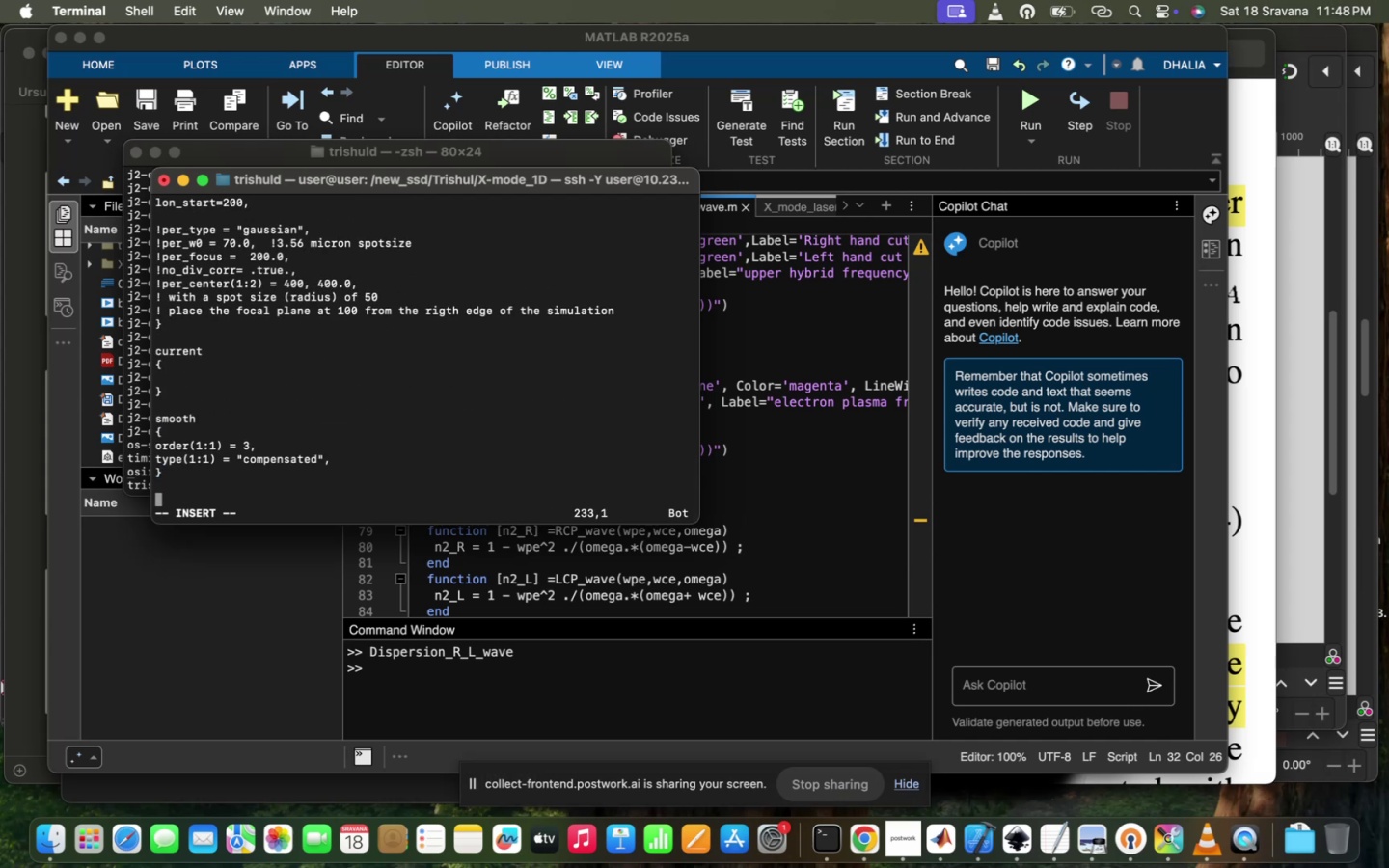 
hold_key(key=Escape, duration=0.37)
 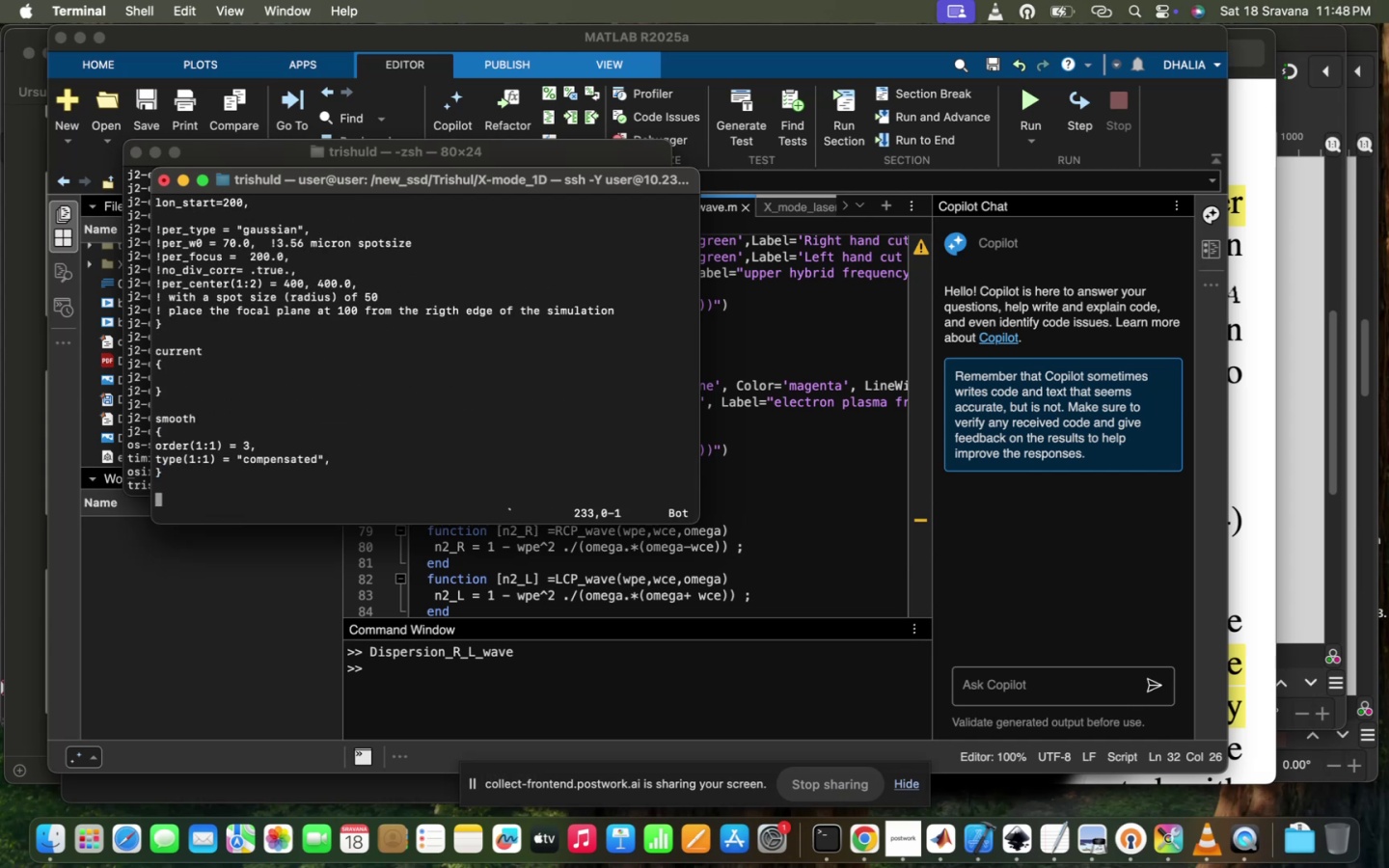 
type(`:Wq)
key(Tab)
key(Tab)
type(i:wq!)
 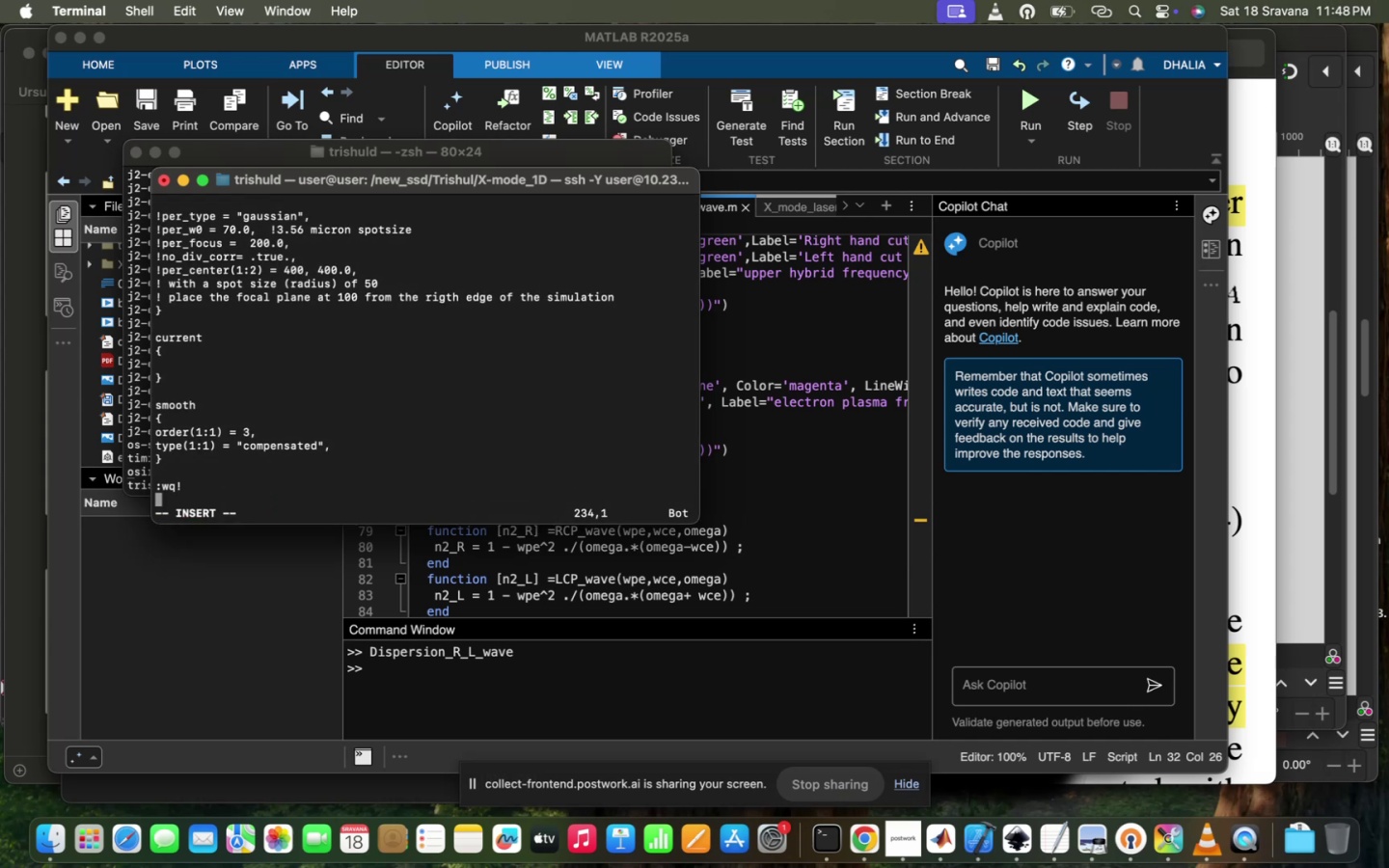 
 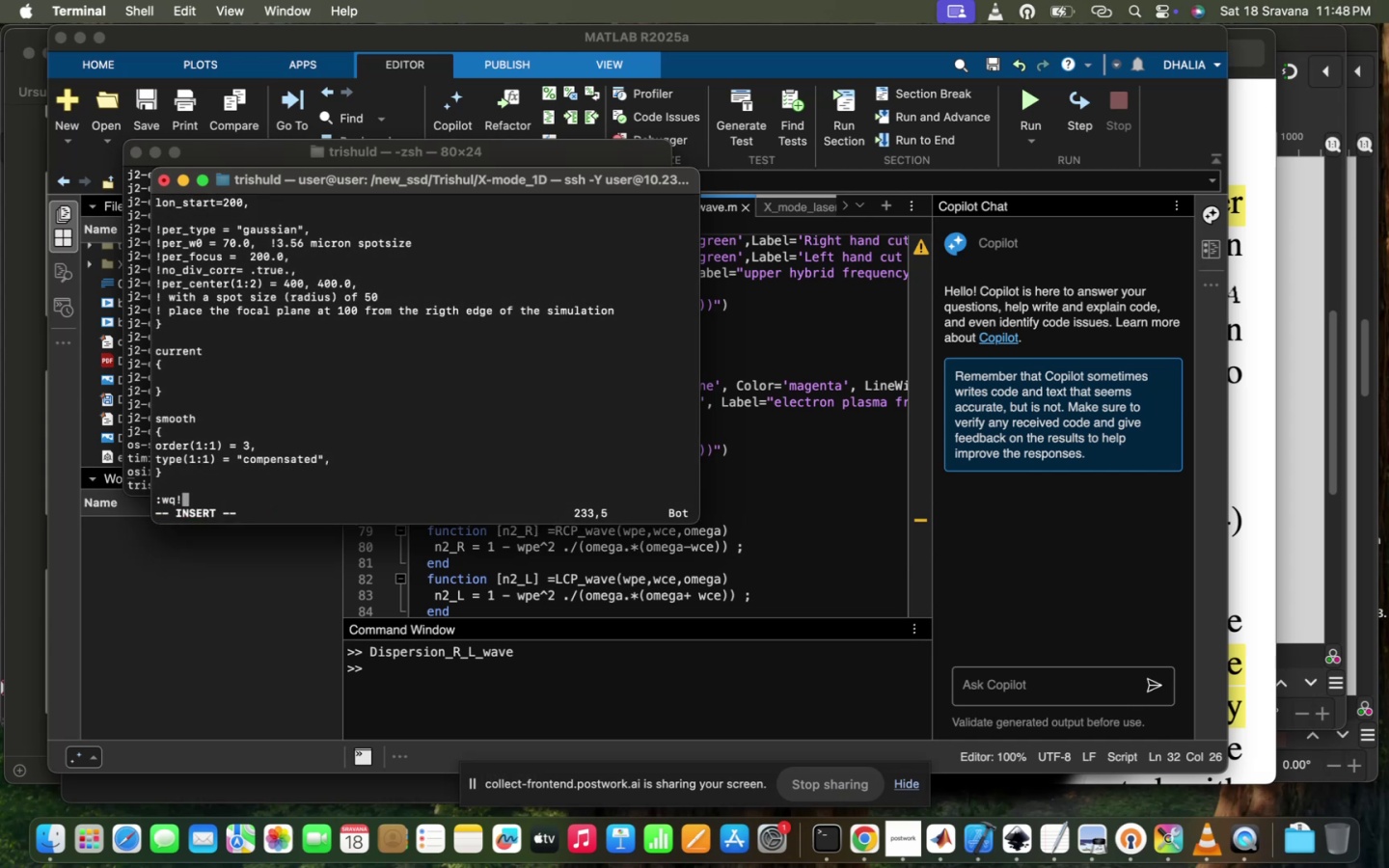 
key(Enter)
 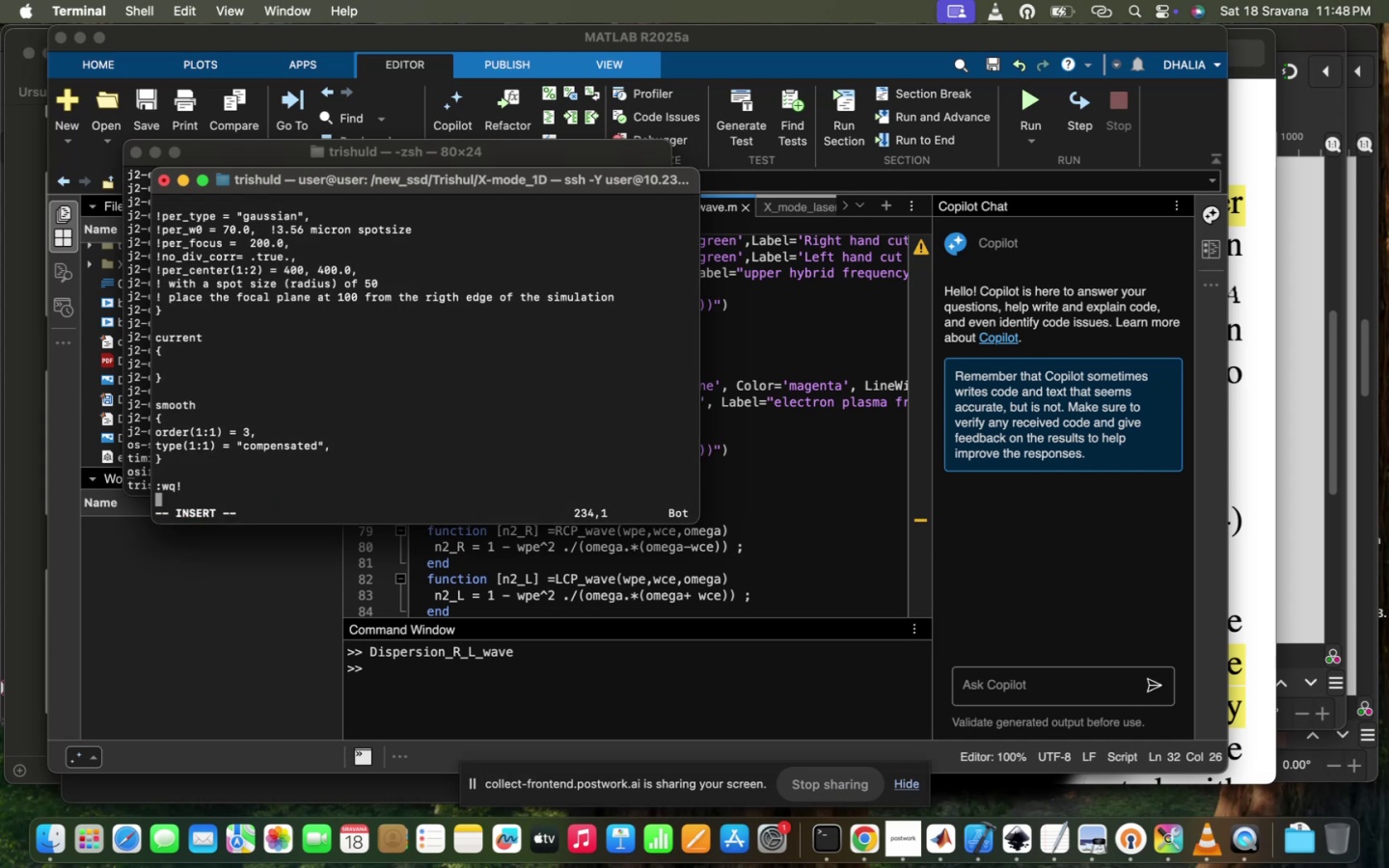 
key(Enter)
 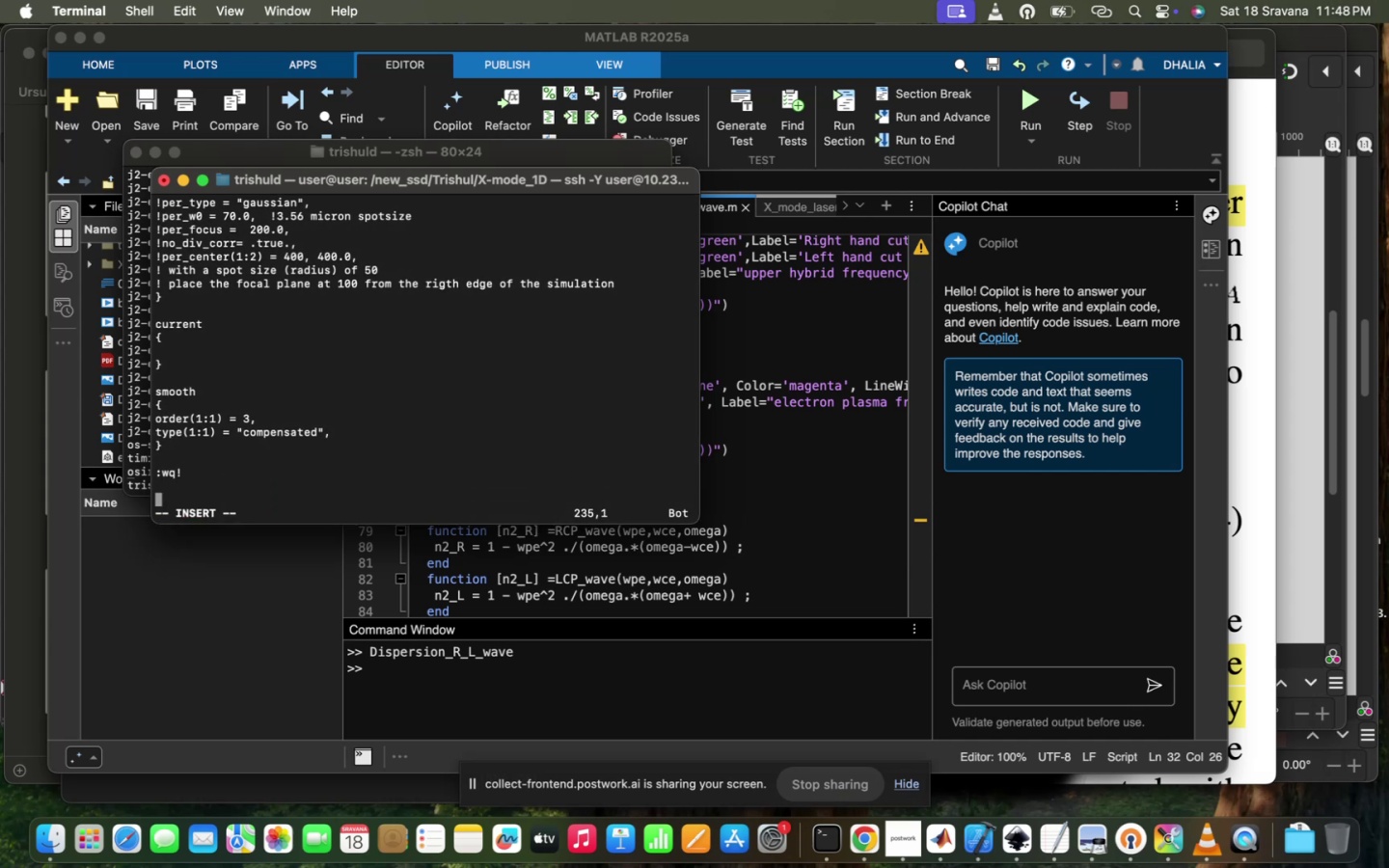 
key(Backspace)
 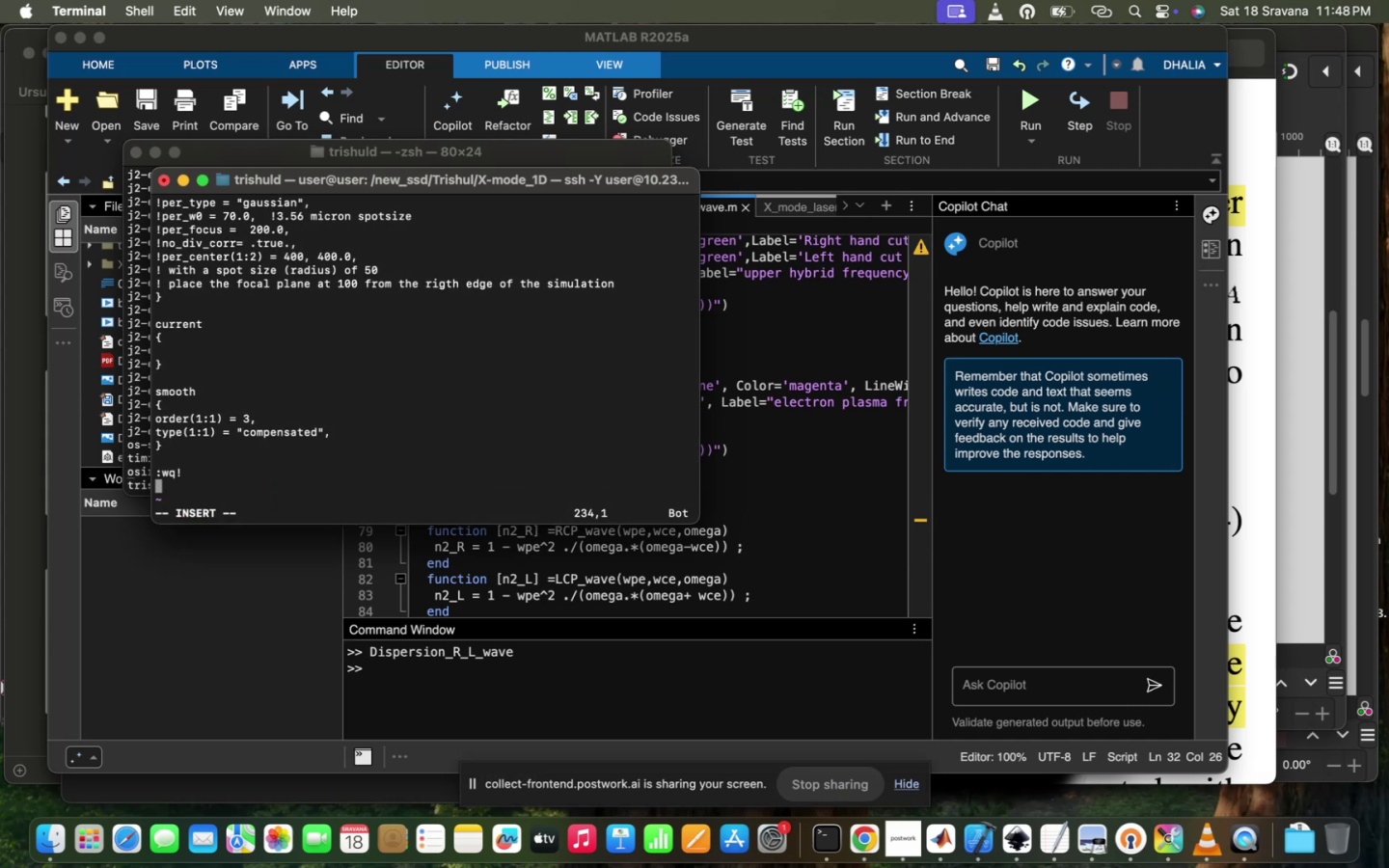 
key(Backspace)
 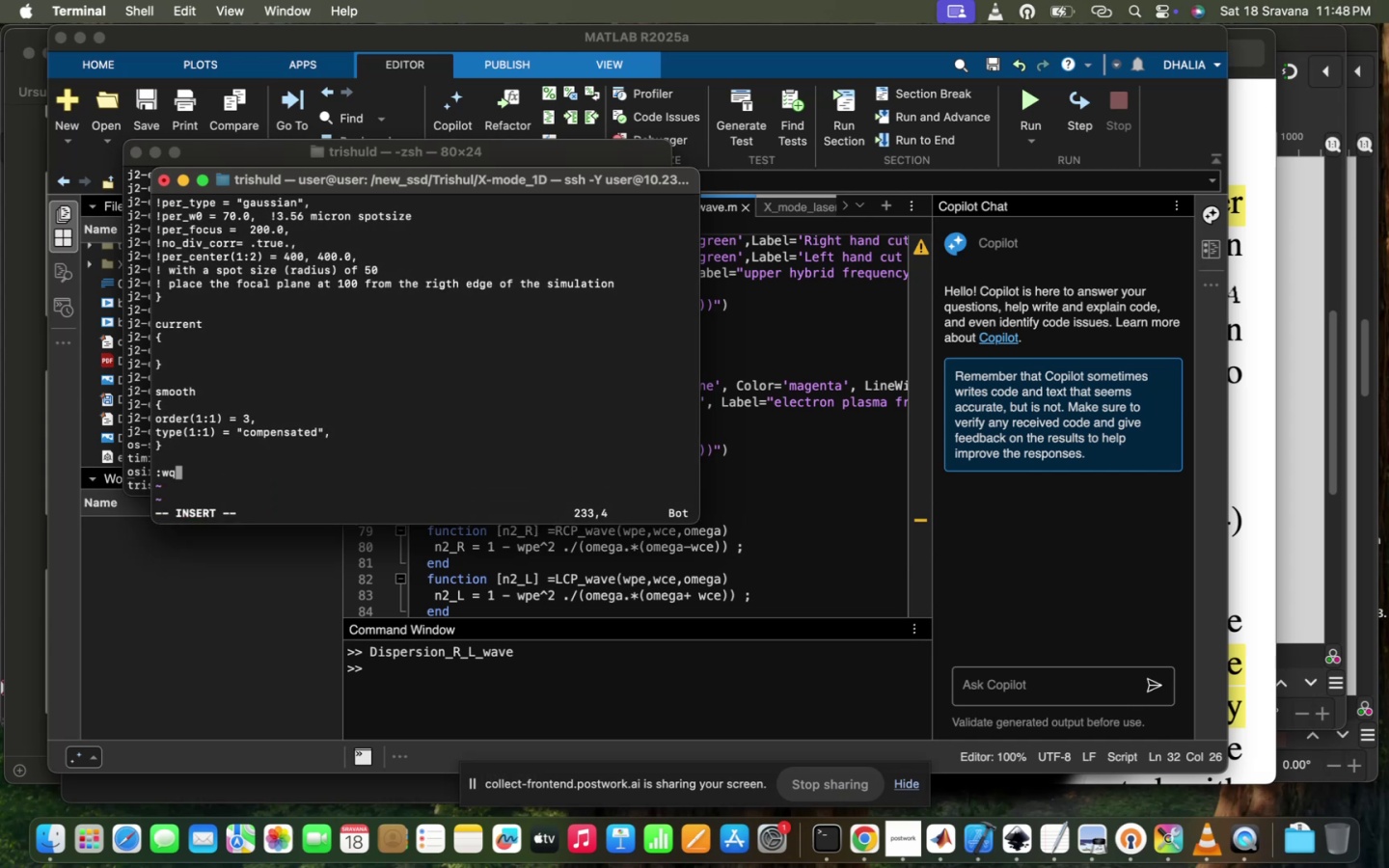 
key(Backspace)
 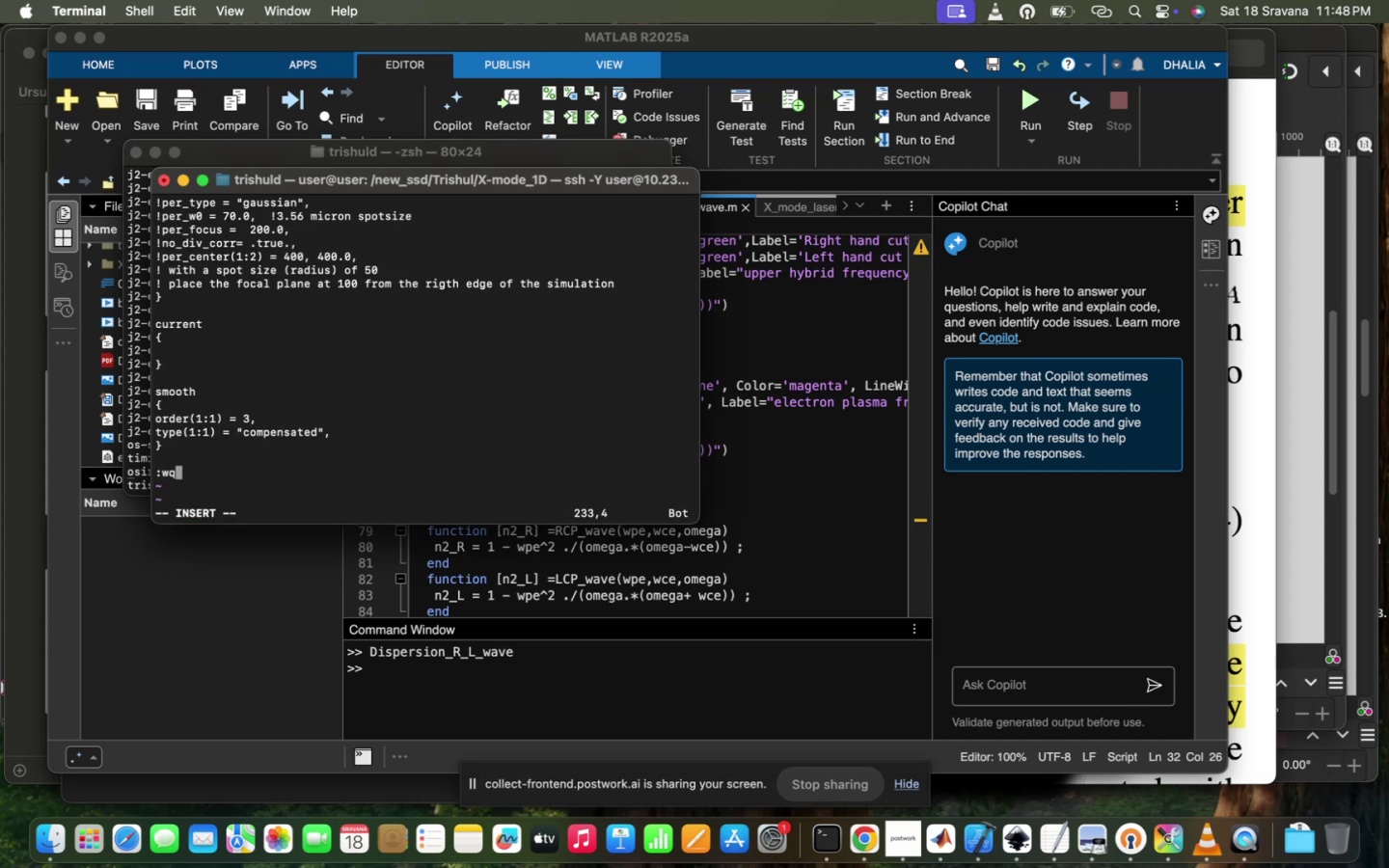 
key(Backspace)
 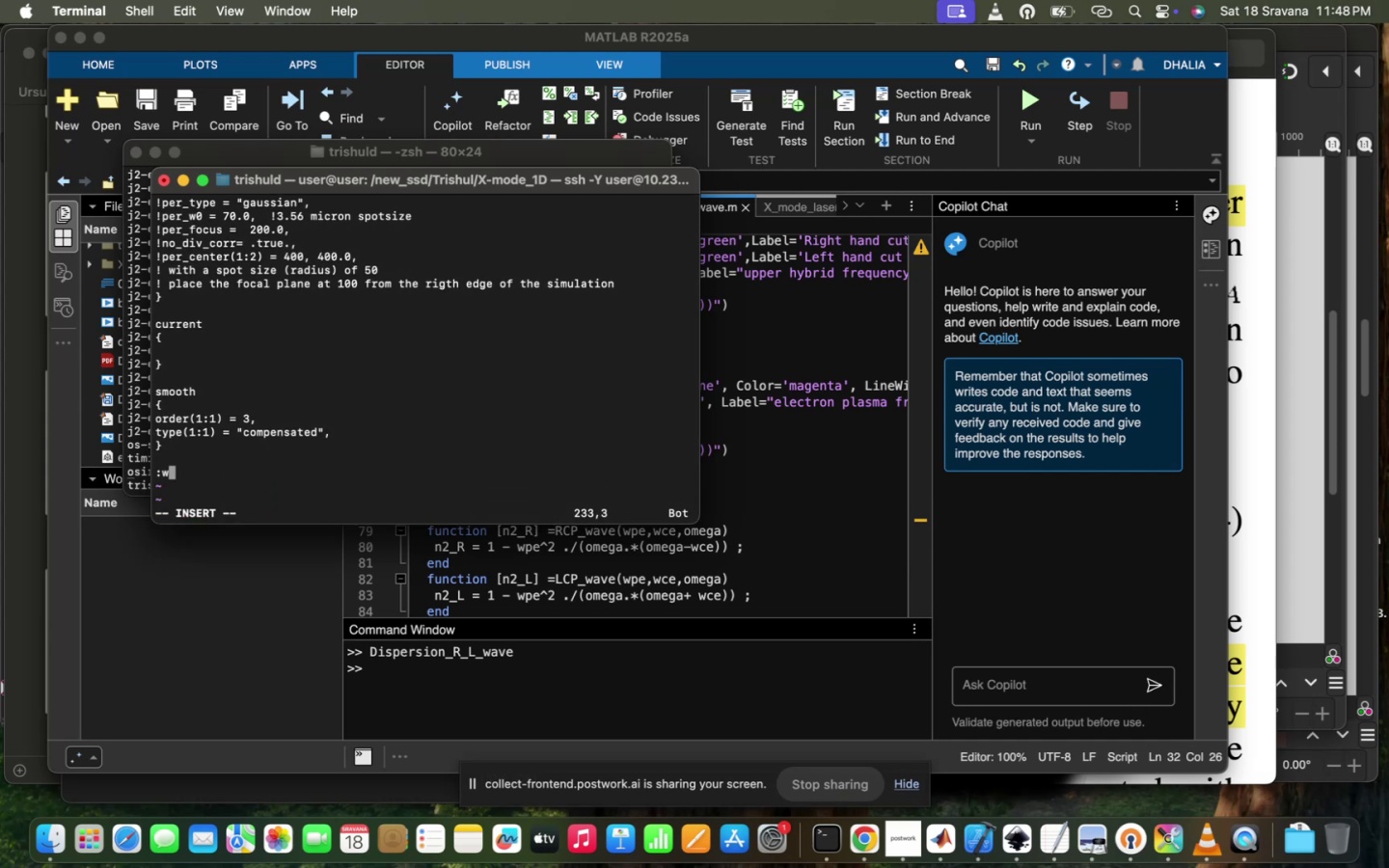 
key(Backspace)
 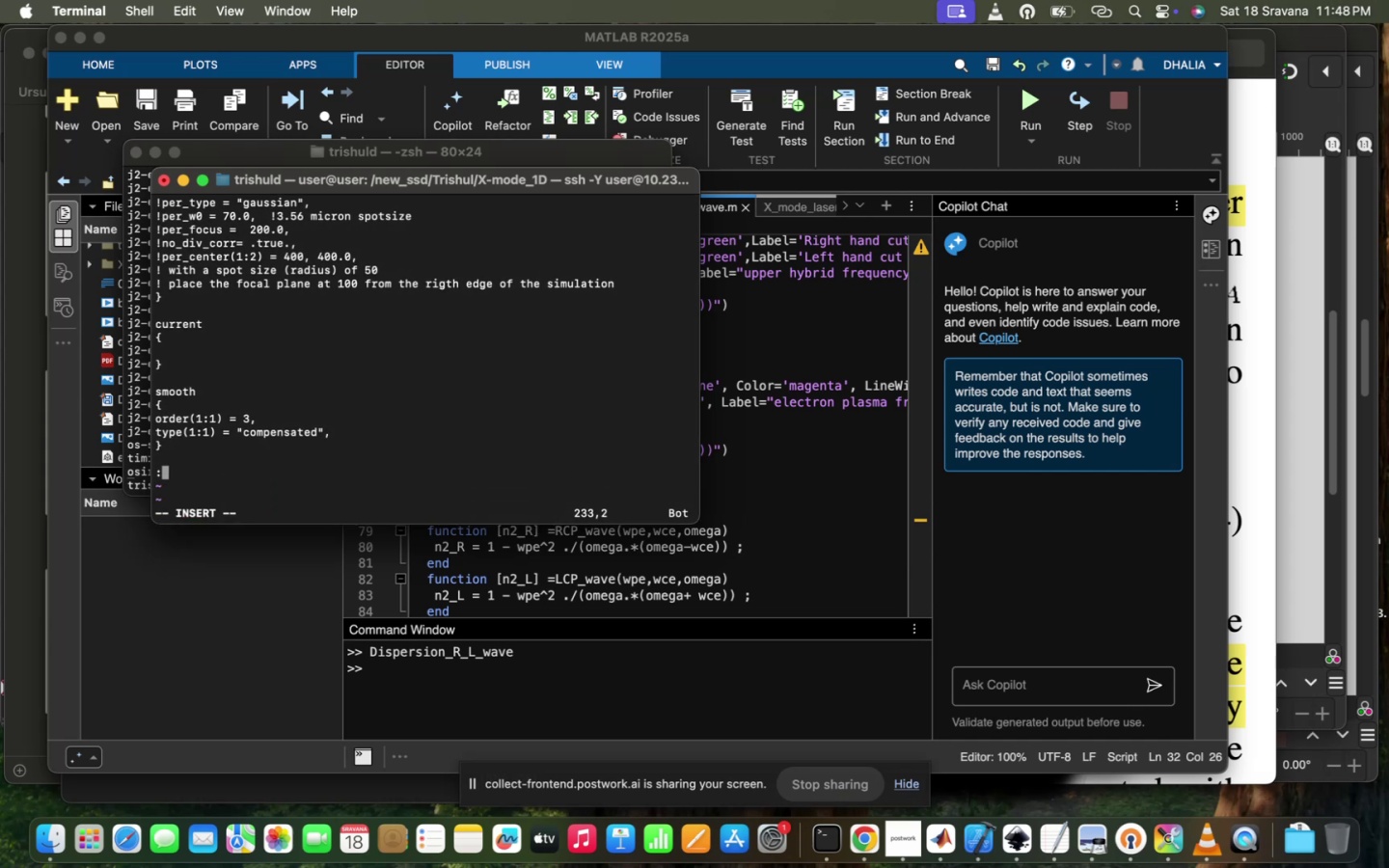 
key(Backspace)
 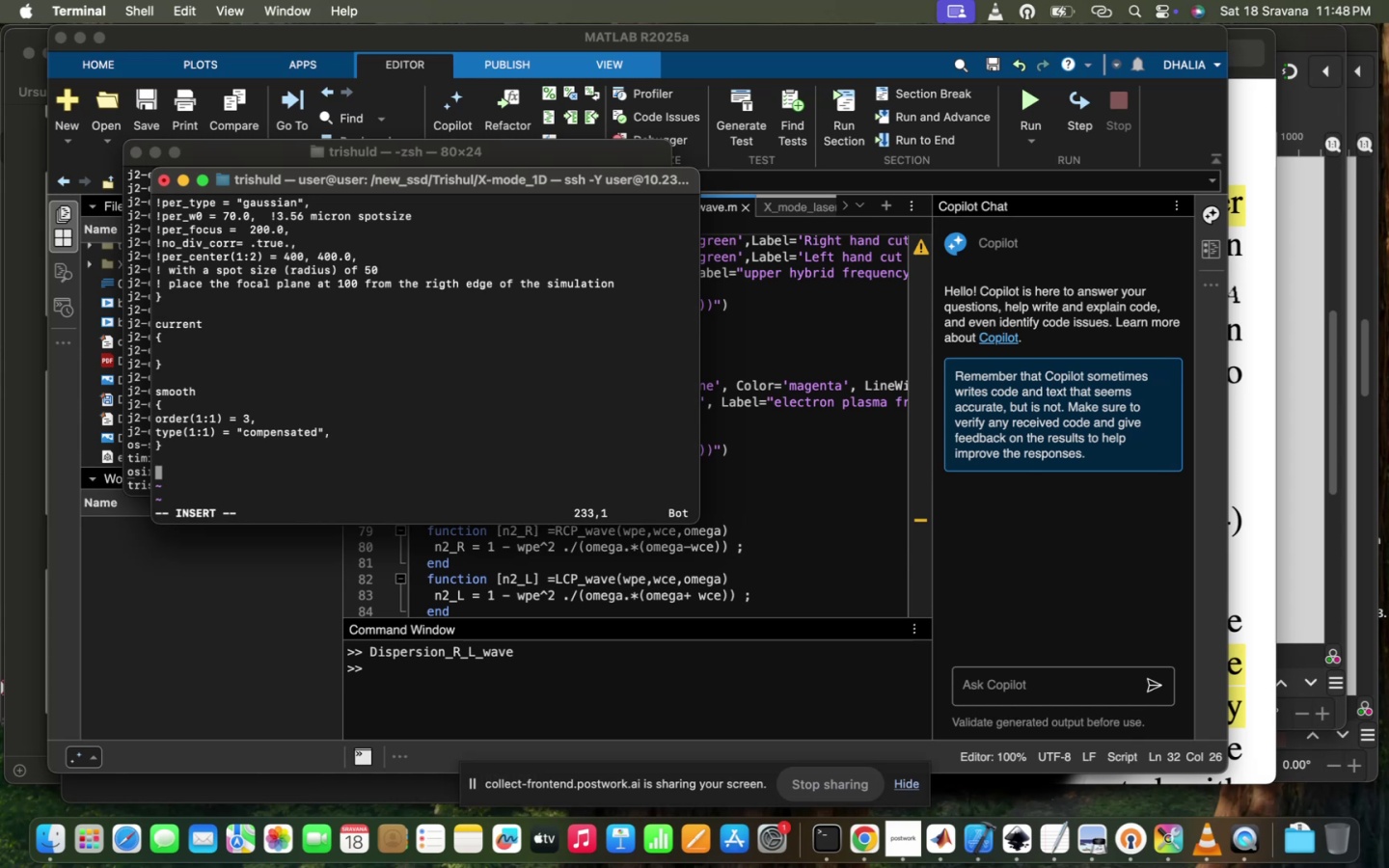 
wait(6.21)
 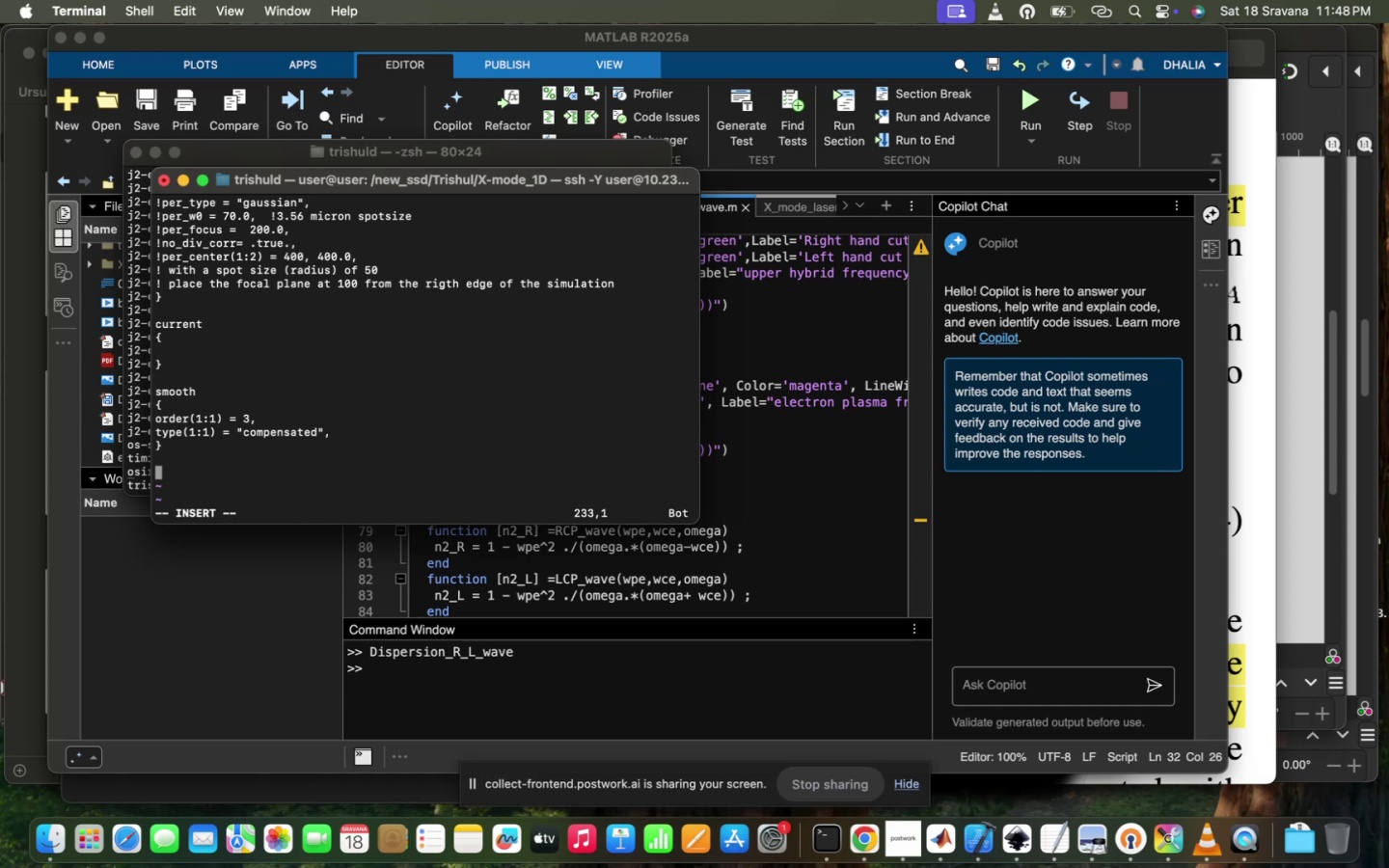 
key(Escape)
type(:wq!)
 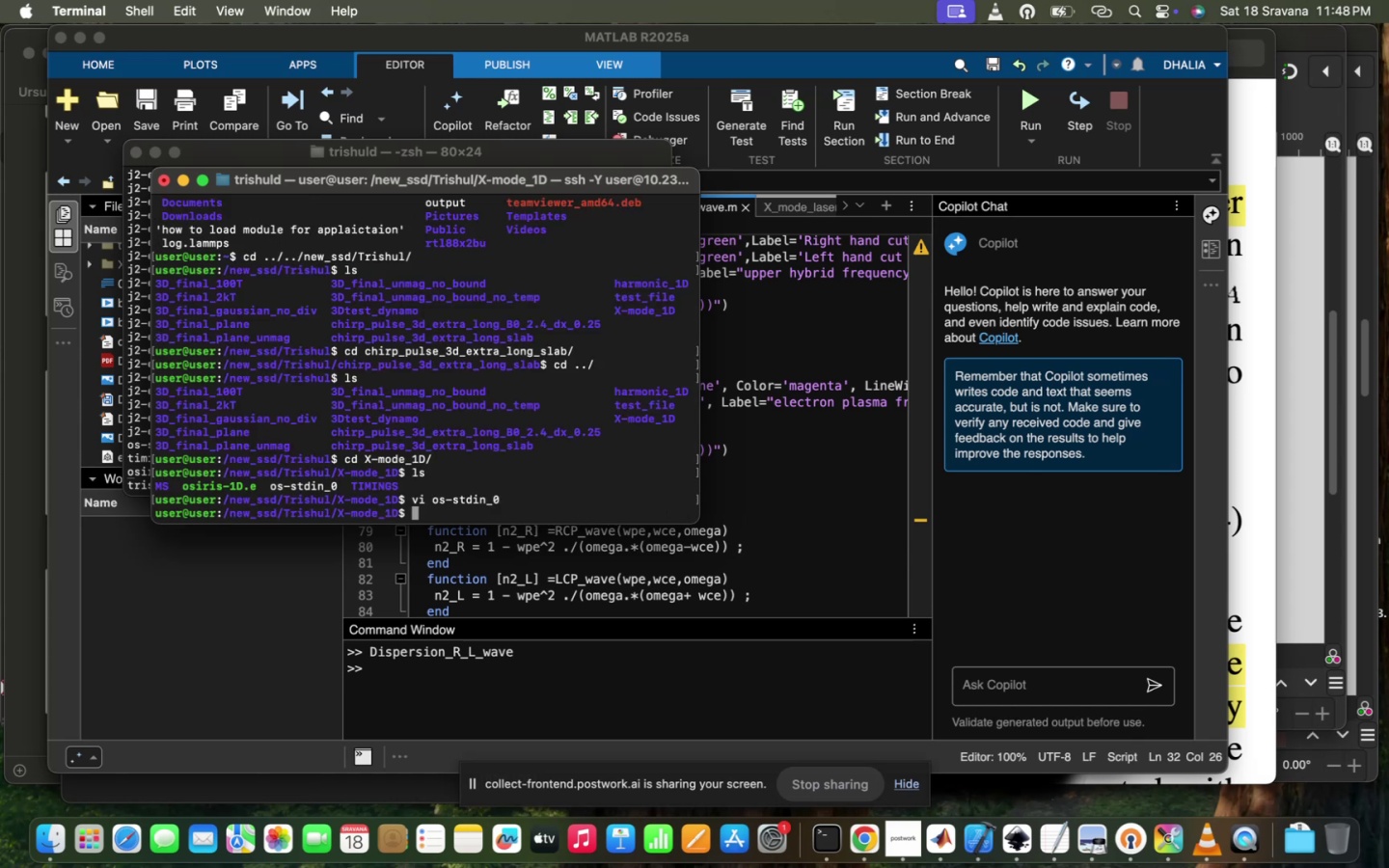 
 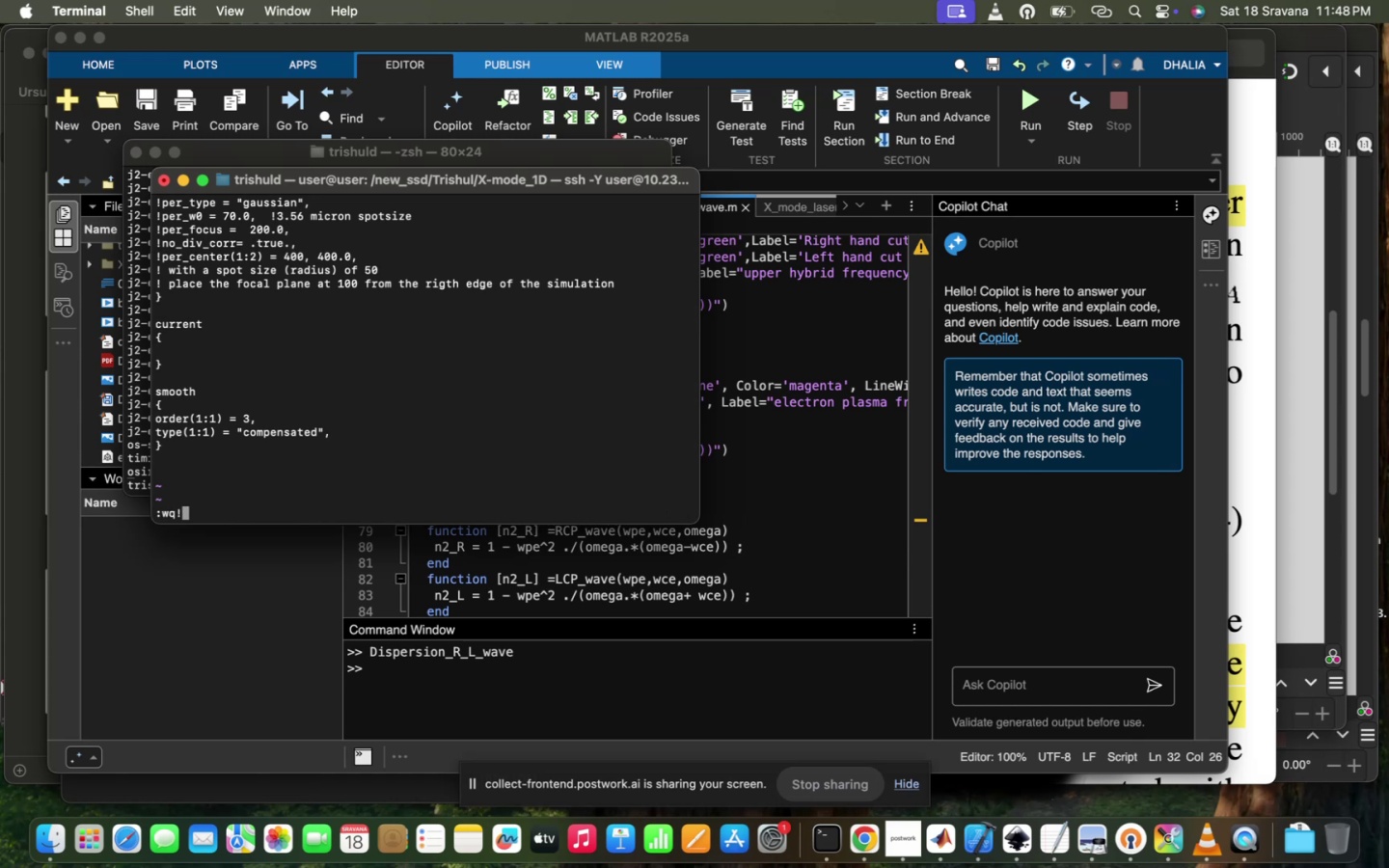 
key(Enter)
 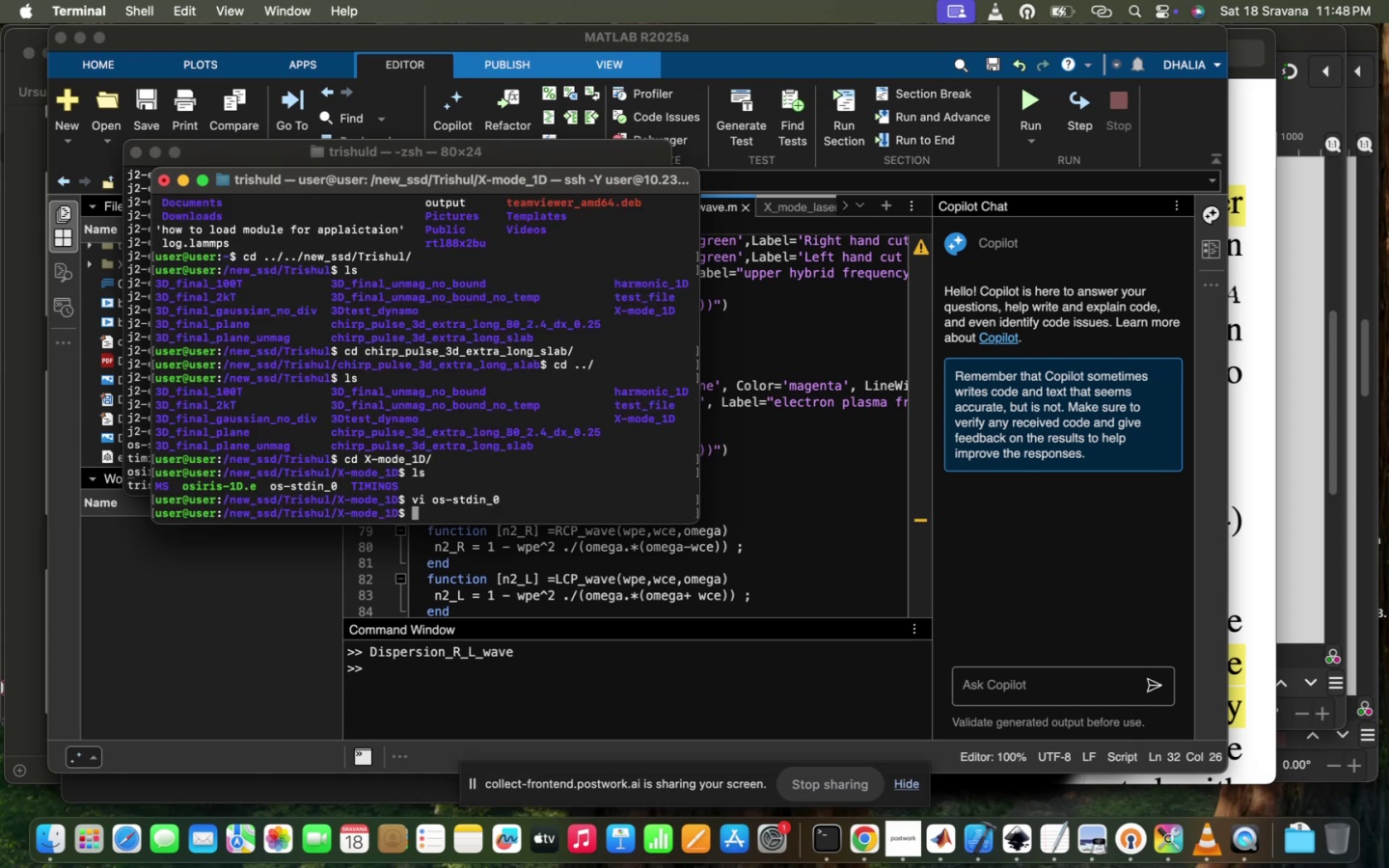 
key(Enter)
 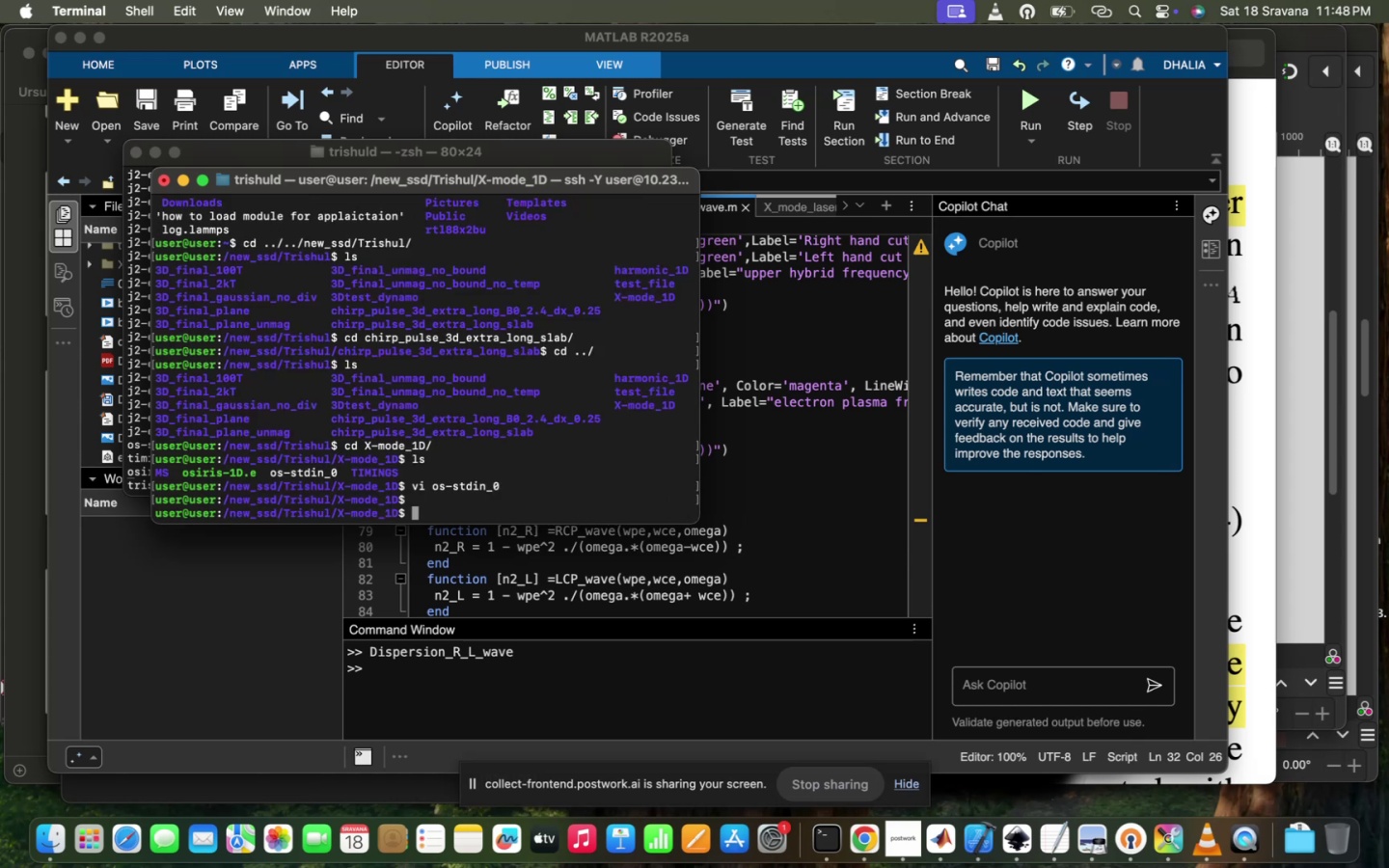 
key(ArrowUp)
 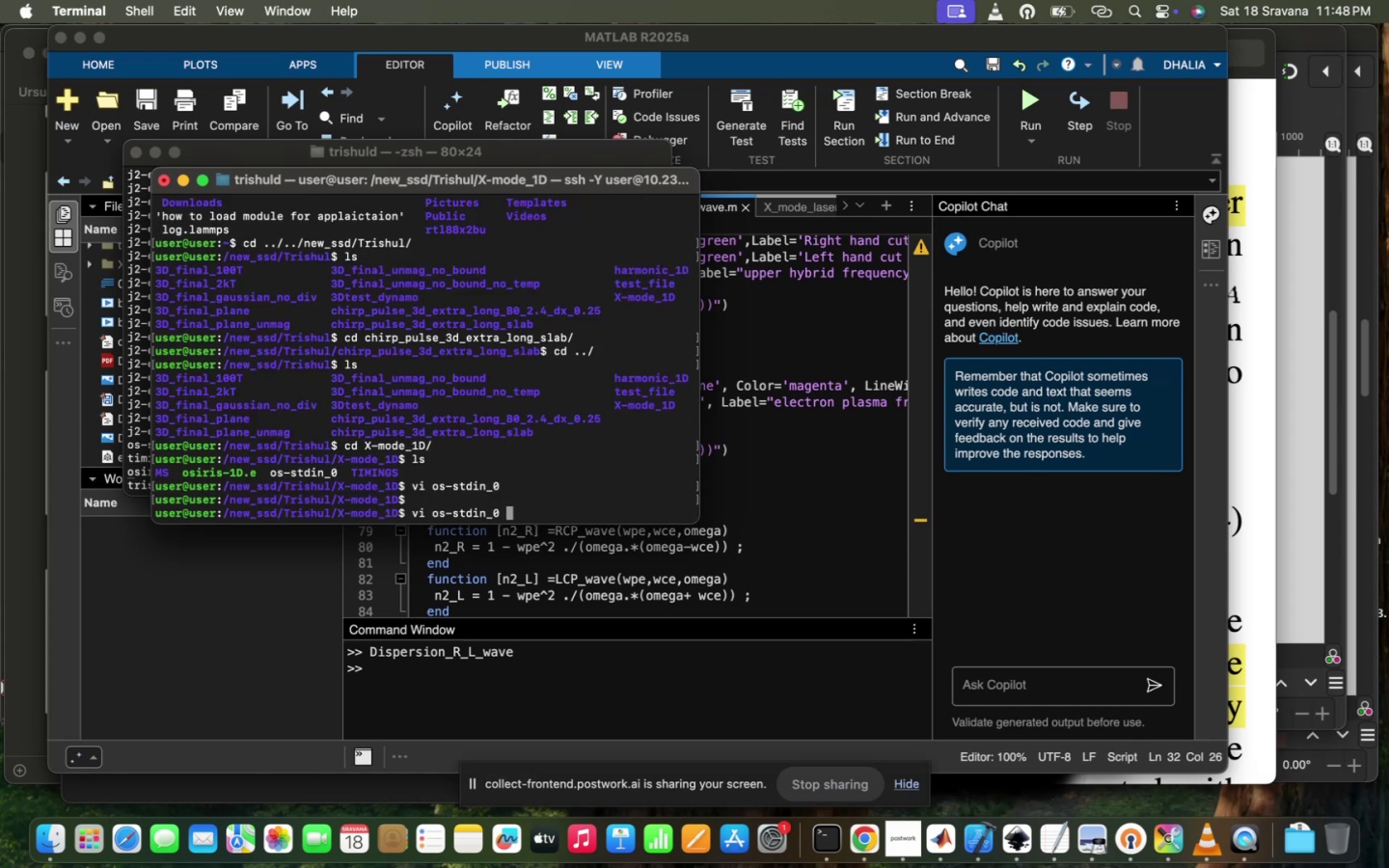 
key(ArrowUp)
 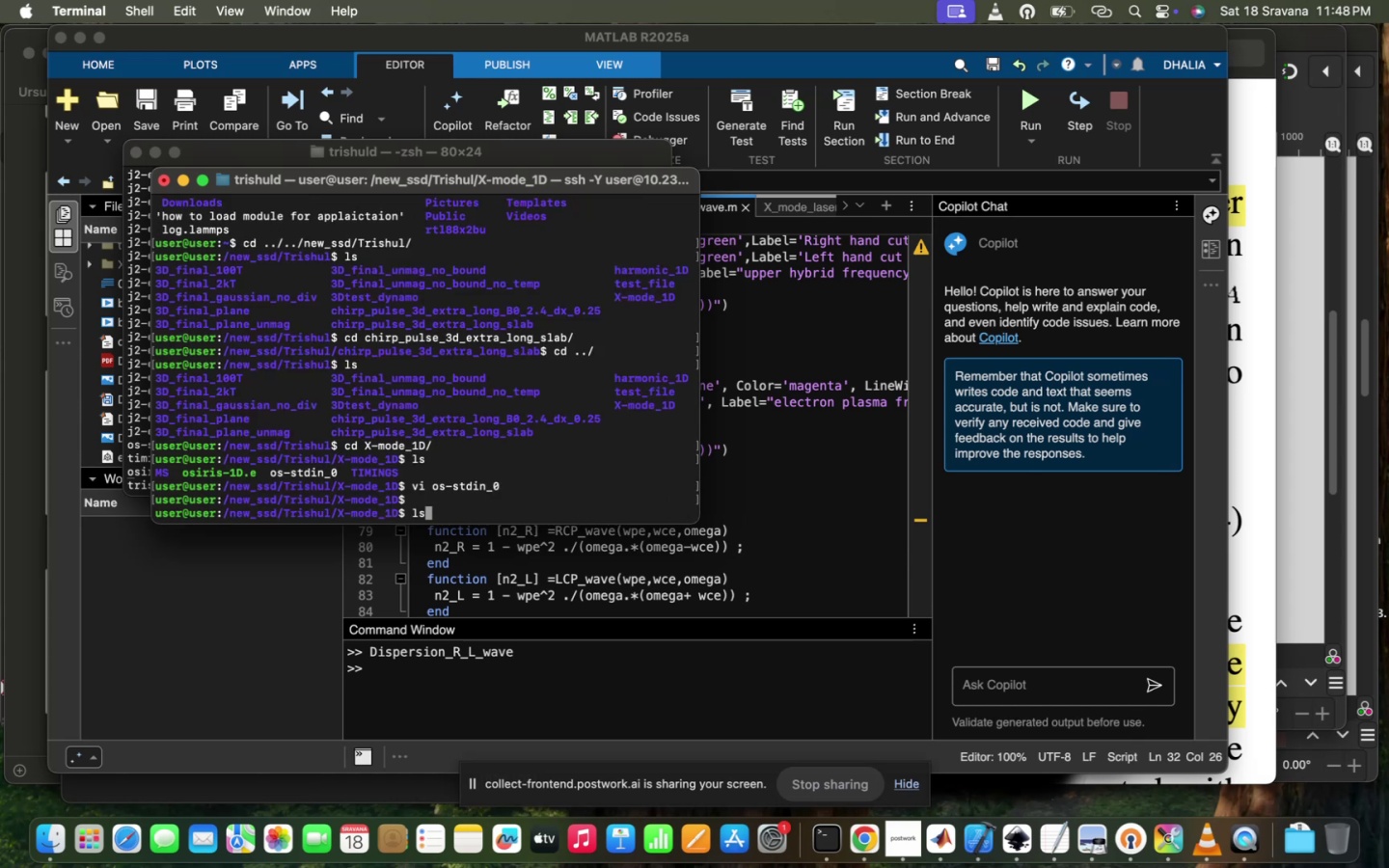 
key(ArrowUp)
 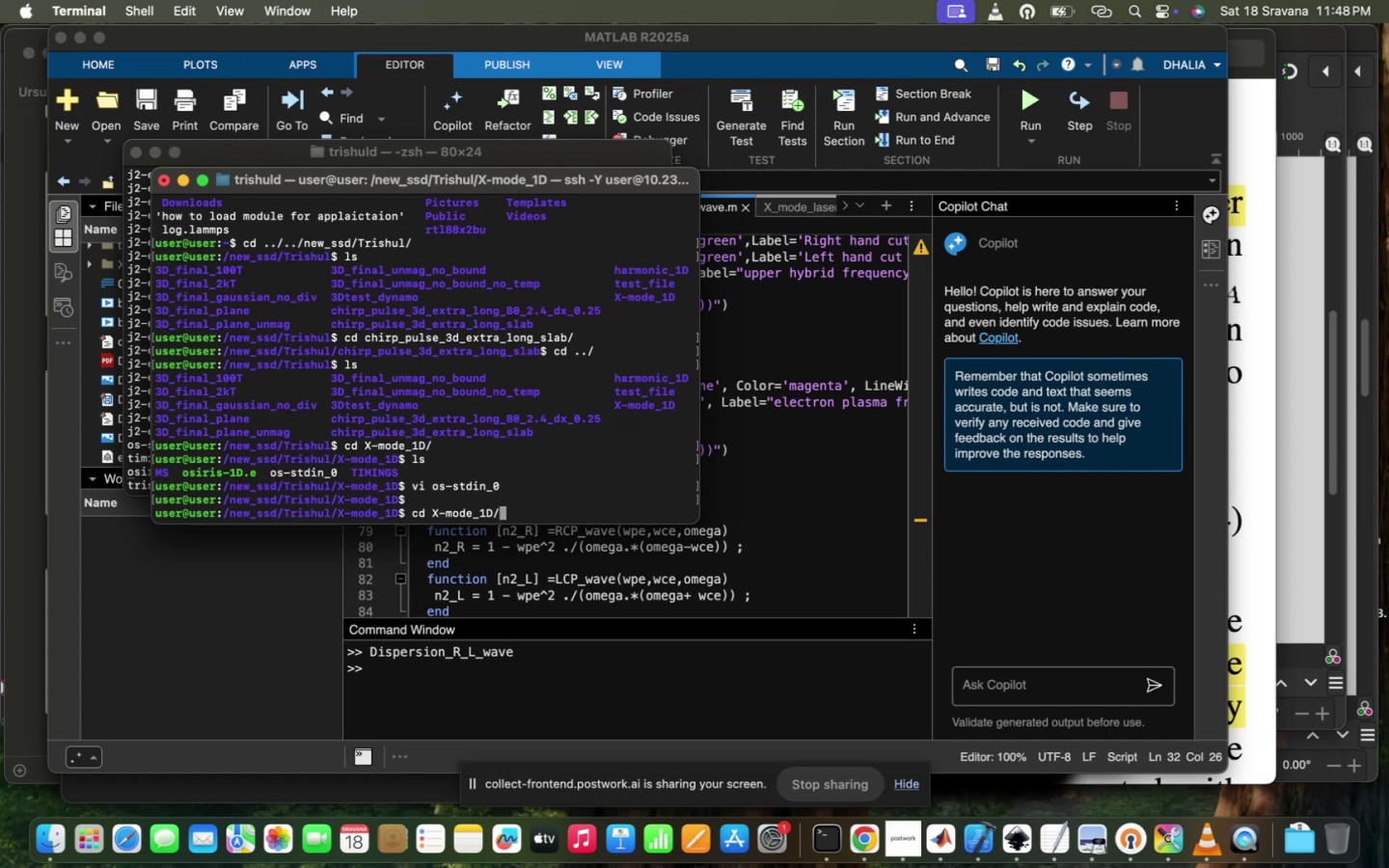 
key(ArrowDown)
 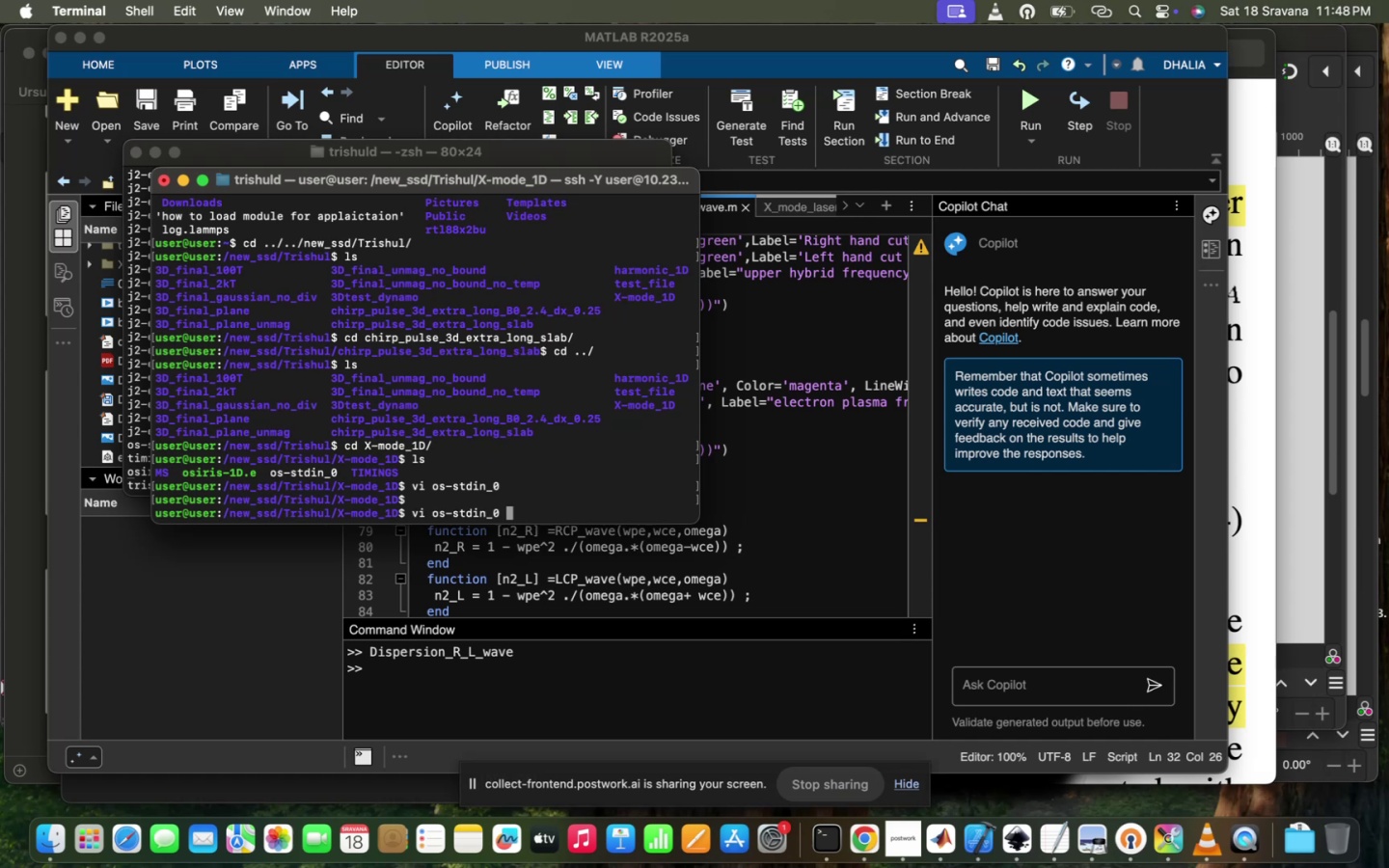 
key(ArrowDown)
 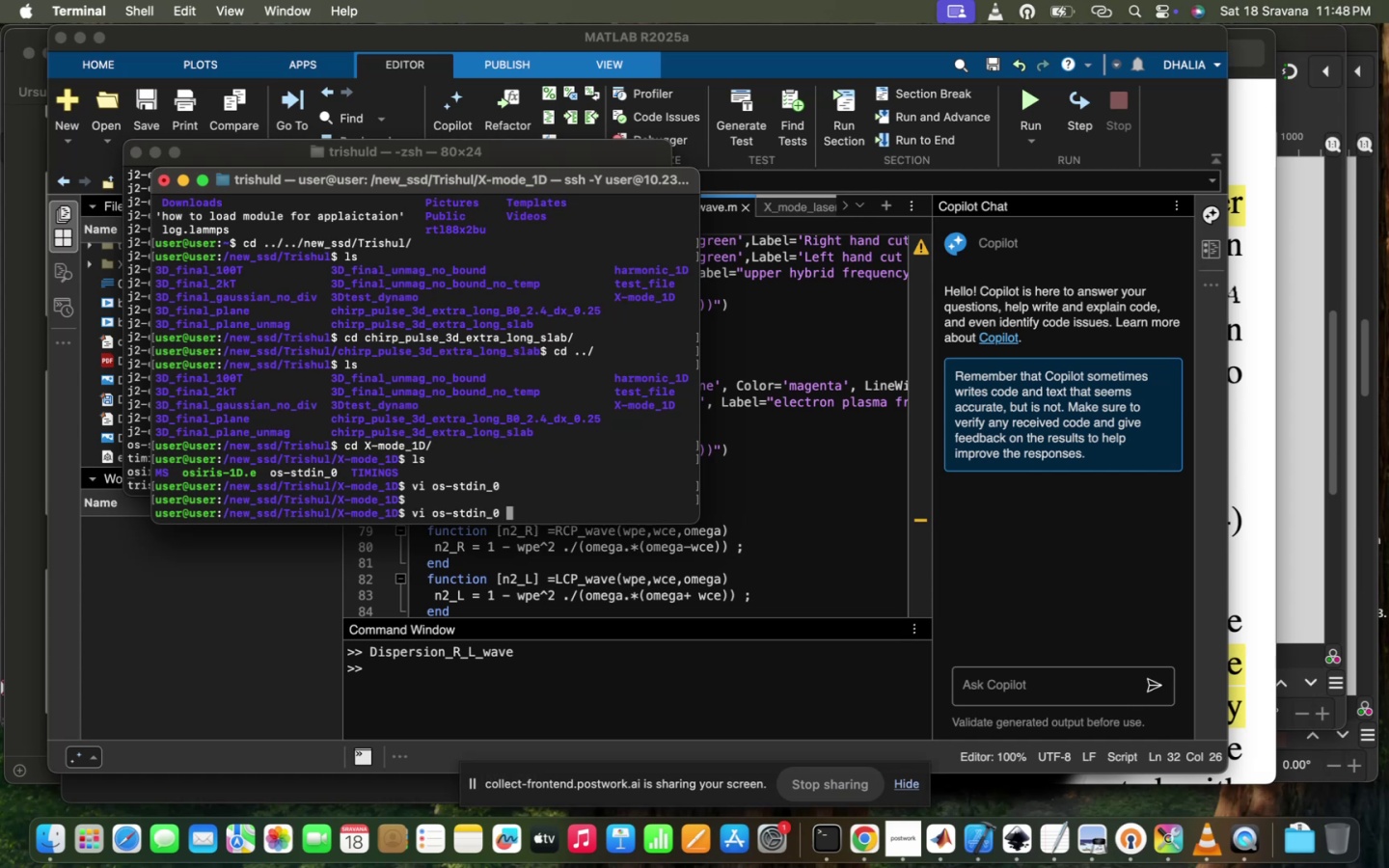 
key(ArrowDown)
 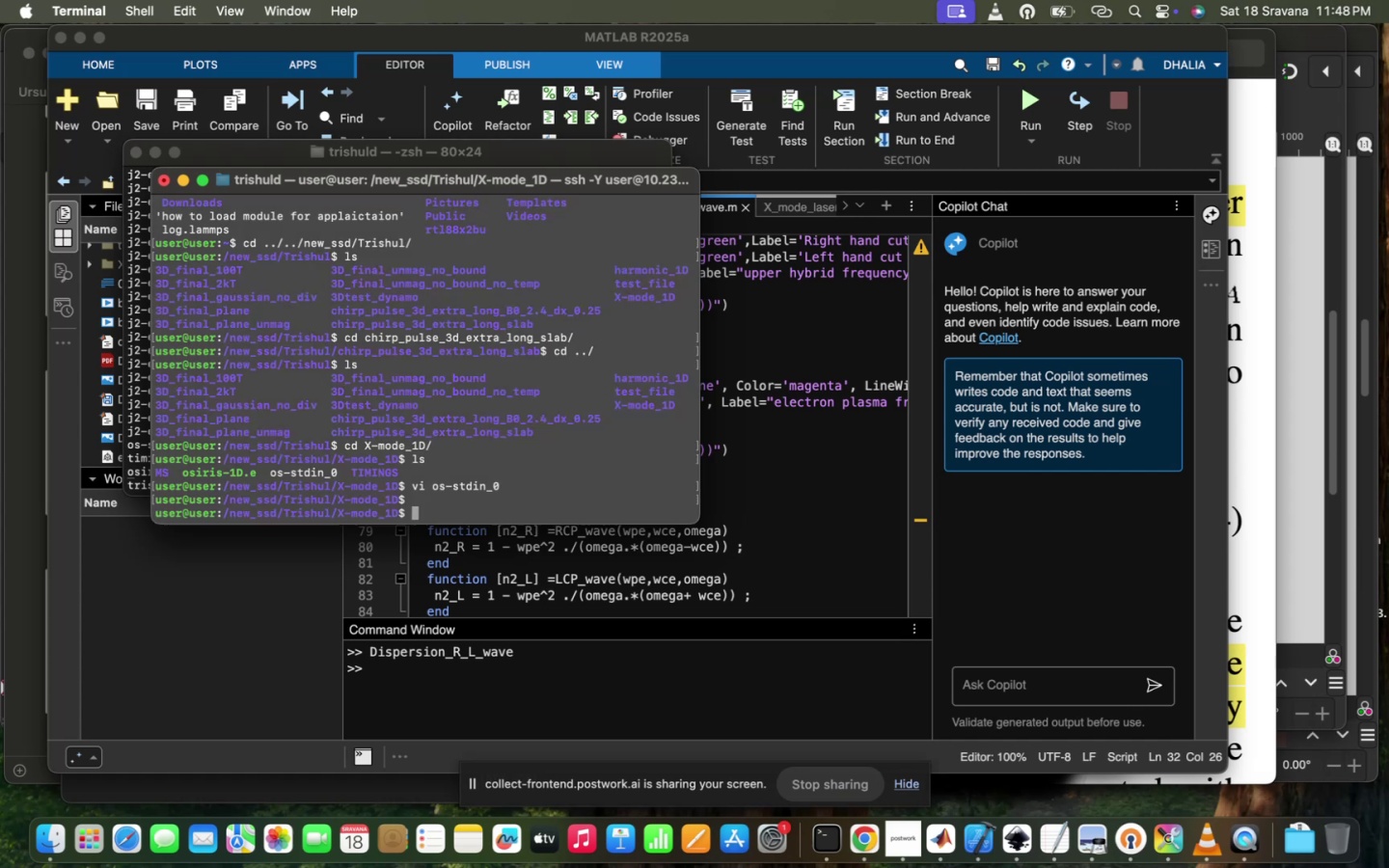 
key(ArrowDown)
 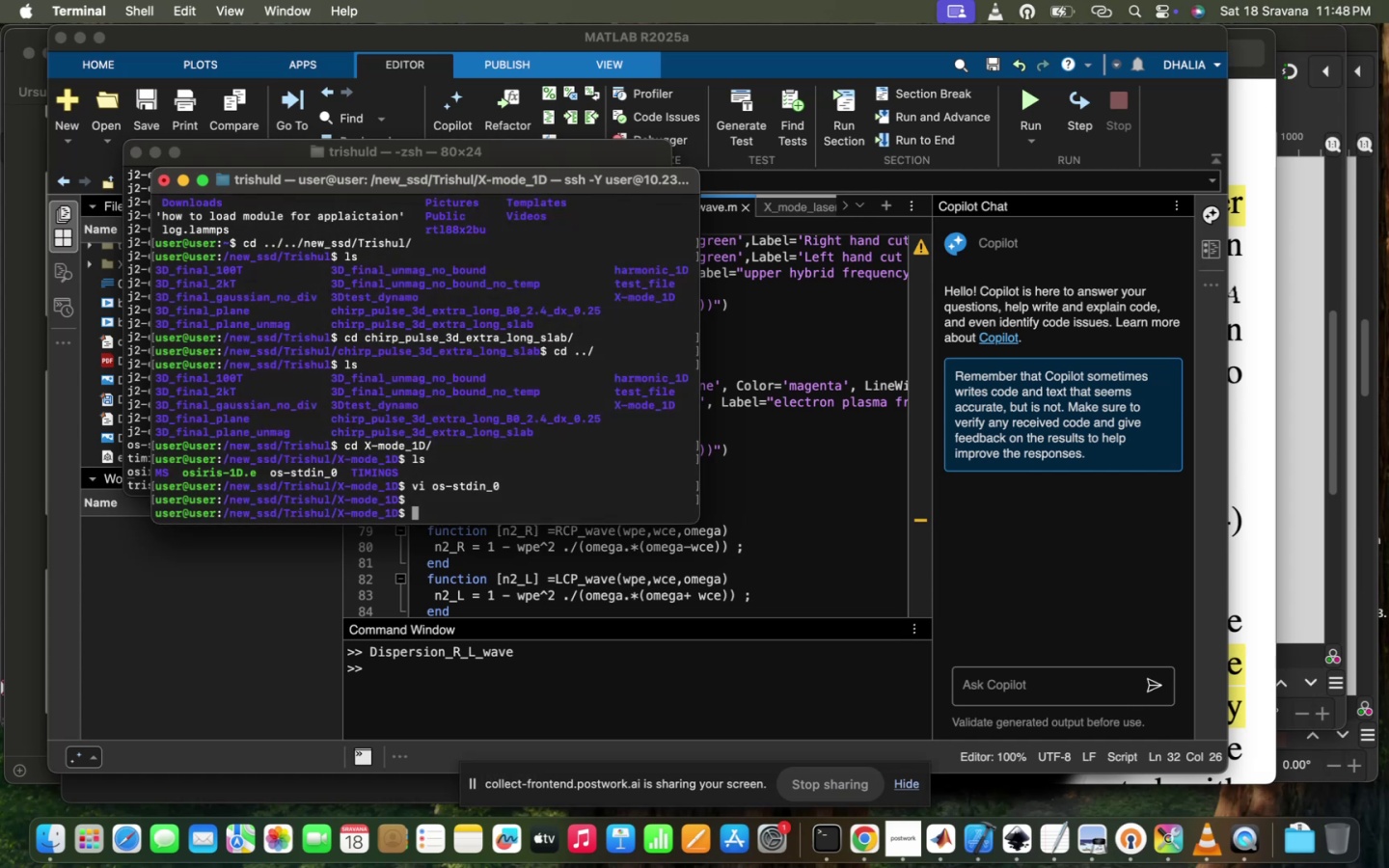 
key(ArrowDown)
 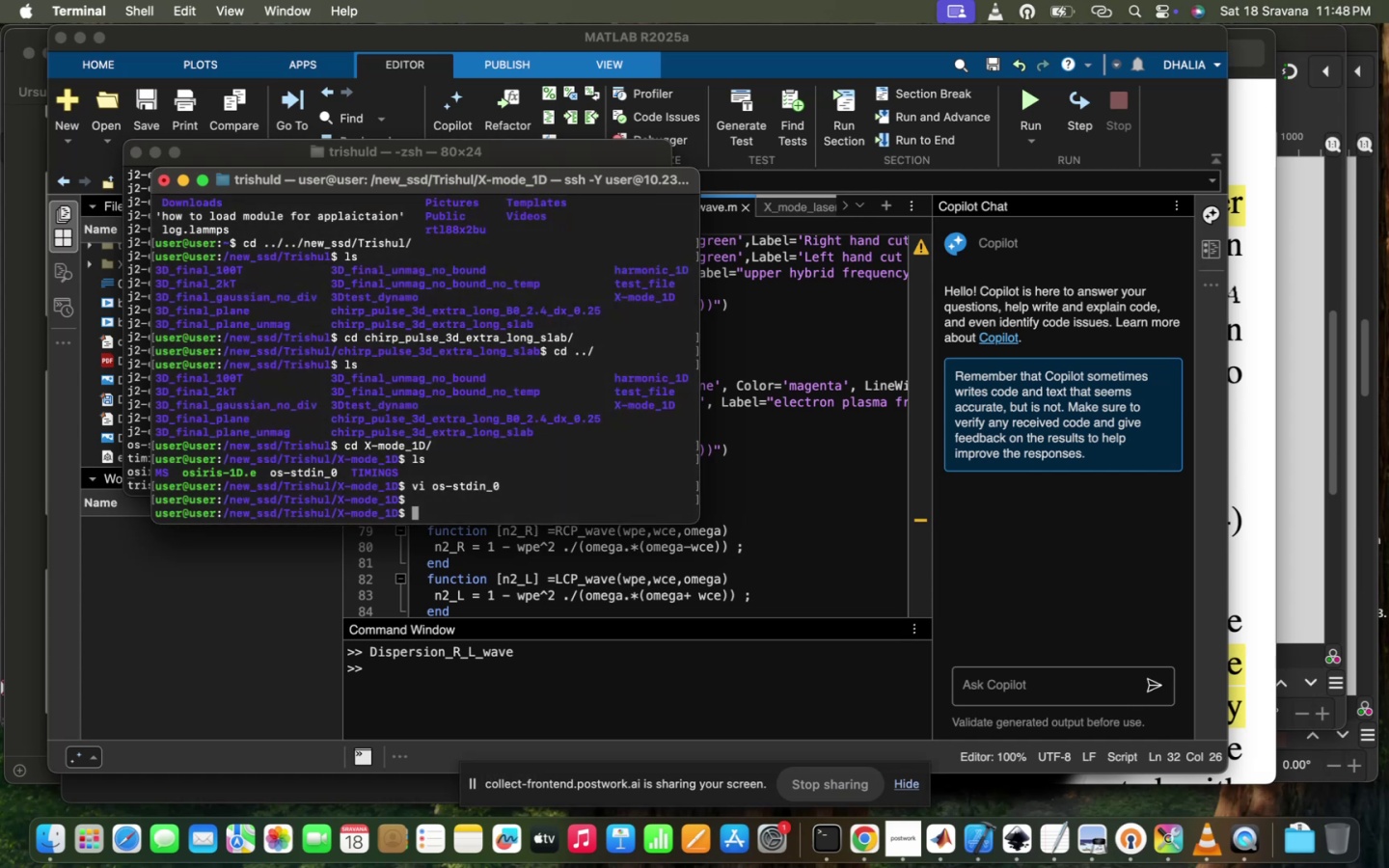 
wait(9.98)
 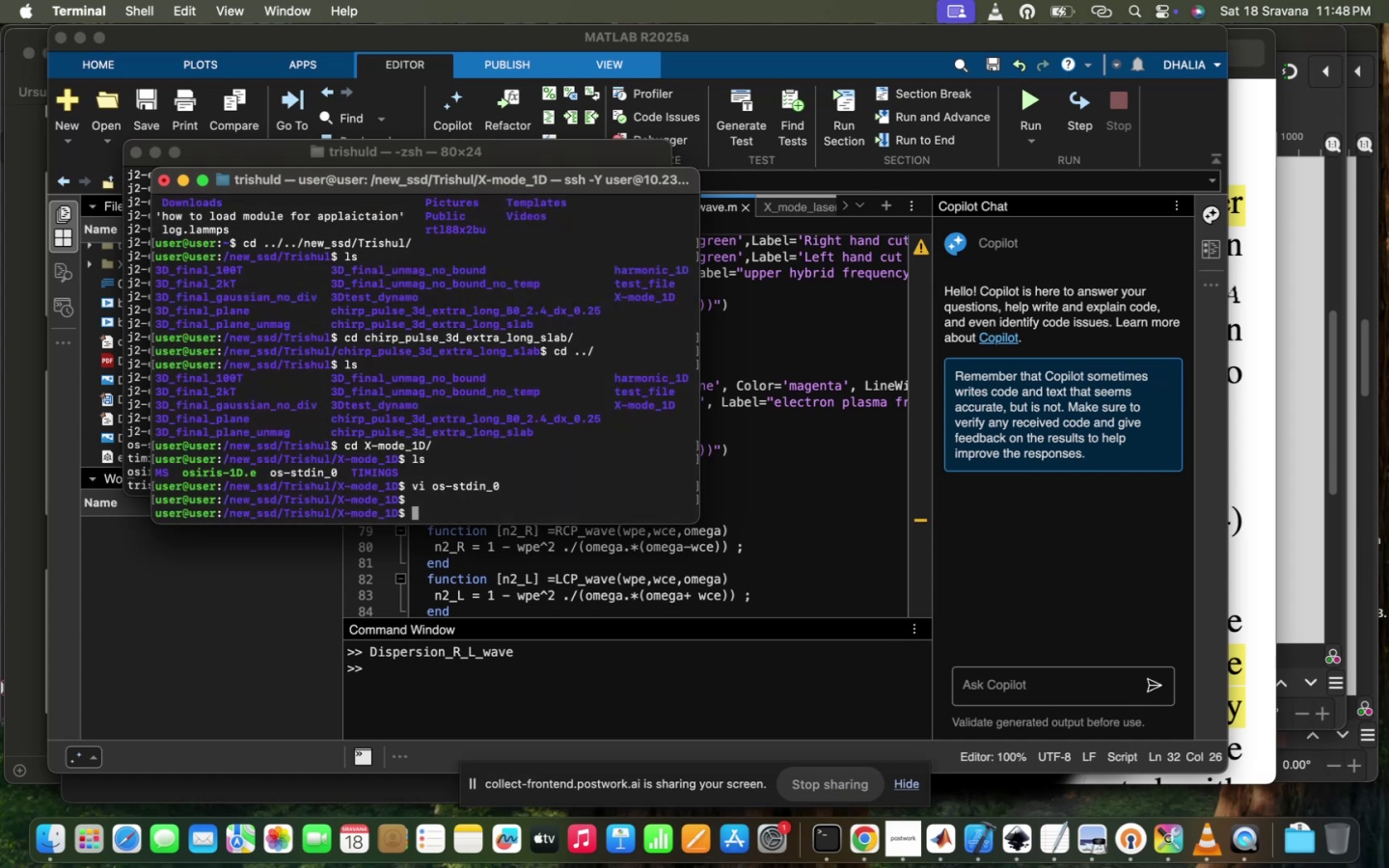 
type(mpi)
key(Tab)
type(run)
 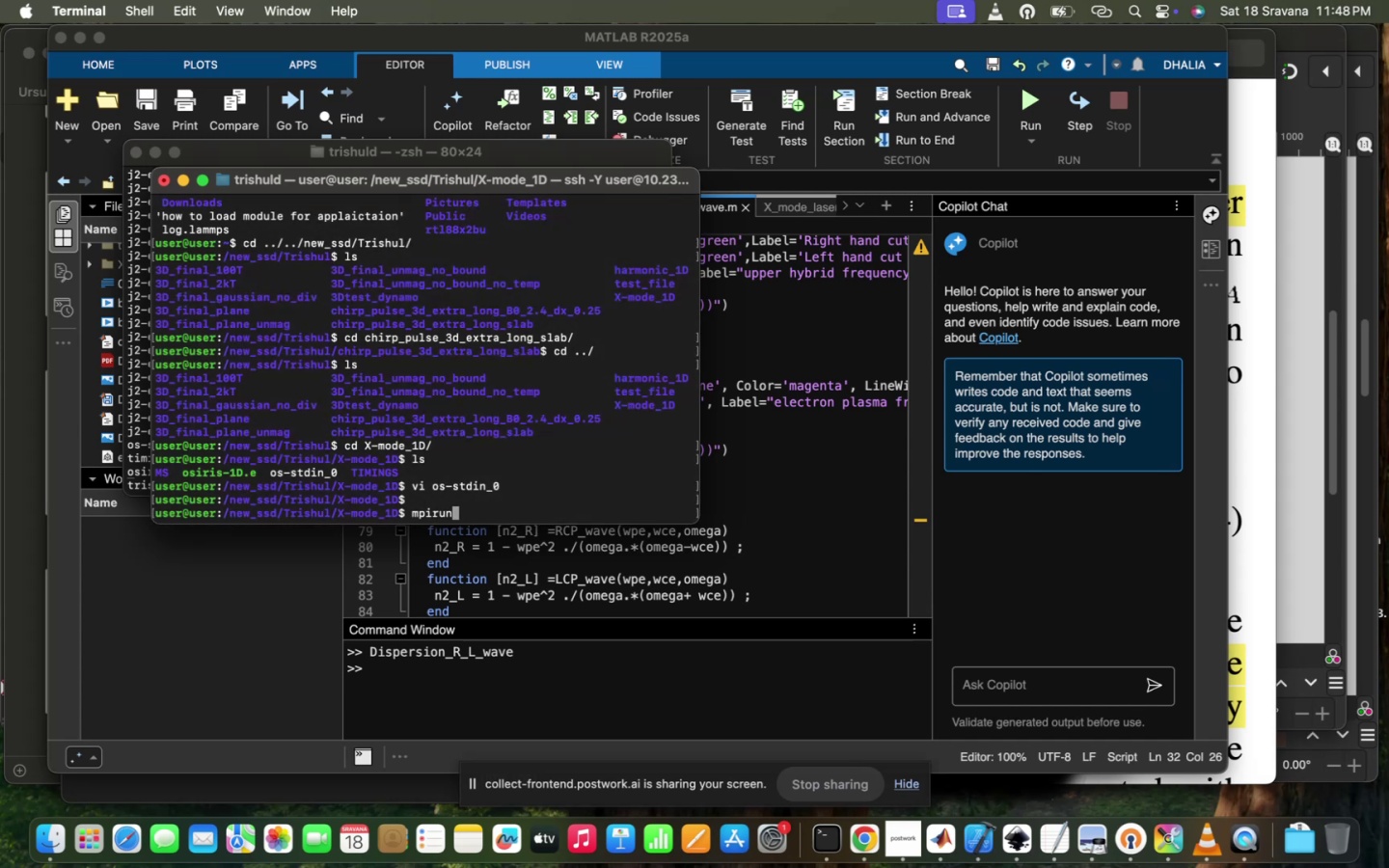 
type(modu)
key(Backspace)
key(Backspace)
key(Backspace)
key(Backspace)
key(Backspace)
key(Backspace)
key(Backspace)
key(Backspace)
key(Backspace)
key(Backspace)
type(moddu)
 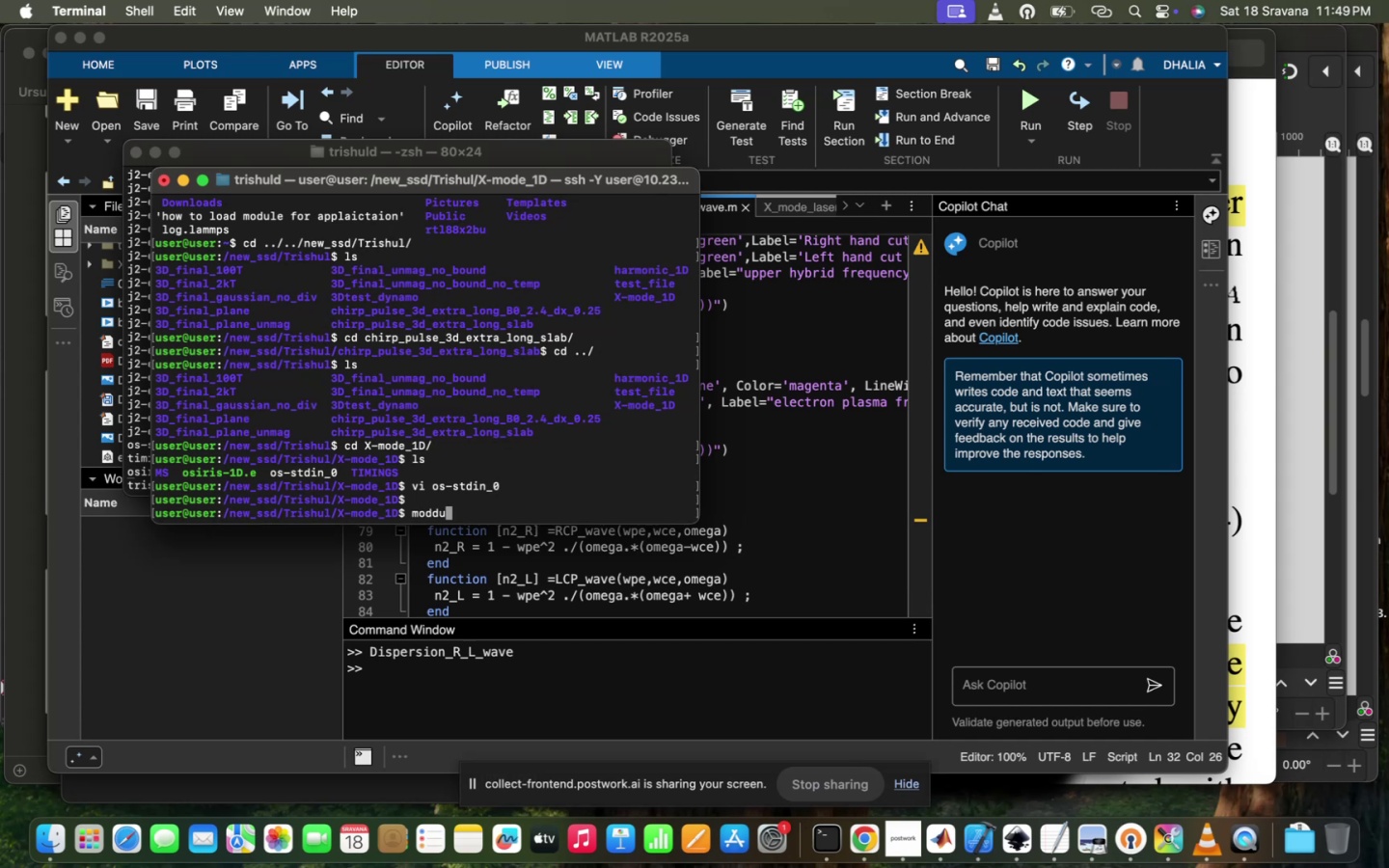 
key(Backspace)
key(Backspace)
type(ul)
key(Tab)
type( lo)
key(Tab)
type(a)
key(Tab)
type(s)
key(Tab)
 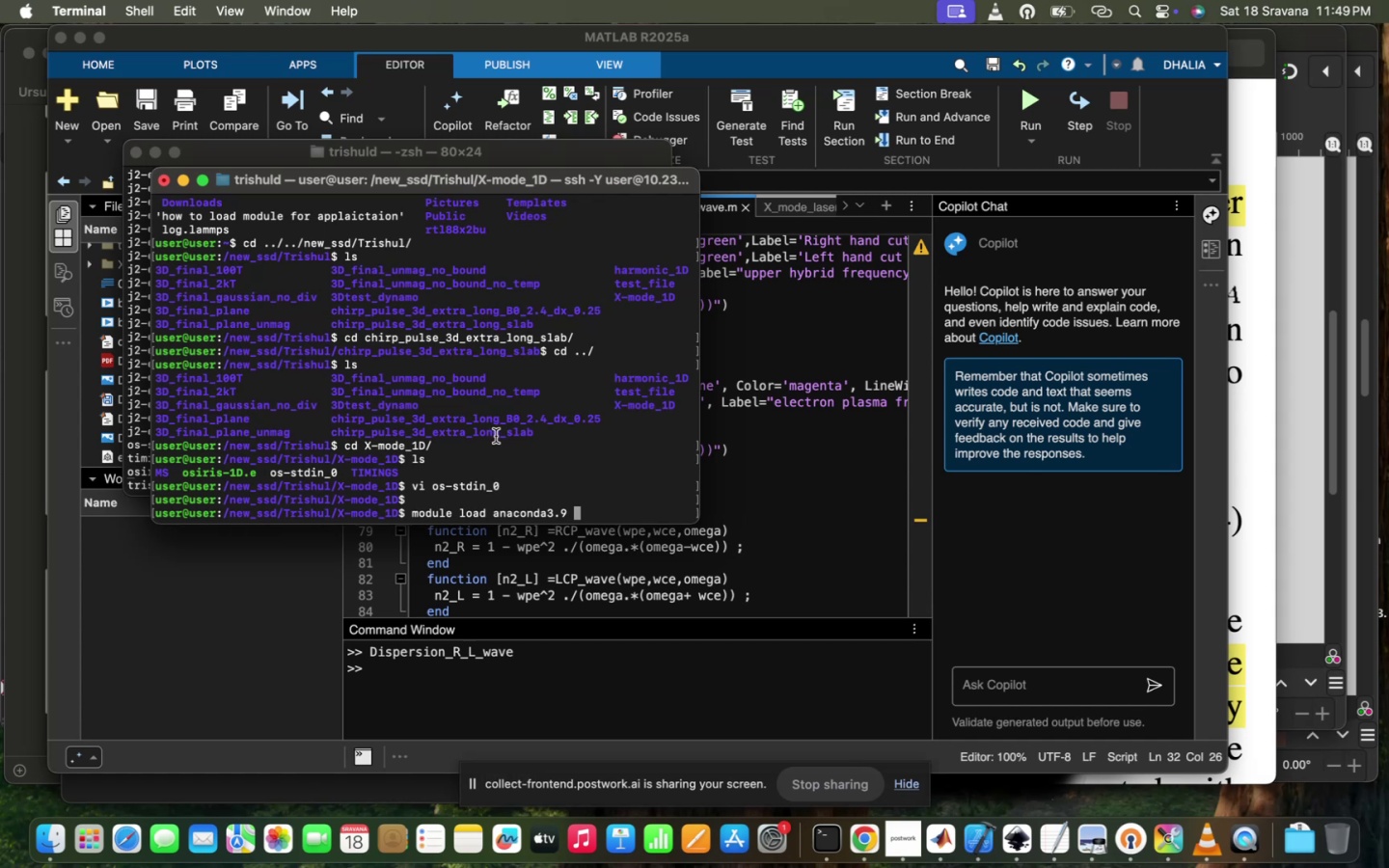 
left_click([595, 493])
 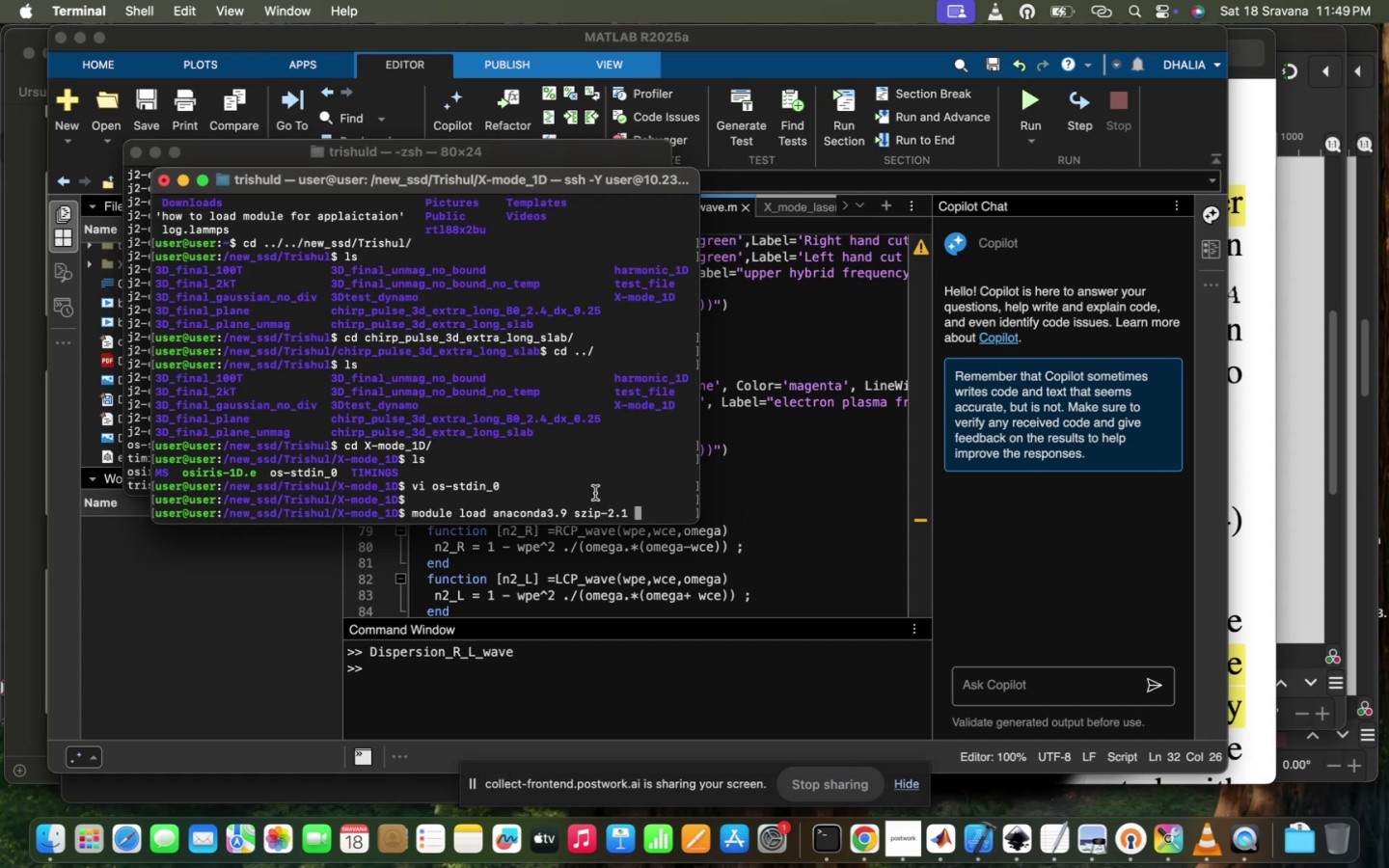 
type(h)
key(Tab)
type(op)
key(Tab)
type(3)
key(Tab)
 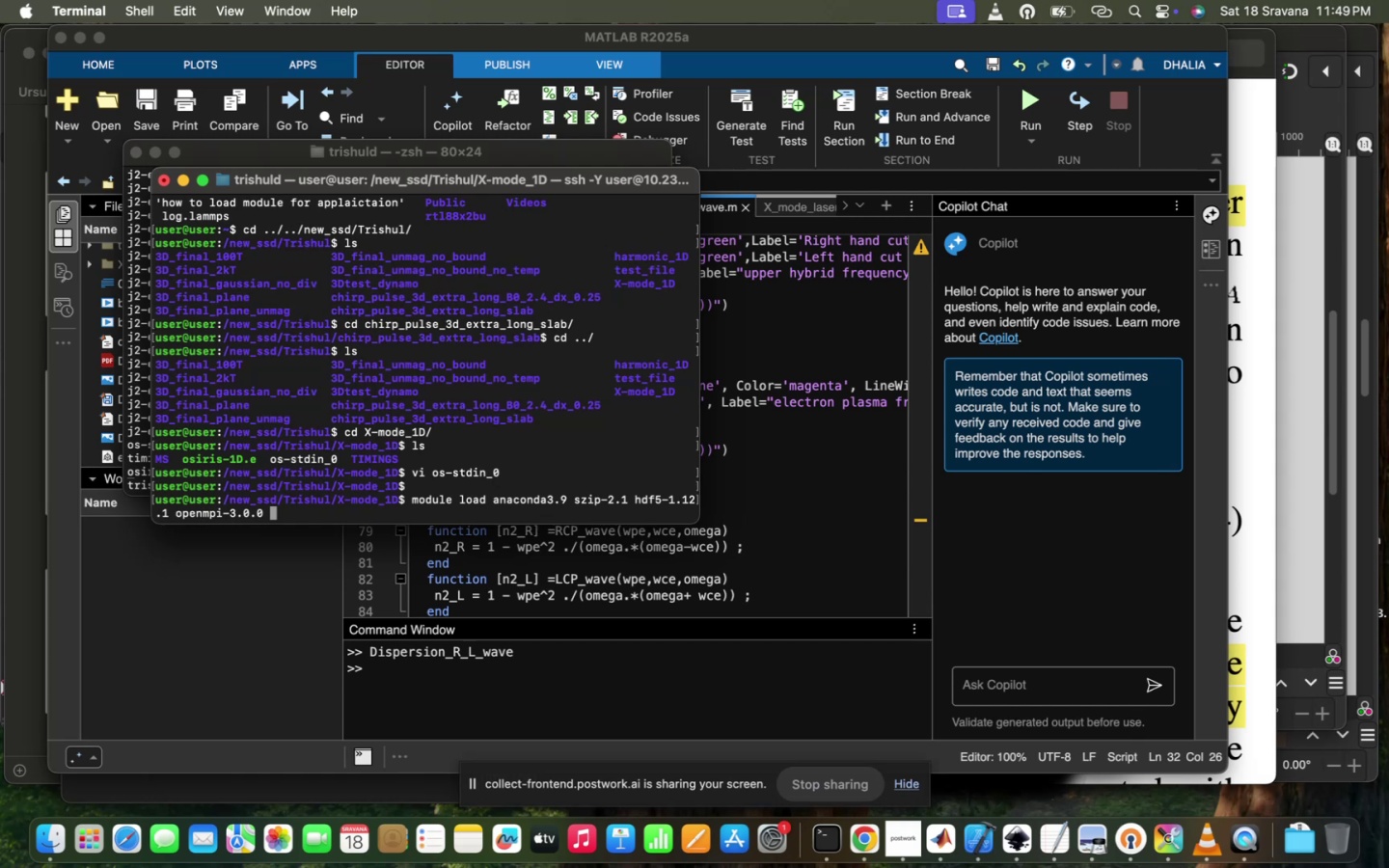 
type(osi)
key(Tab)
type(-)
key(Tab)
 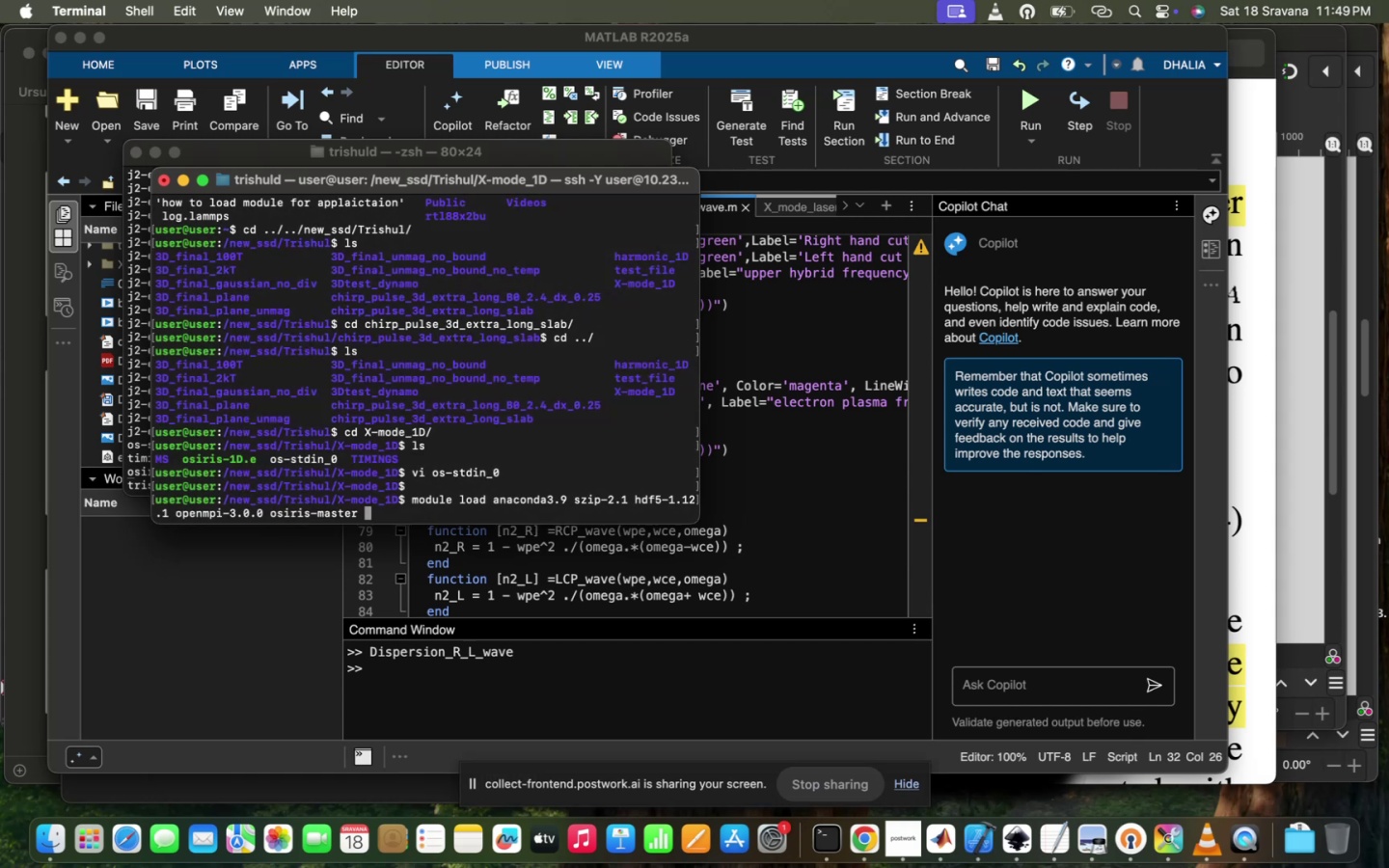 
key(Enter)
 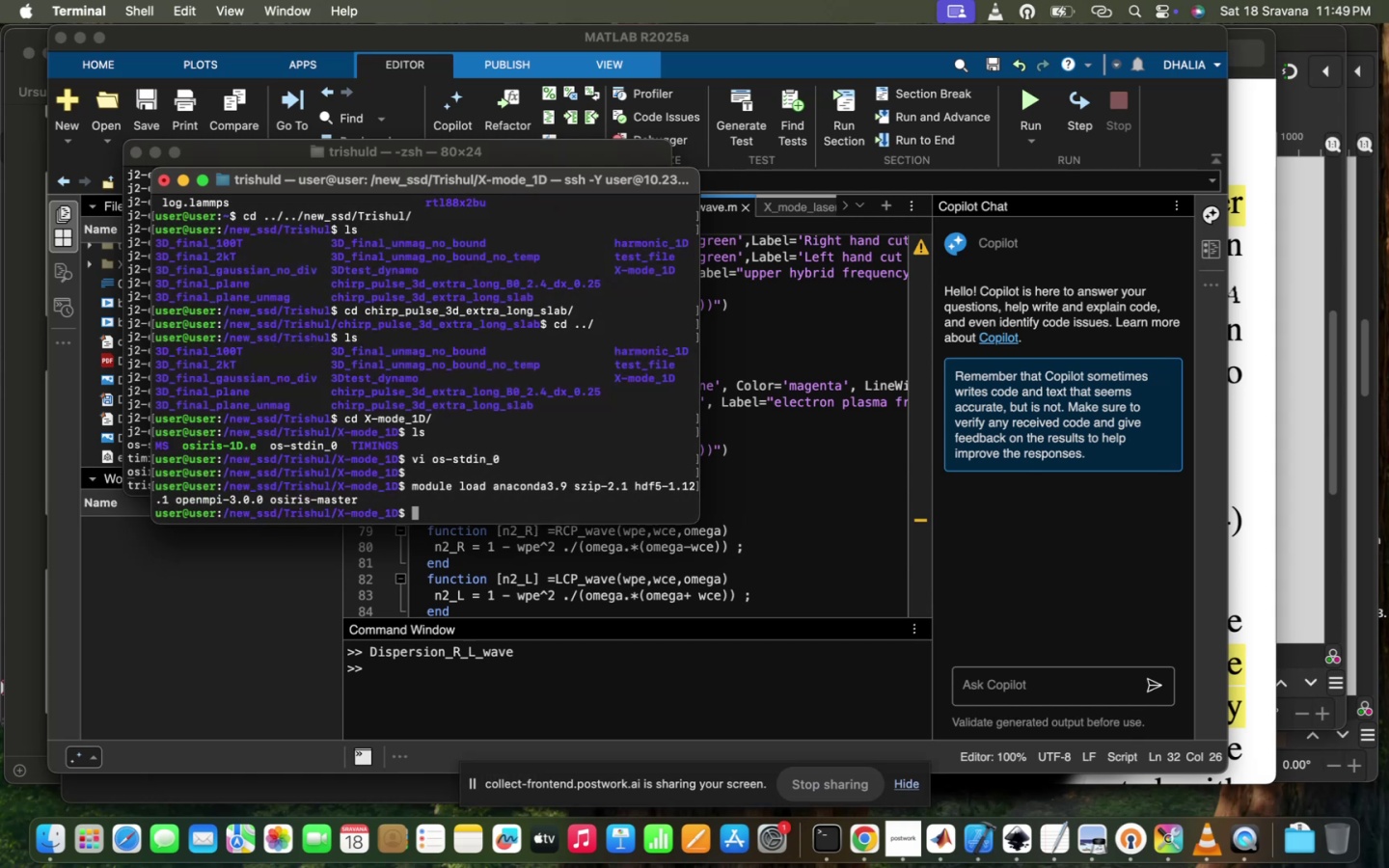 
key(ArrowUp)
 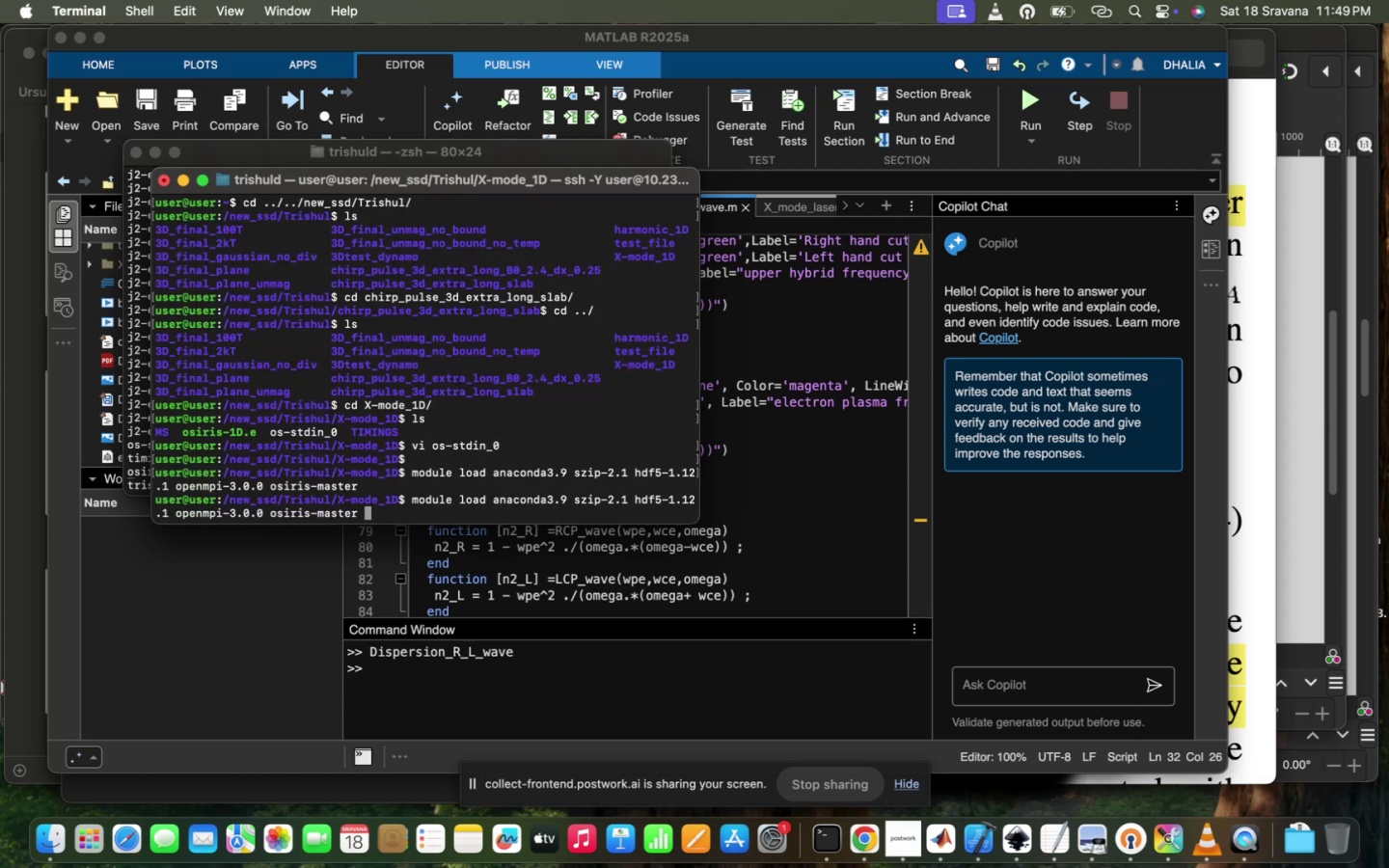 
key(ArrowUp)
 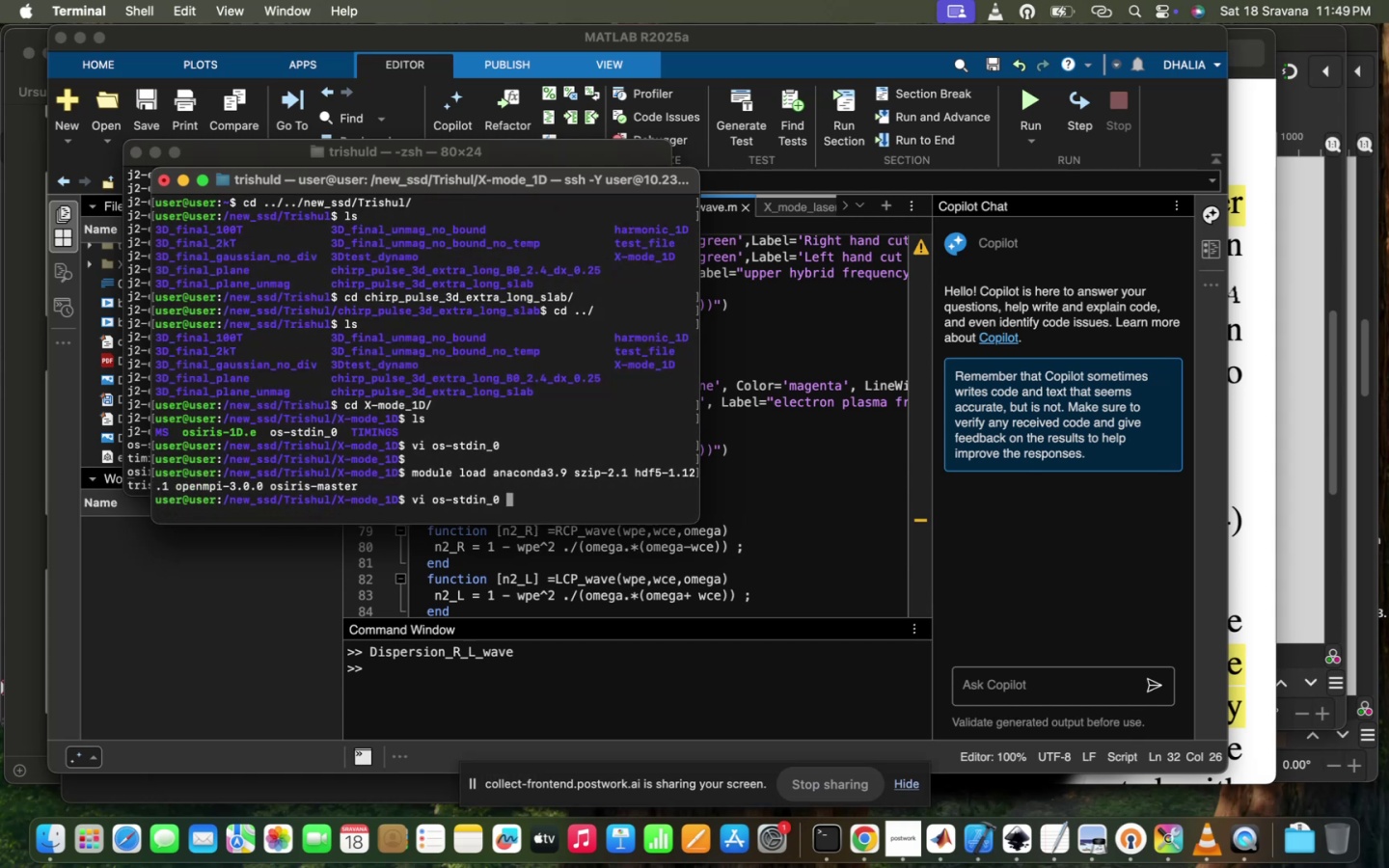 
key(ArrowUp)
 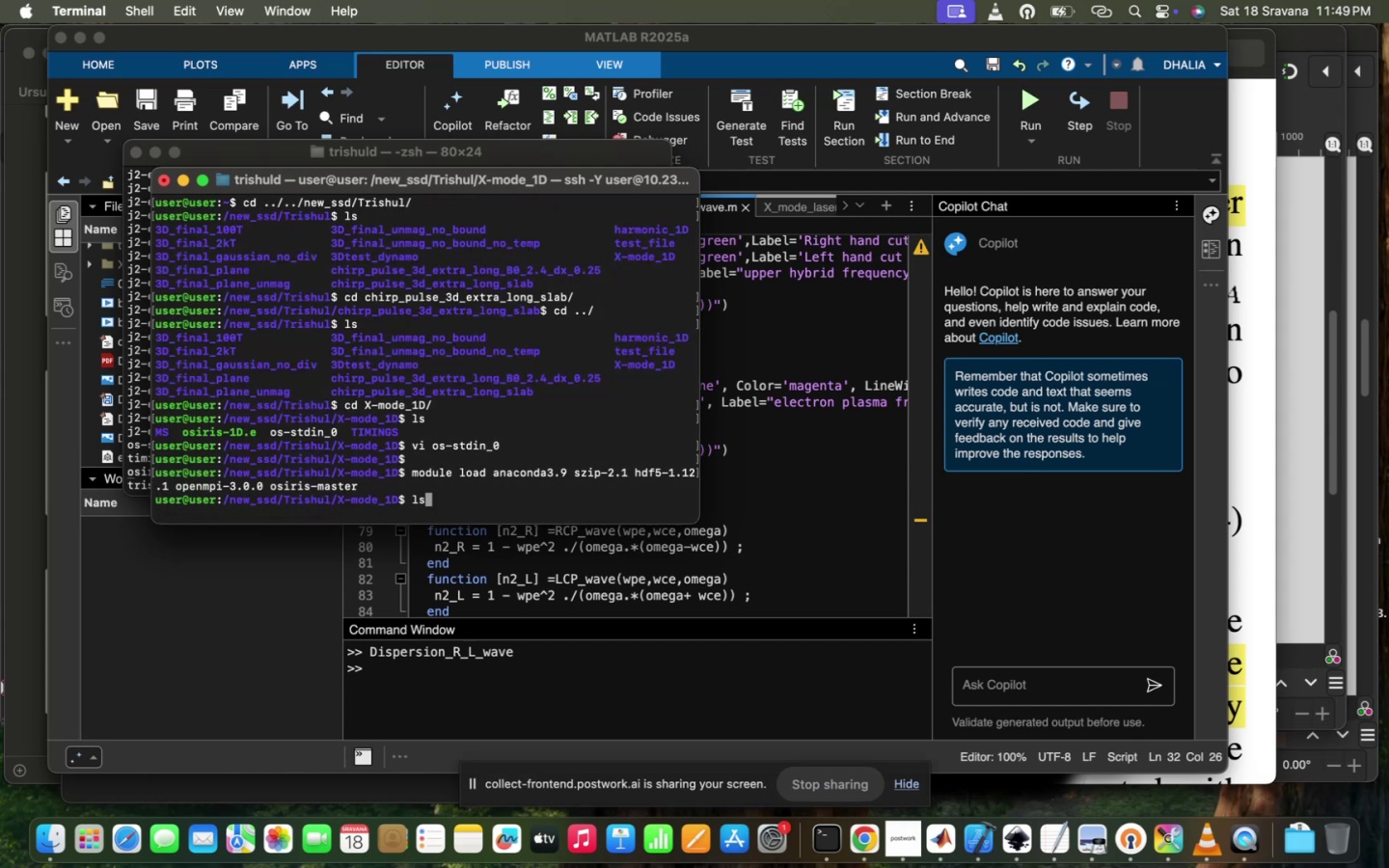 
key(ArrowUp)
 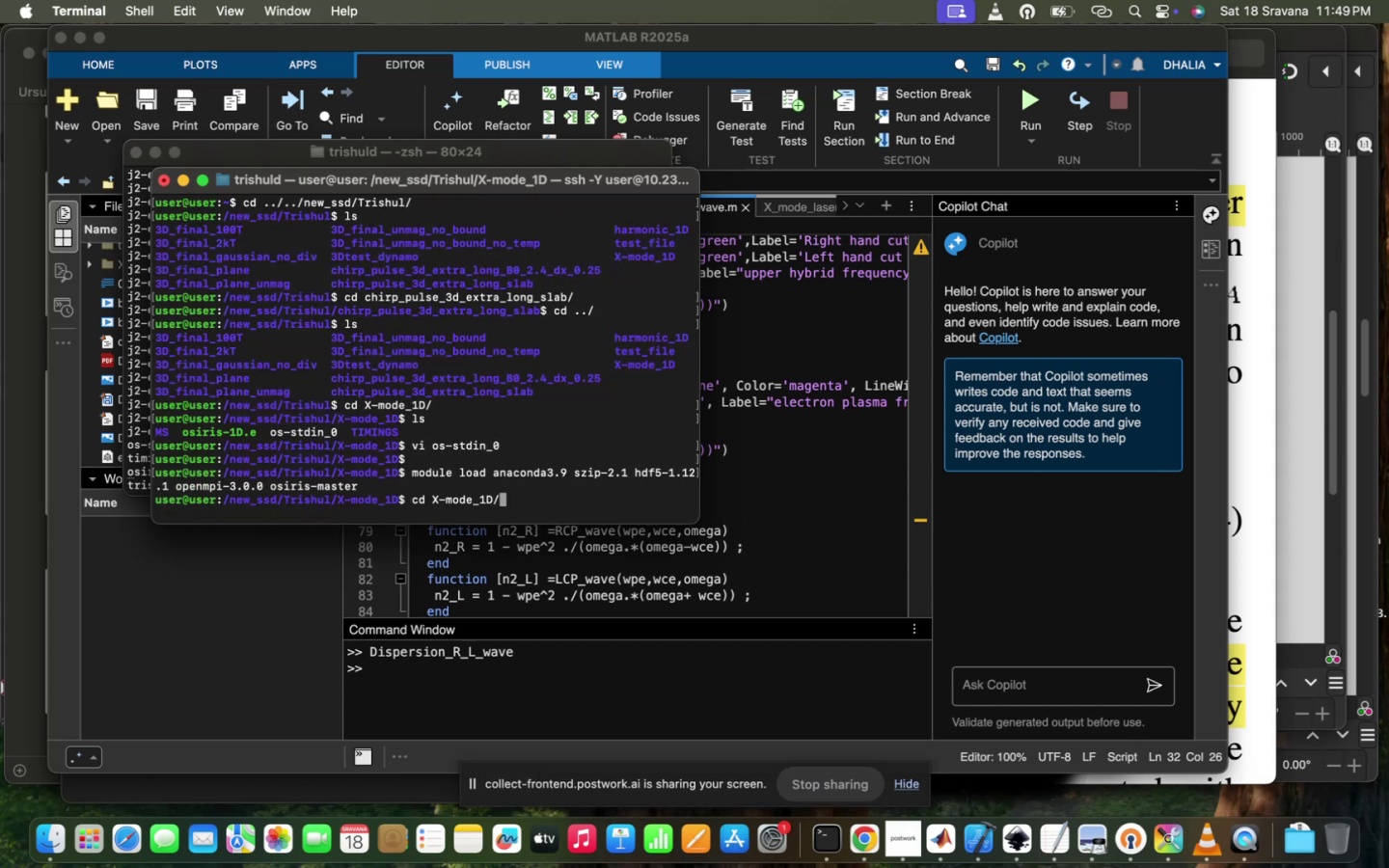 
key(ArrowUp)
 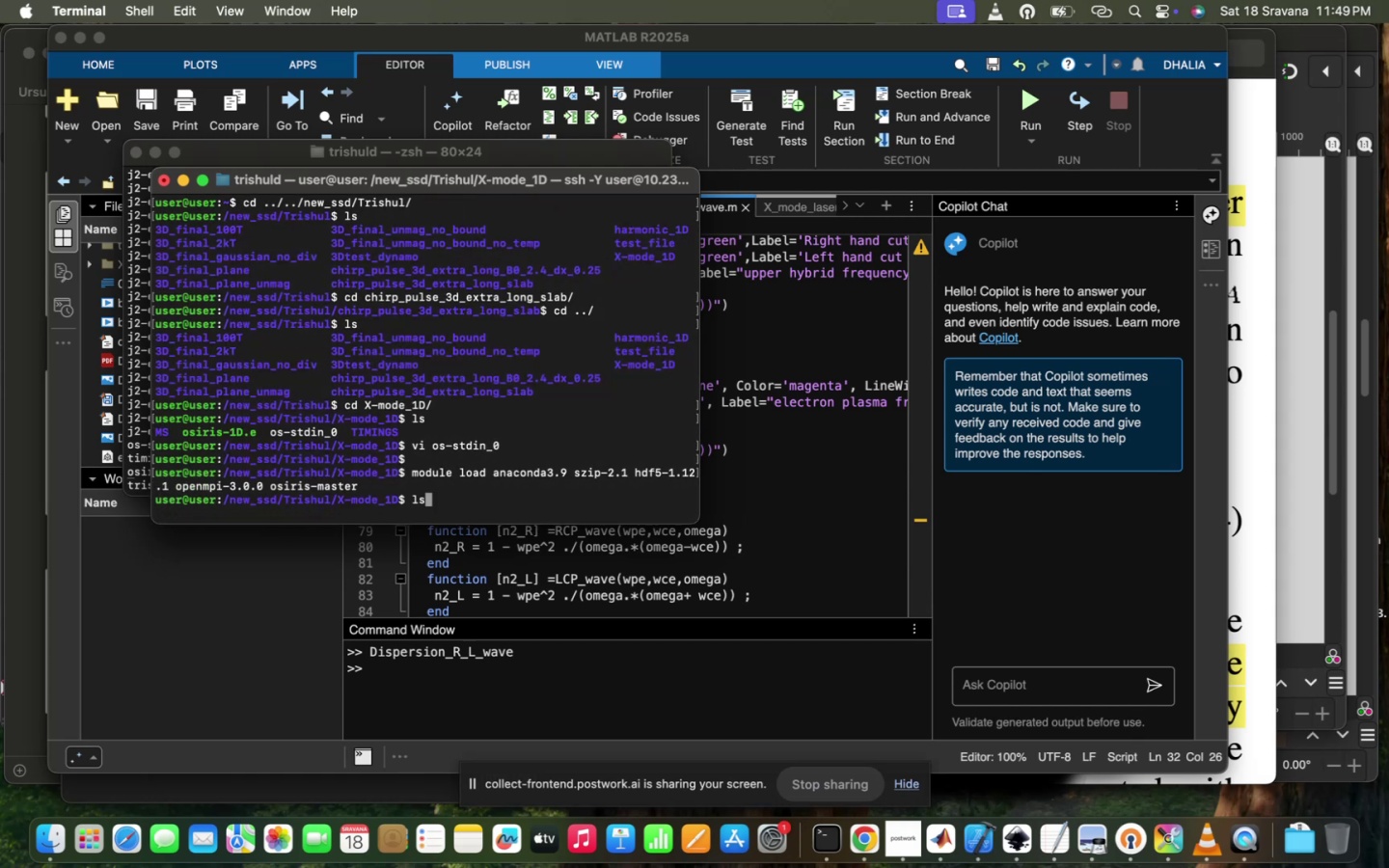 
key(ArrowUp)
 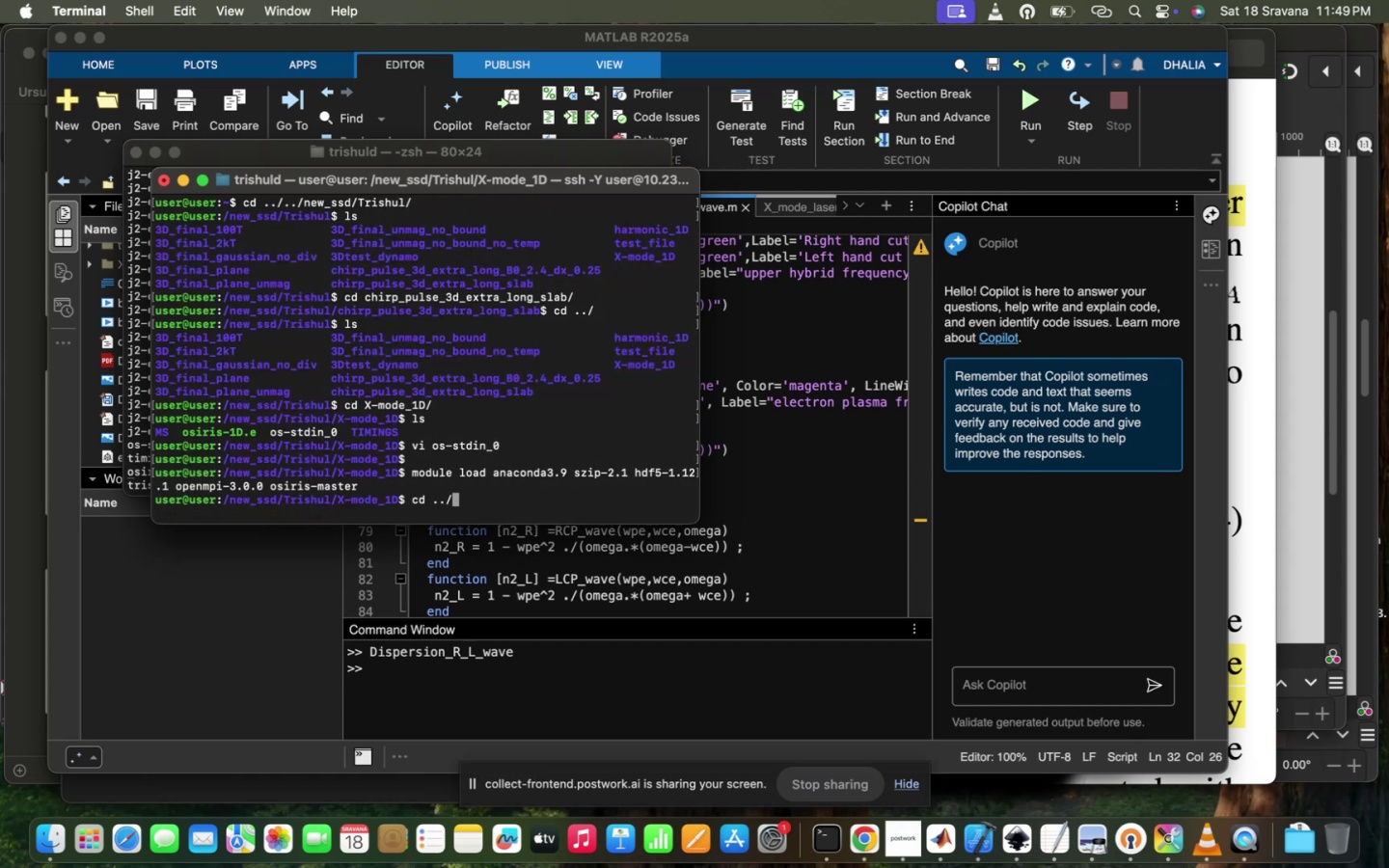 
key(ArrowUp)
 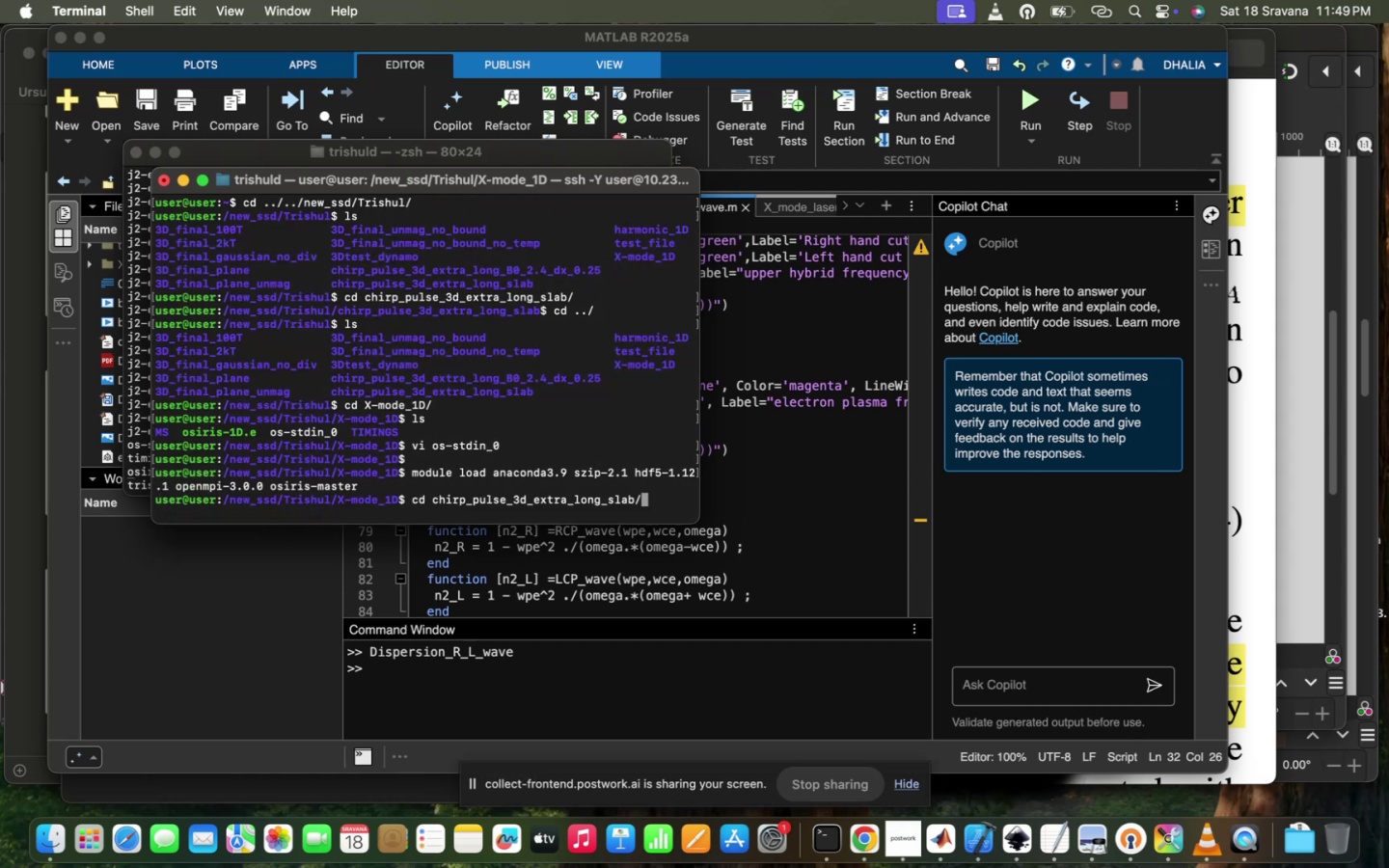 
key(ArrowUp)
 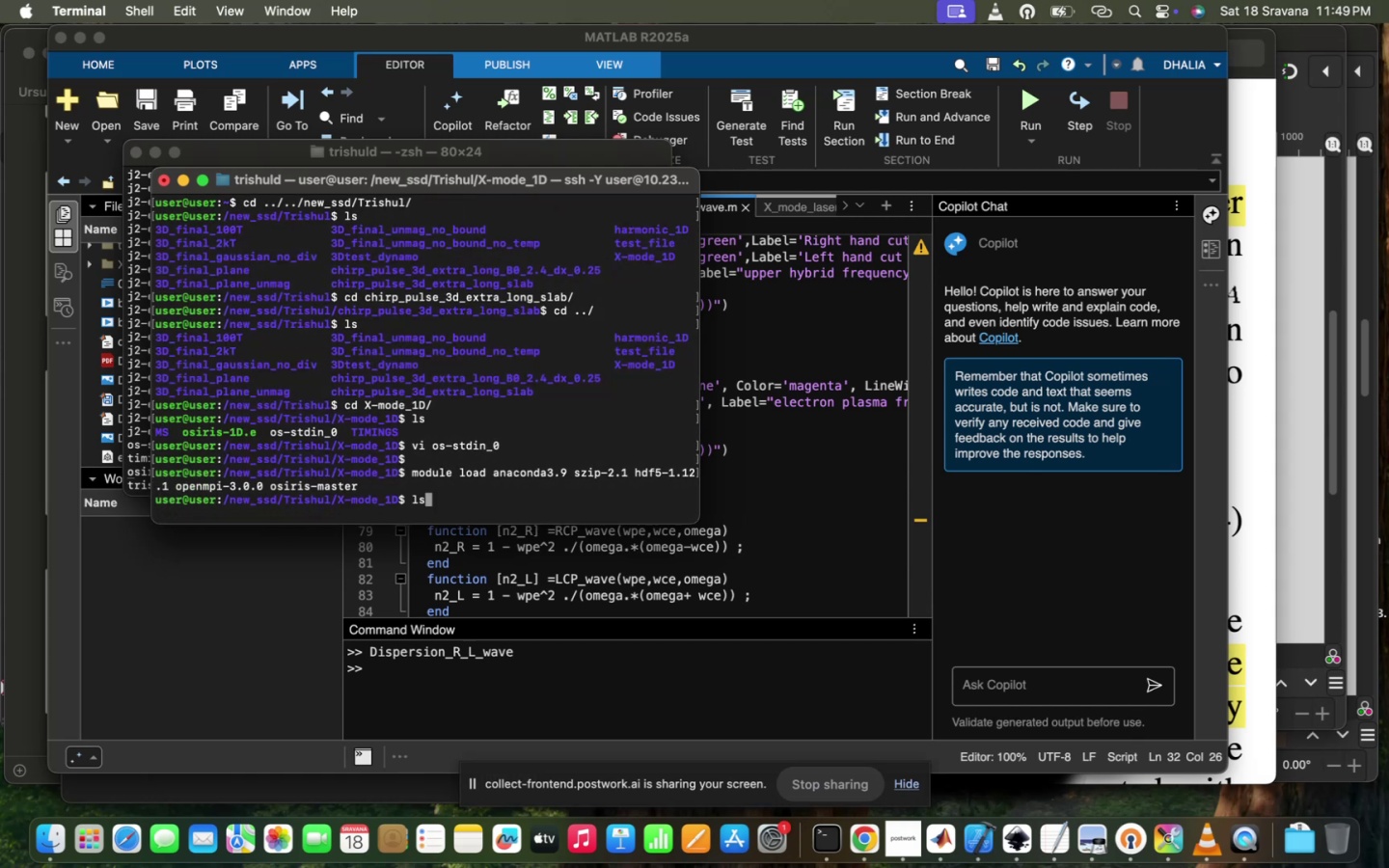 
key(ArrowUp)
 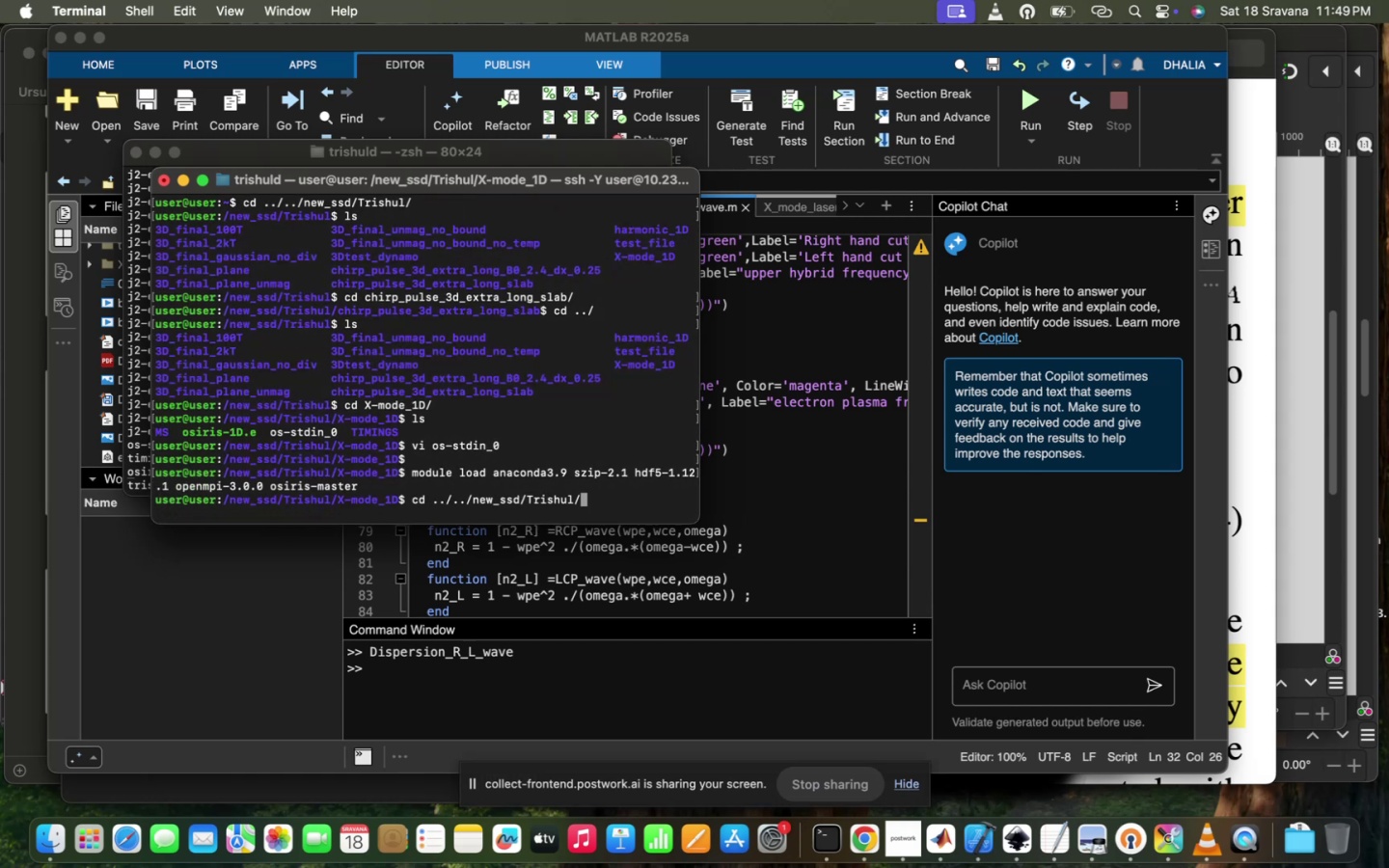 
key(ArrowUp)
 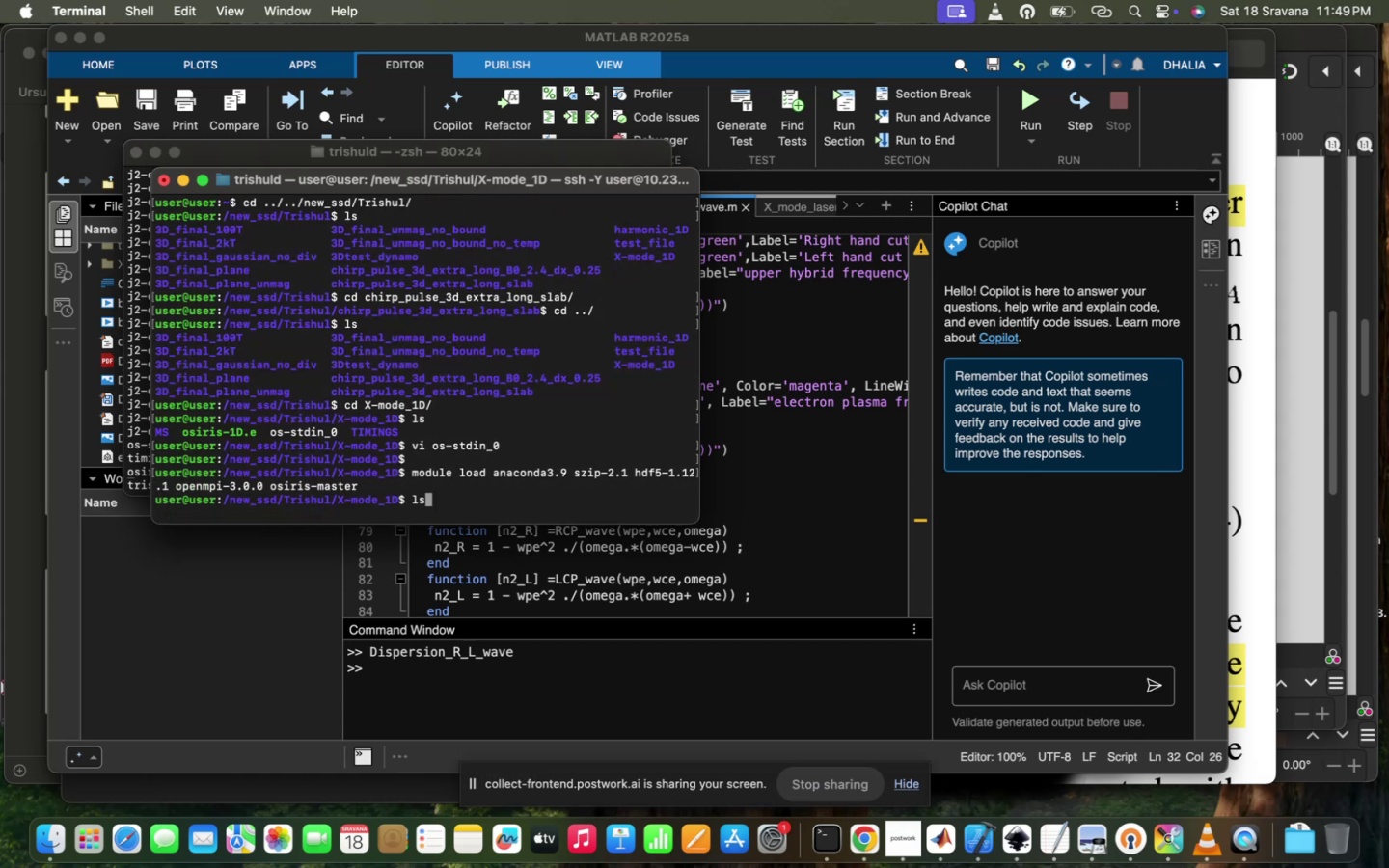 
key(ArrowUp)
 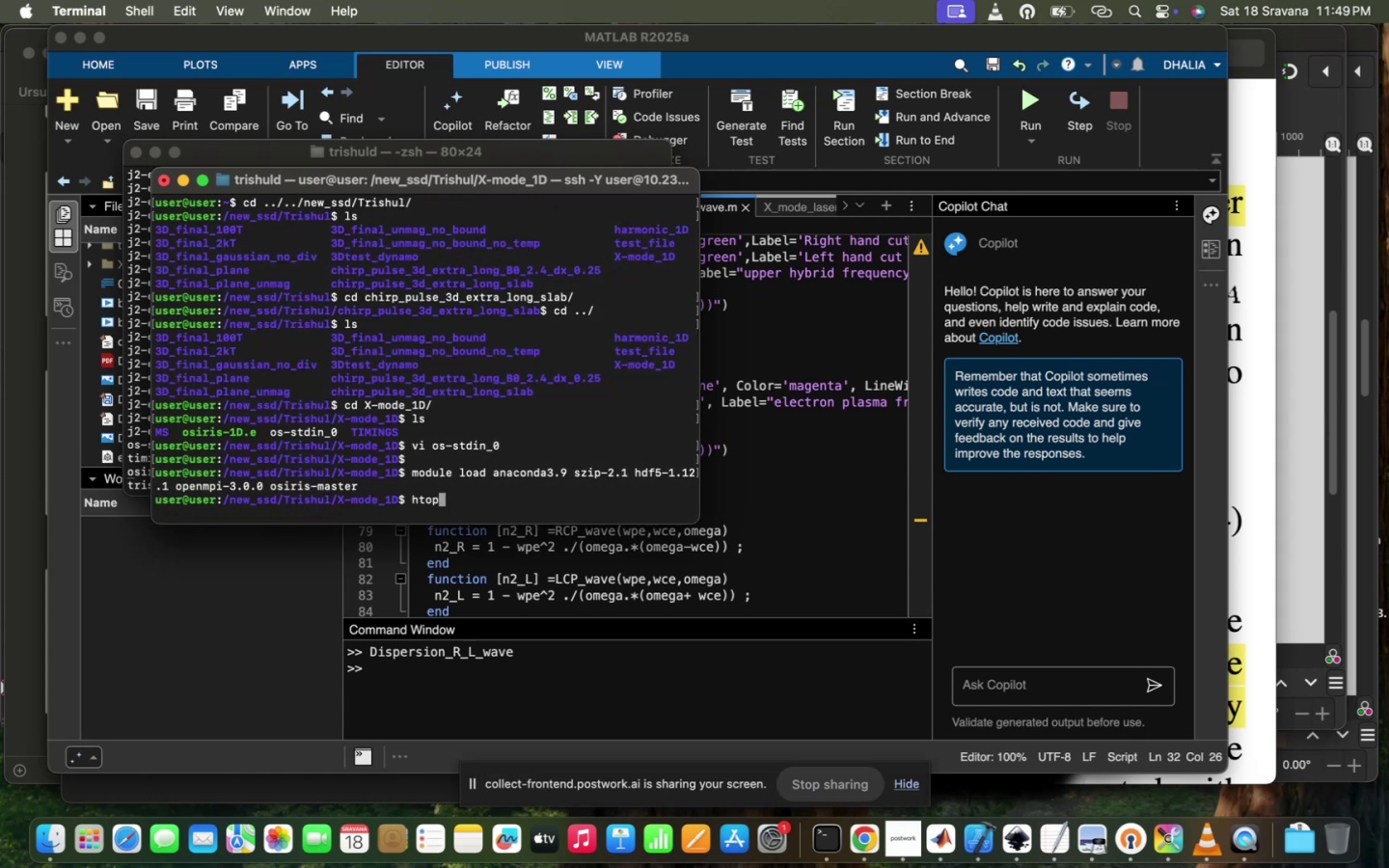 
key(ArrowUp)
 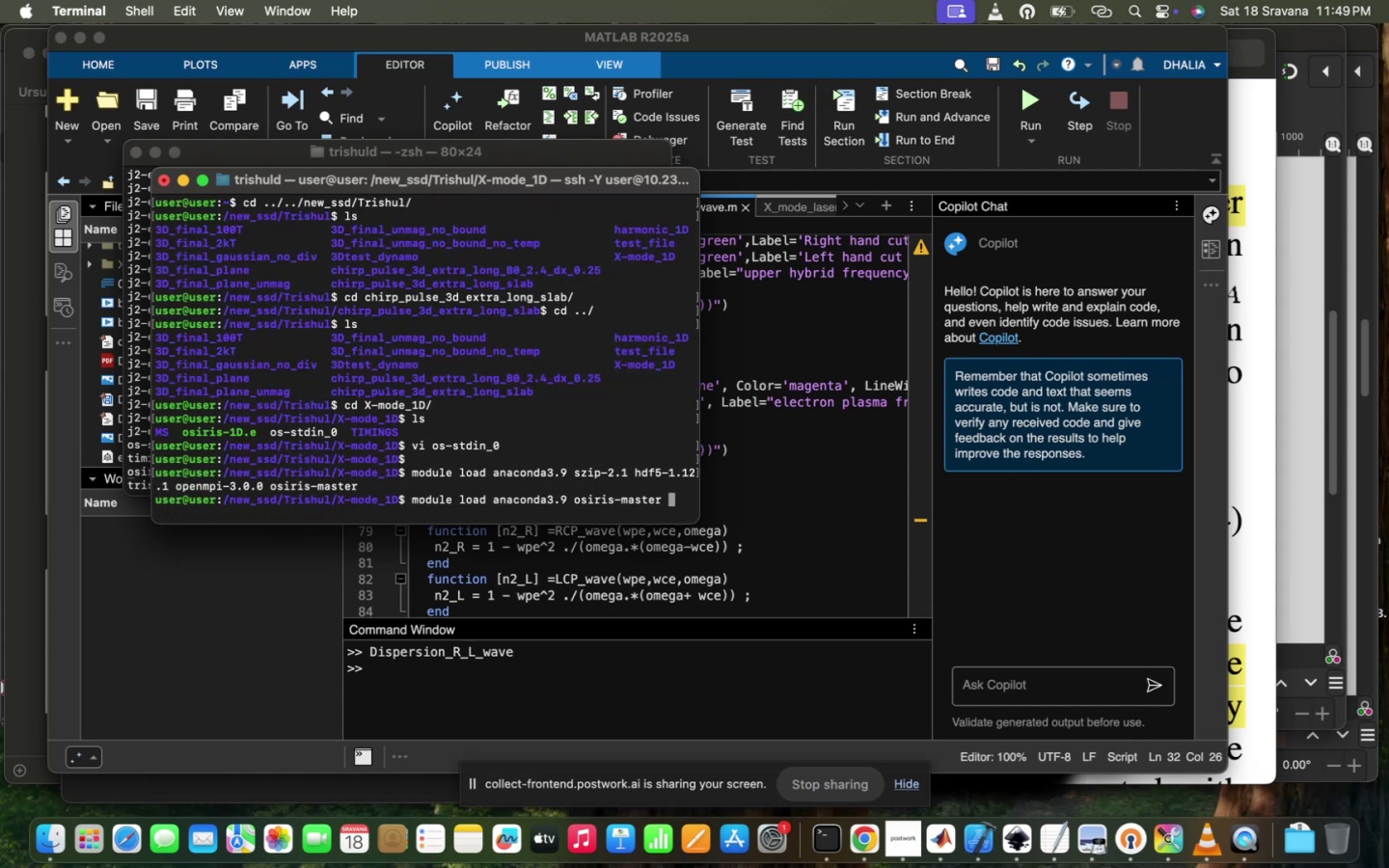 
key(ArrowUp)
 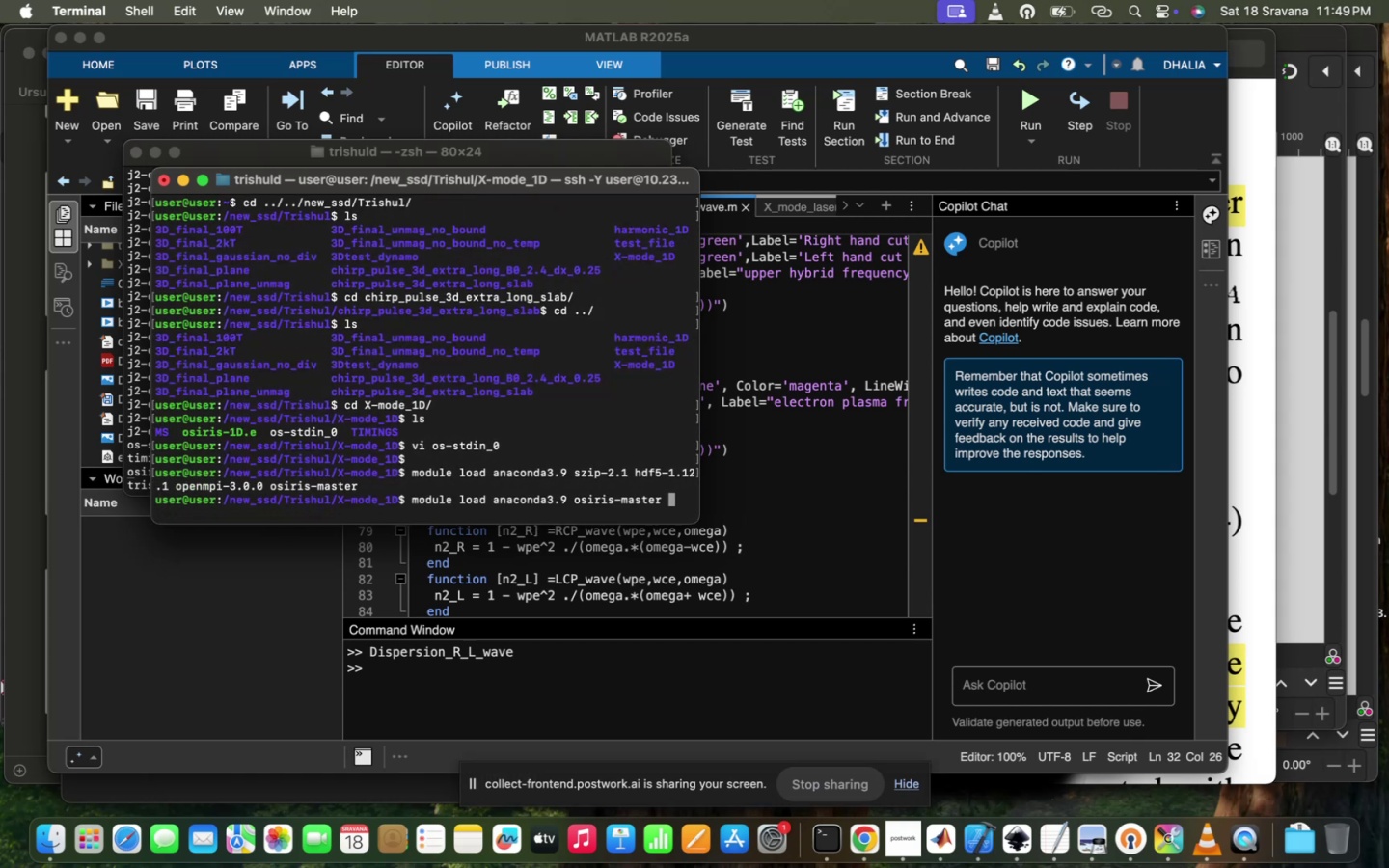 
key(ArrowUp)
 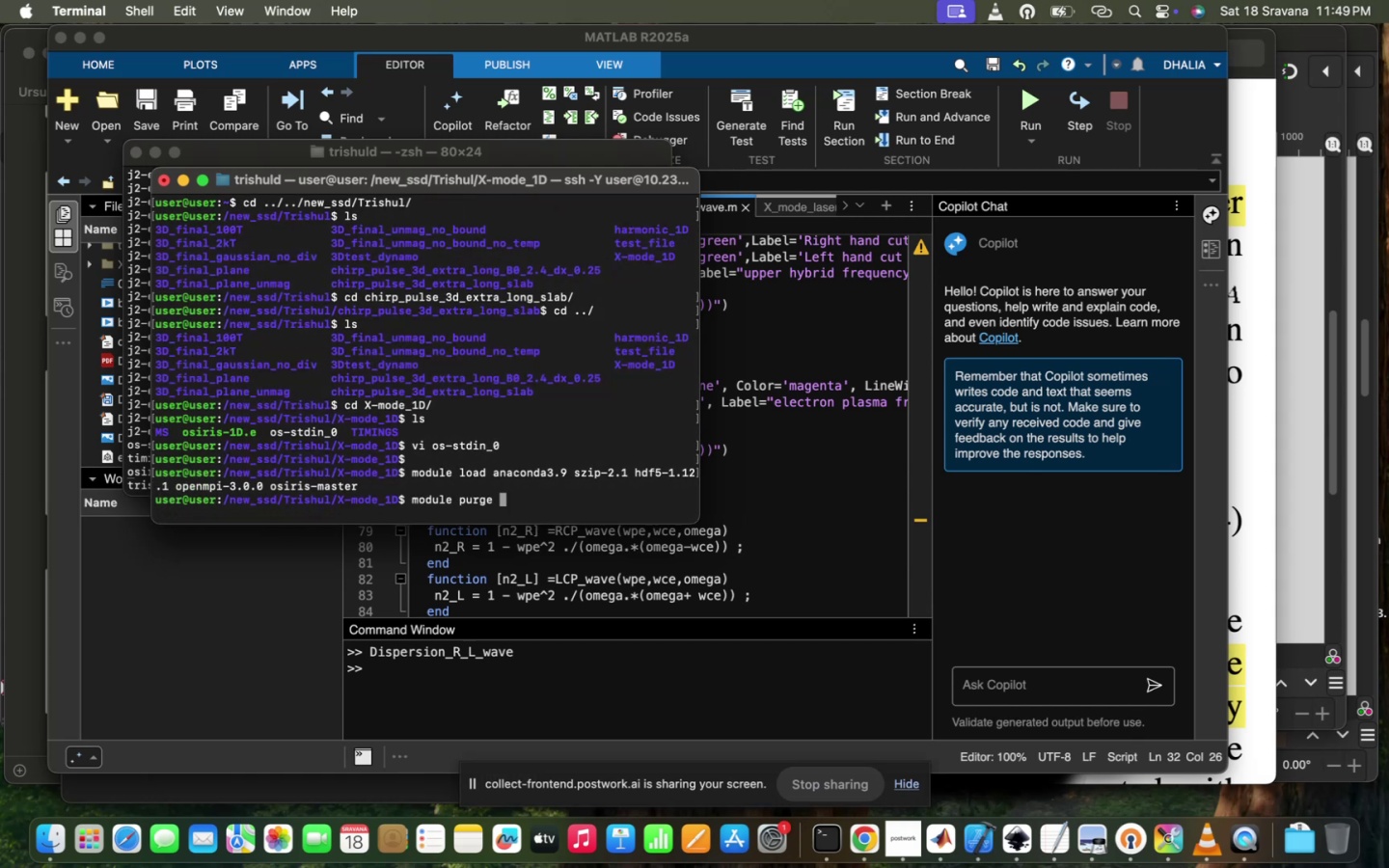 
key(ArrowDown)
 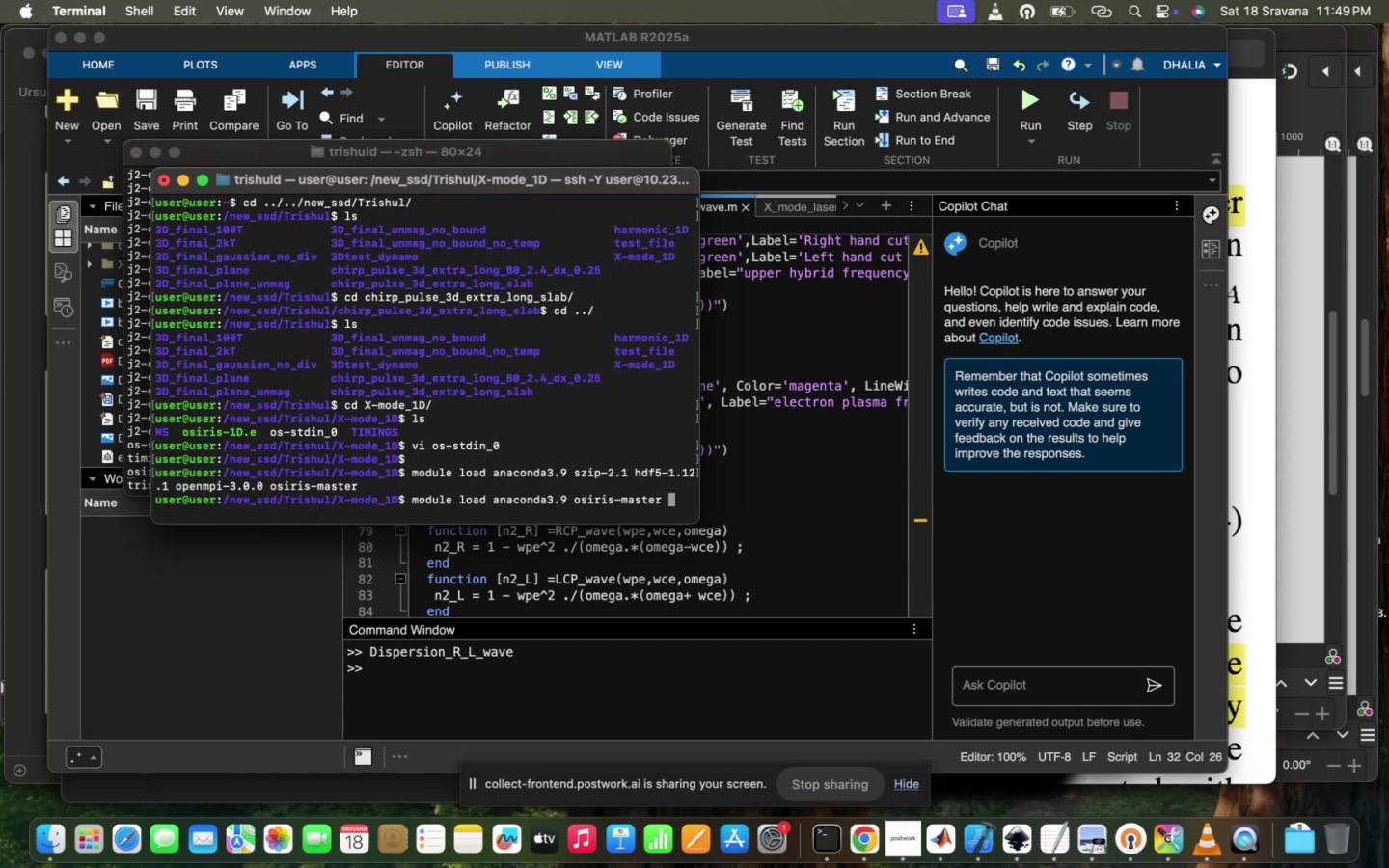 
key(ArrowDown)
 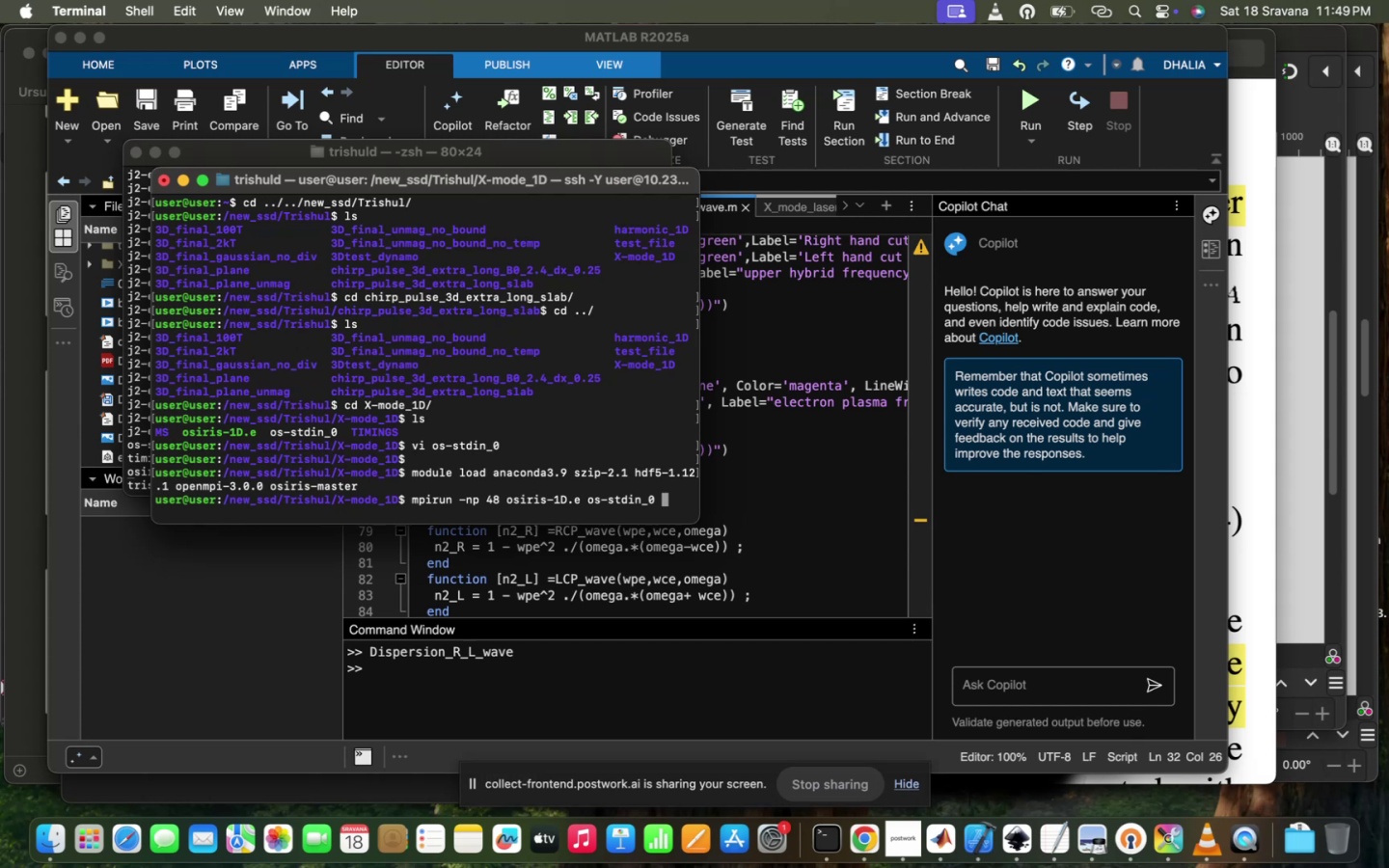 
key(Enter)
 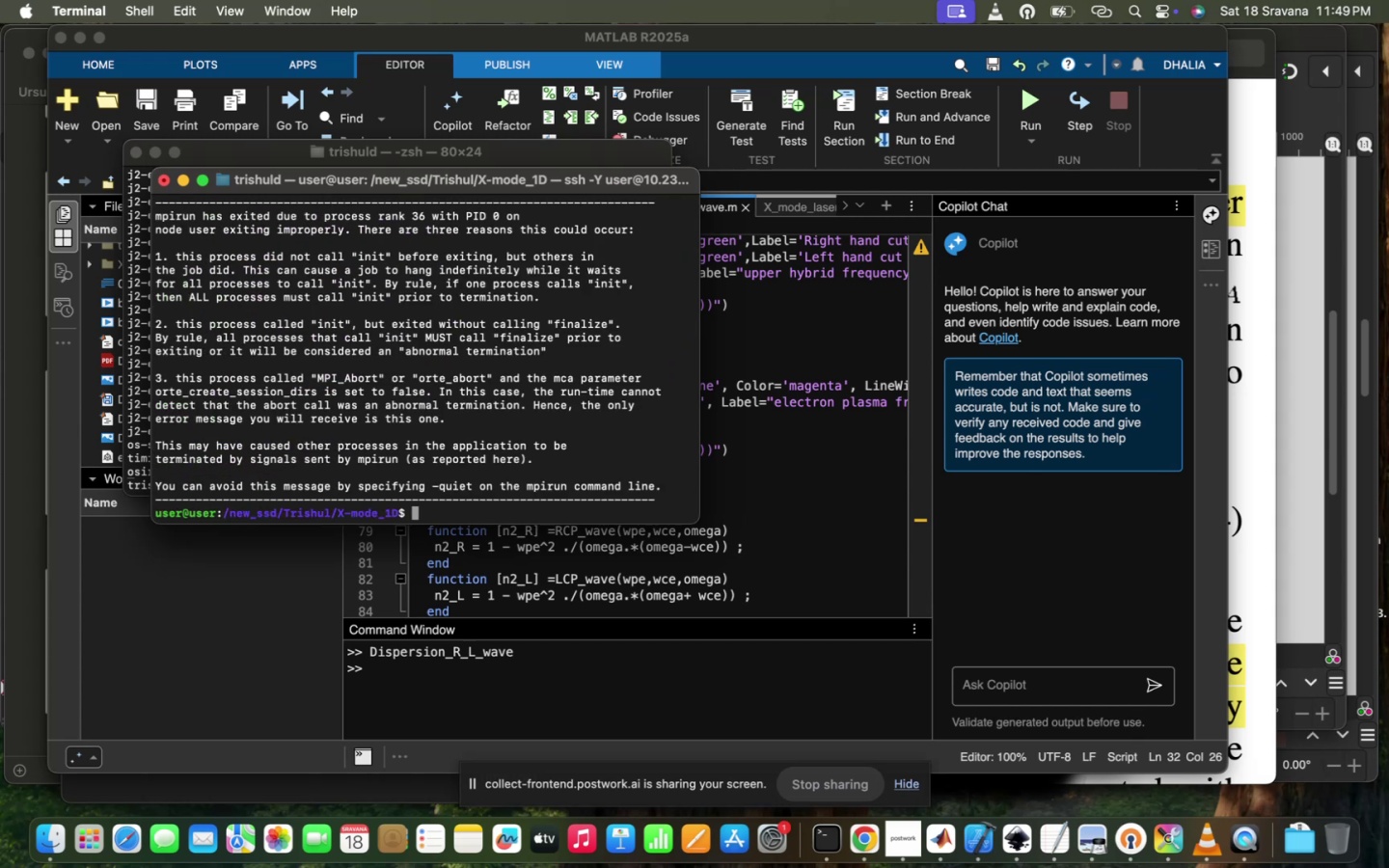 
scroll: coordinate [529, 382], scroll_direction: up, amount: 22.0
 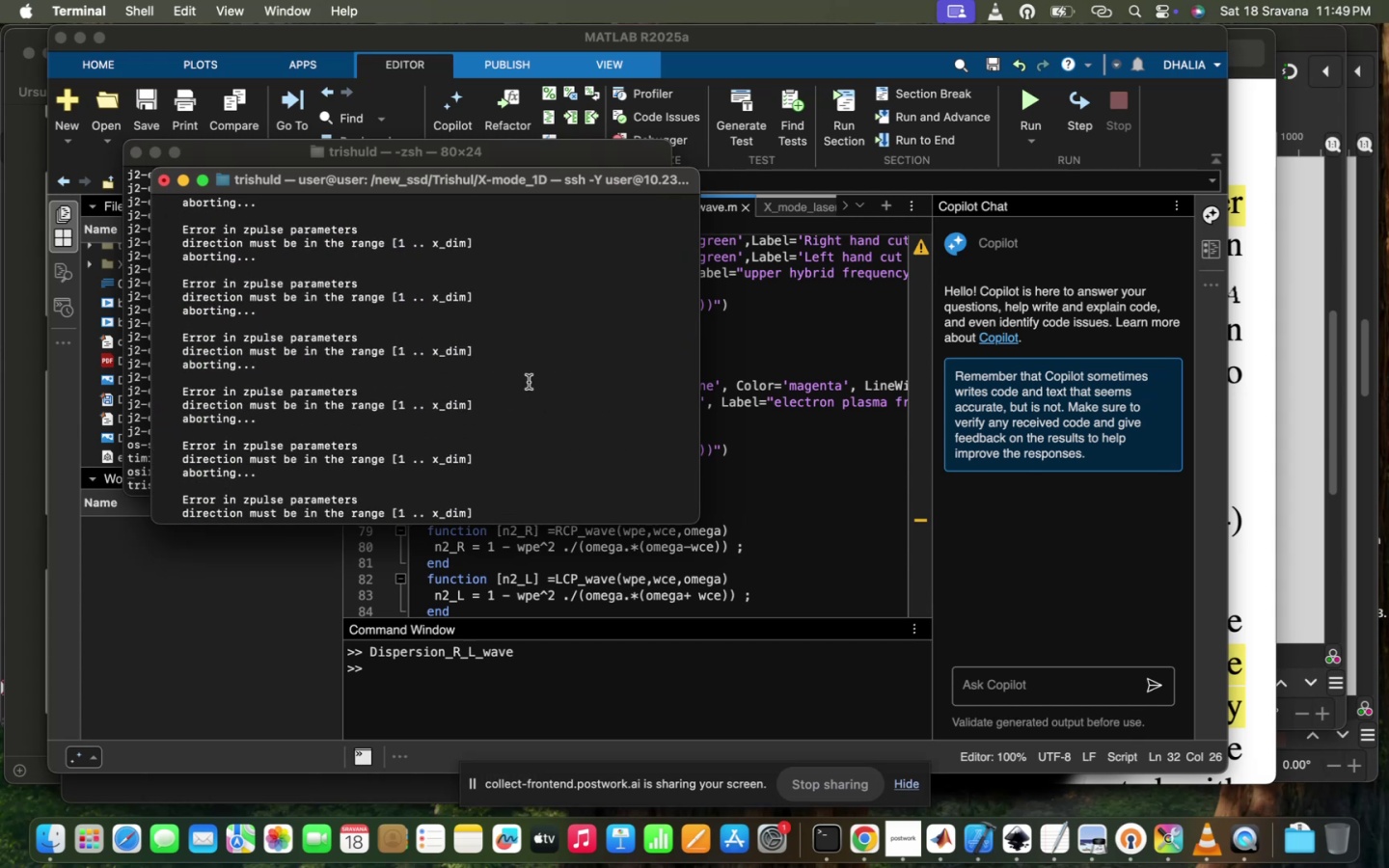 
wait(8.05)
 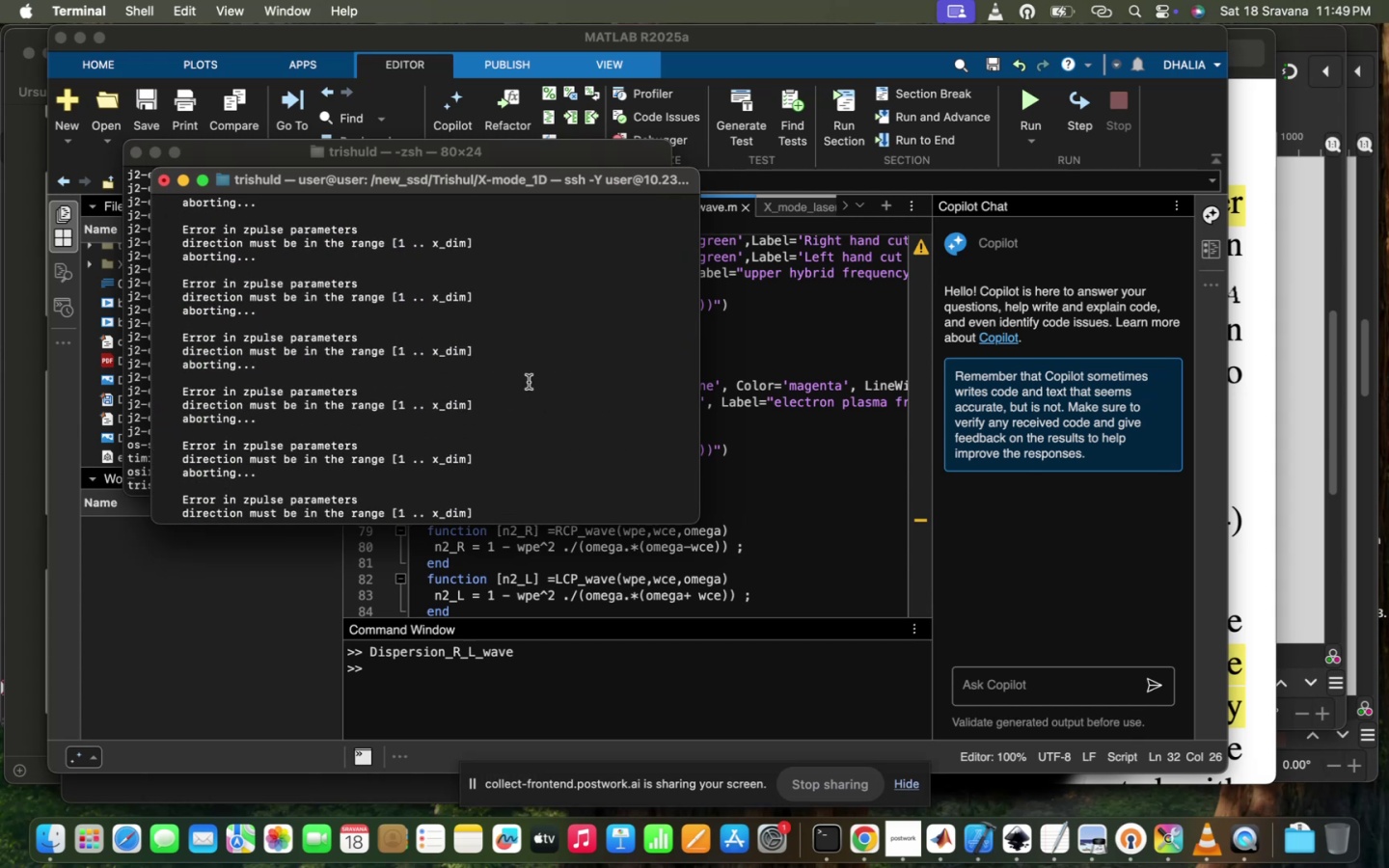 
scroll: coordinate [529, 382], scroll_direction: down, amount: 60.0
 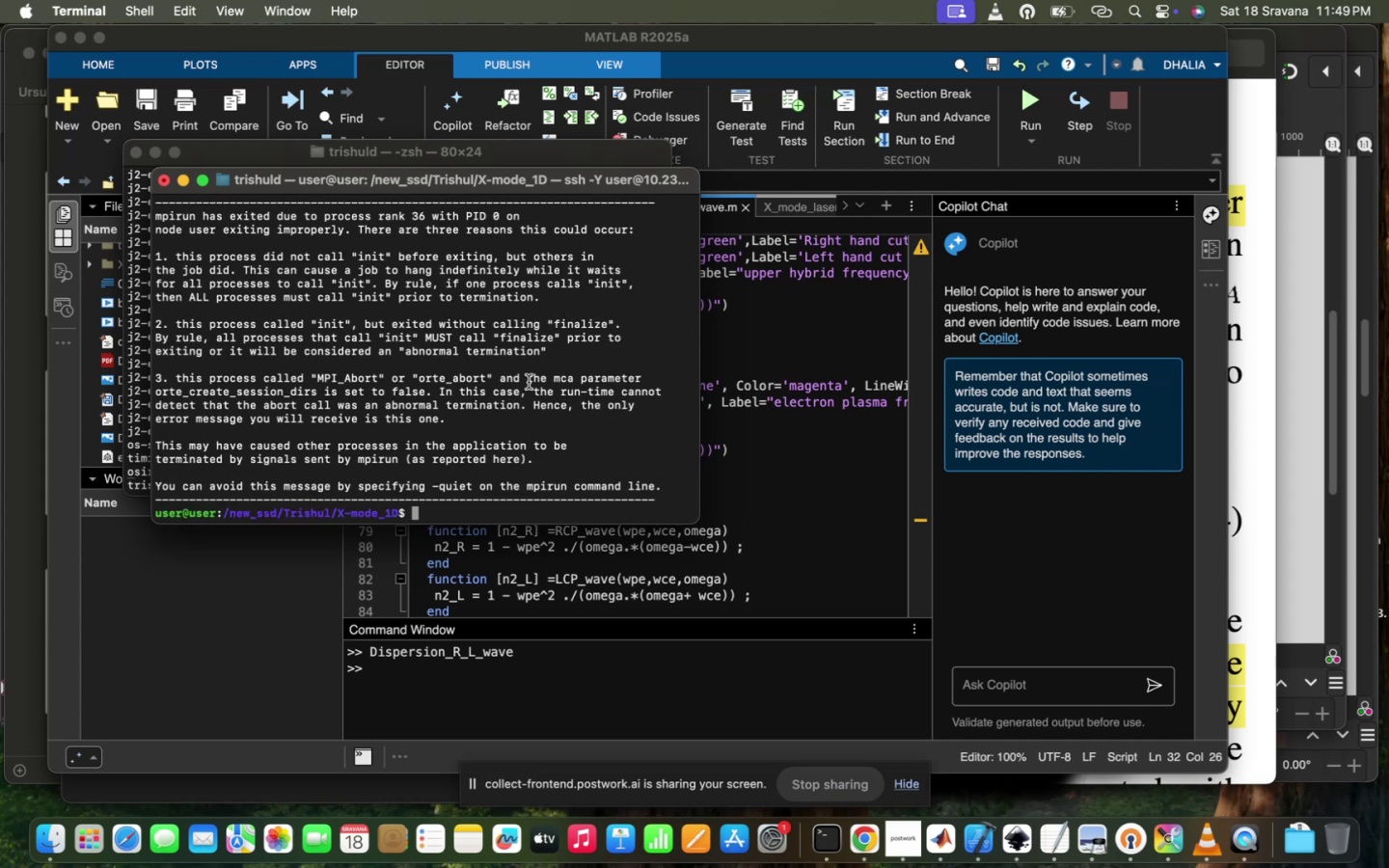 
key(ArrowUp)
 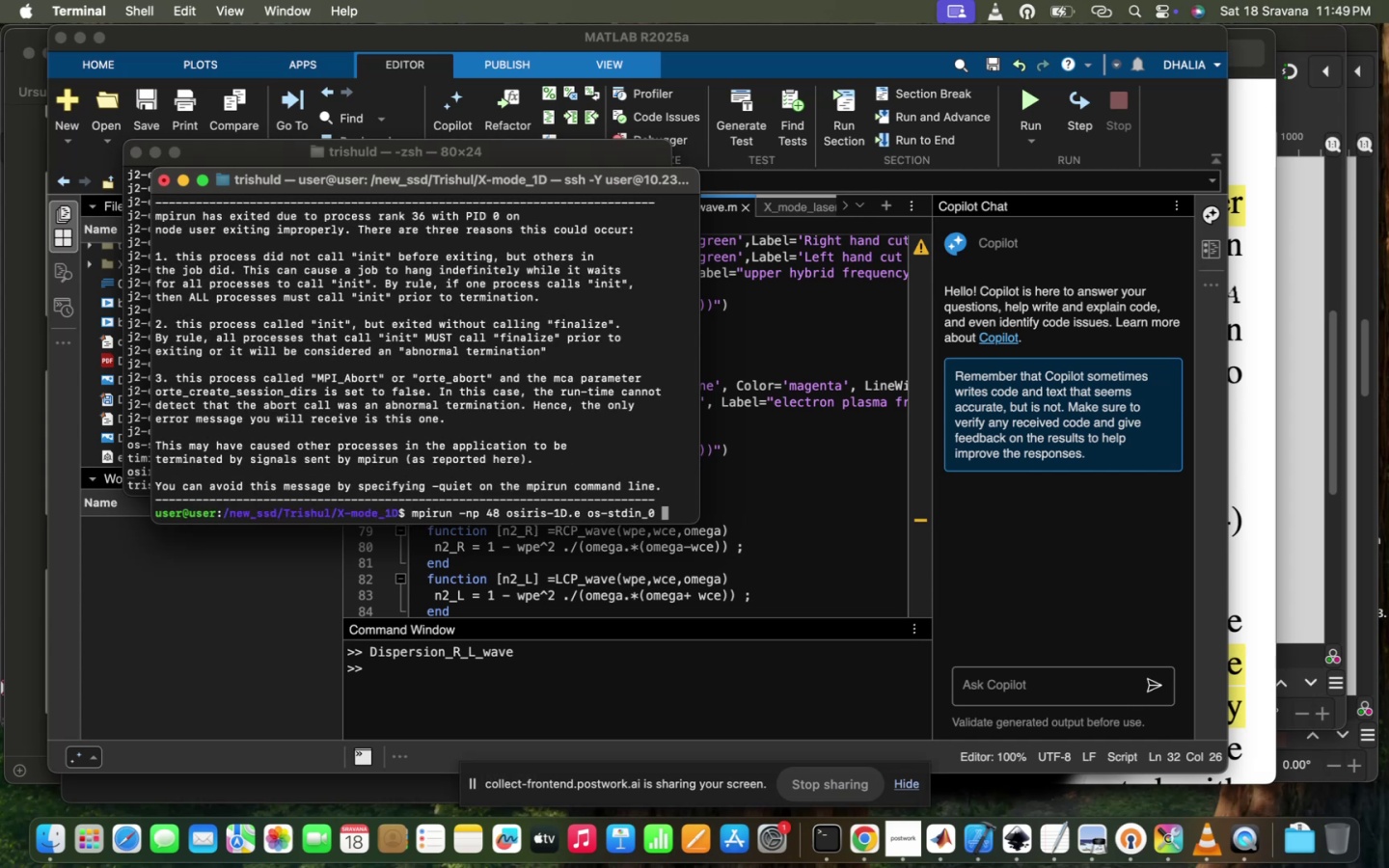 
hold_key(key=ArrowUp, duration=0.35)
 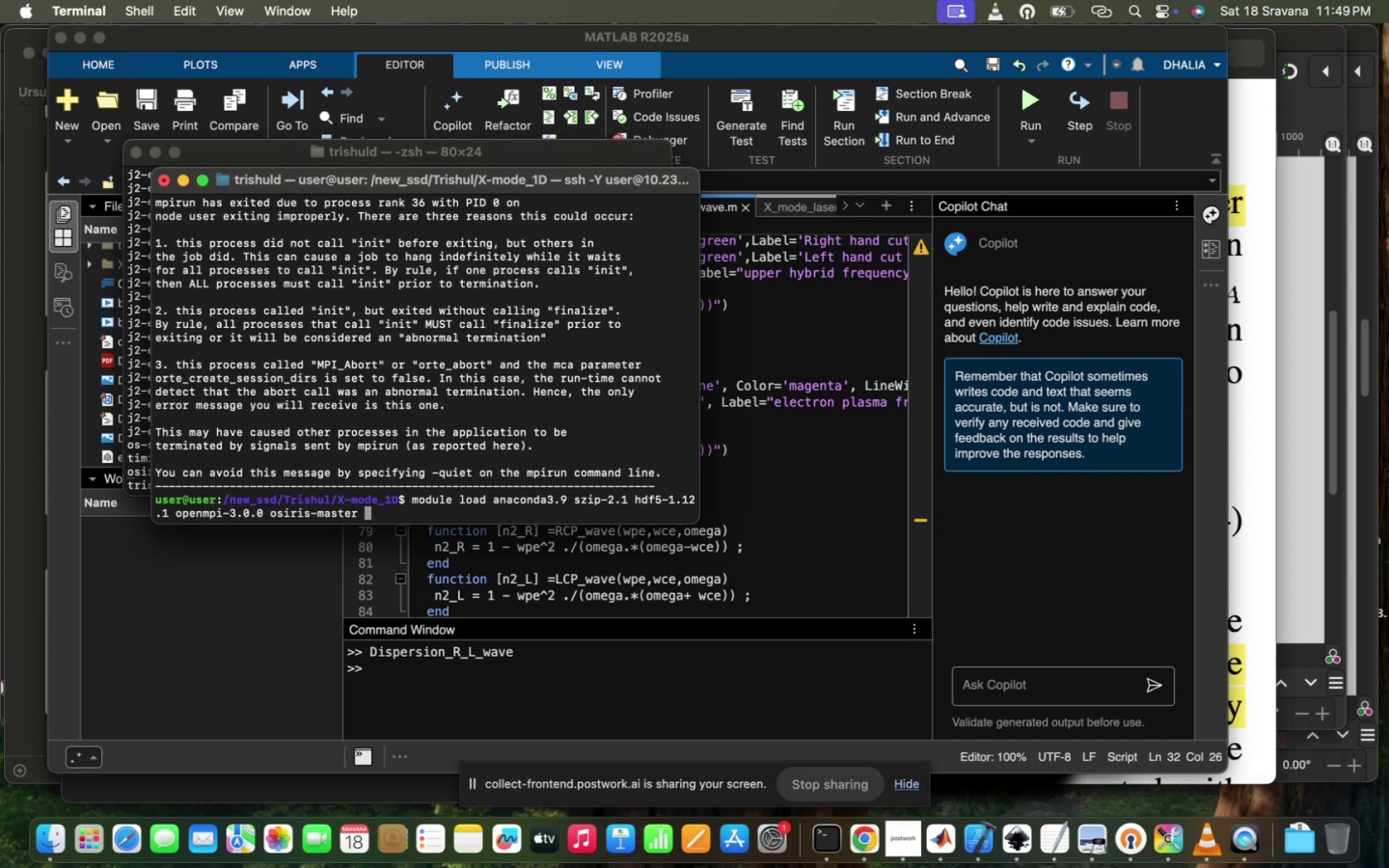 
key(ArrowUp)
 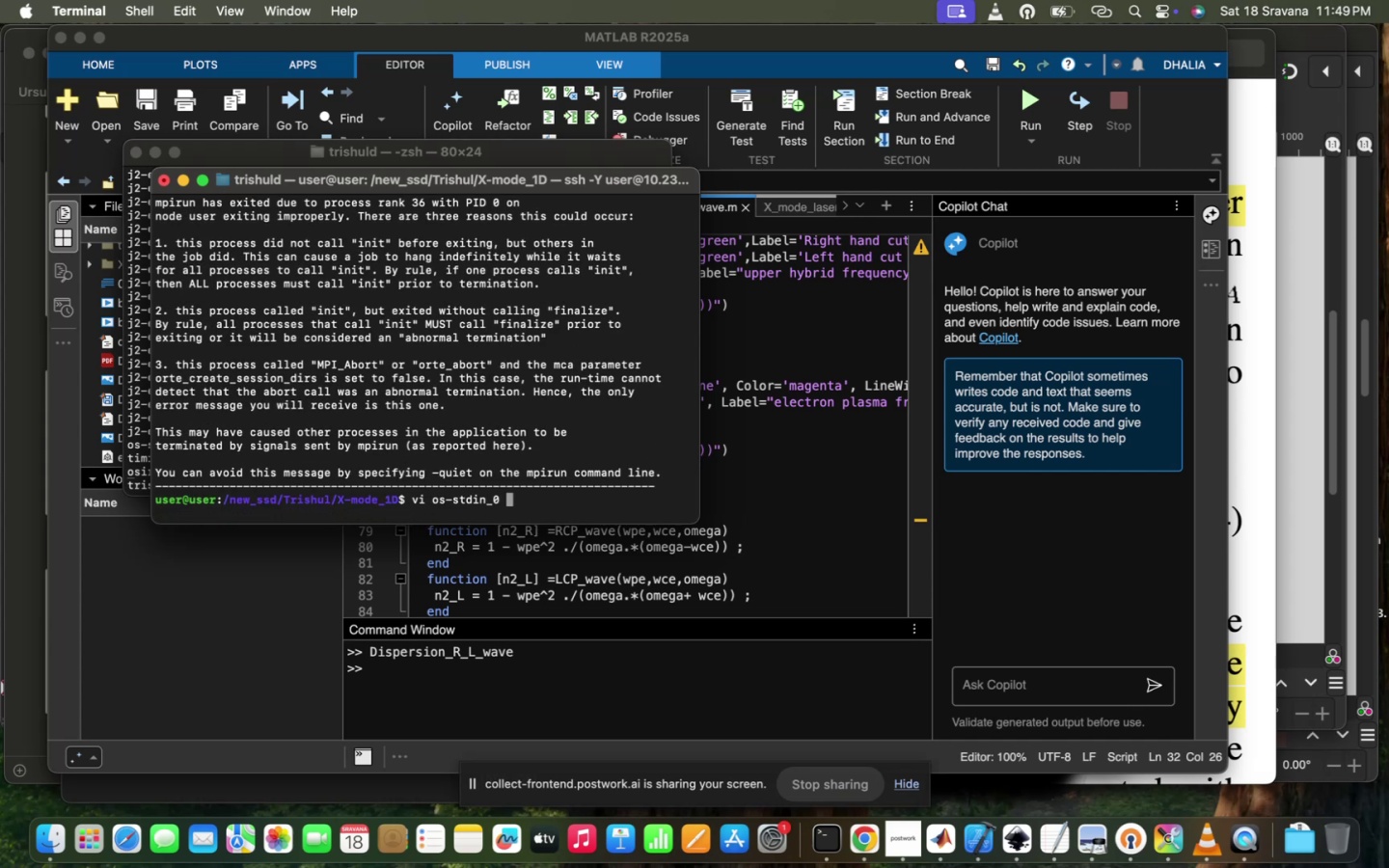 
hold_key(key=Enter, duration=0.5)
 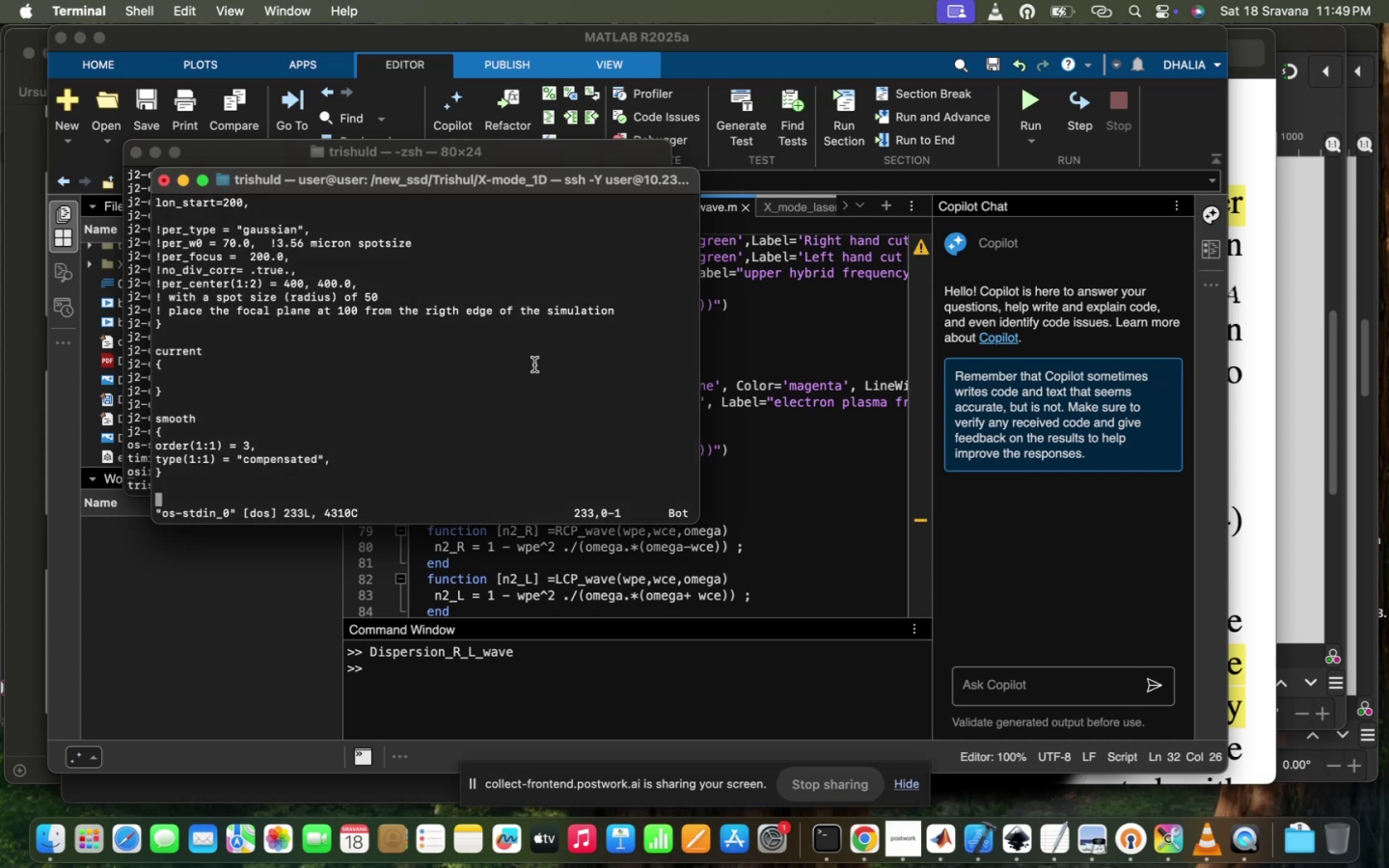 
scroll: coordinate [534, 365], scroll_direction: up, amount: 20.0
 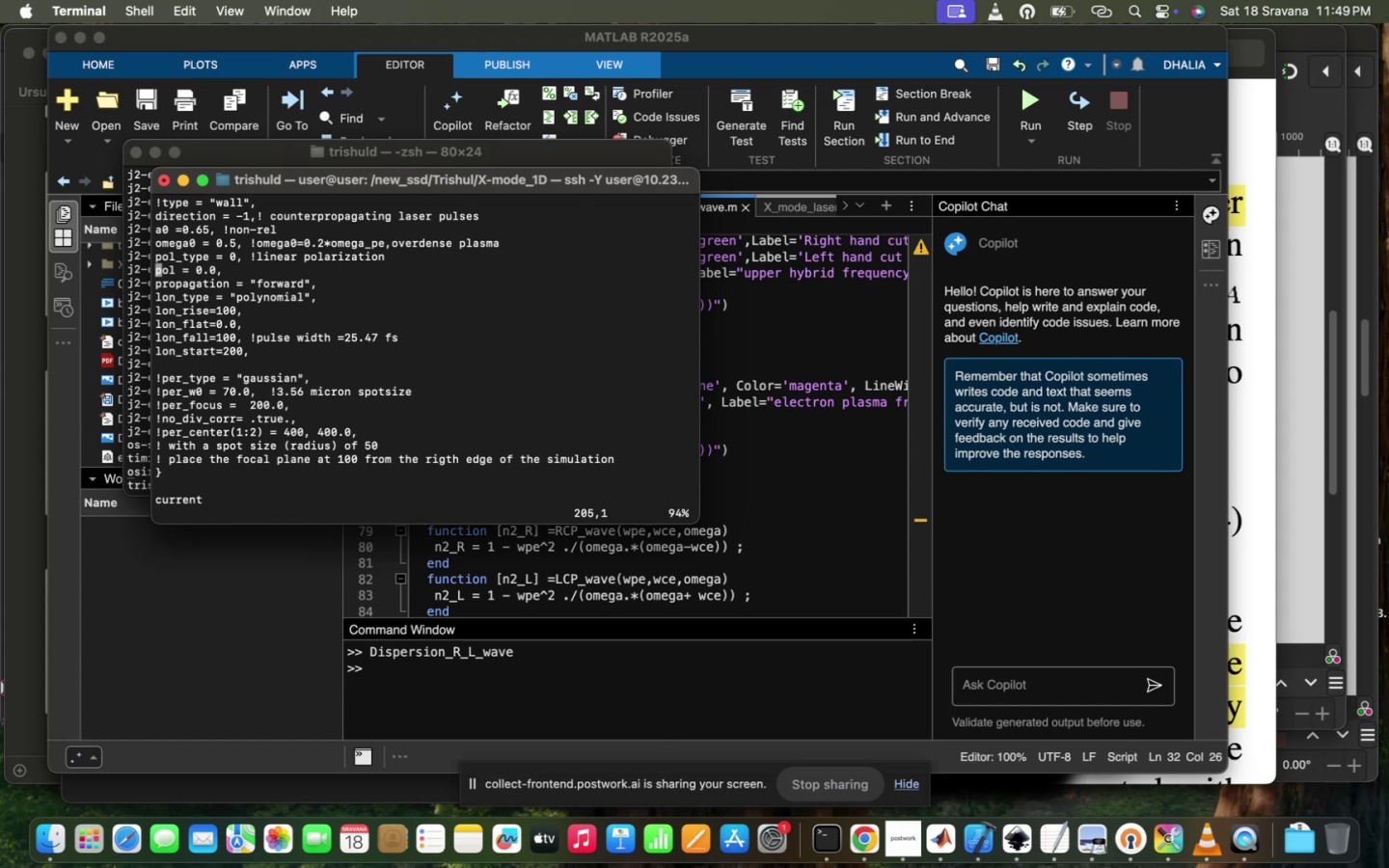 
wait(10.23)
 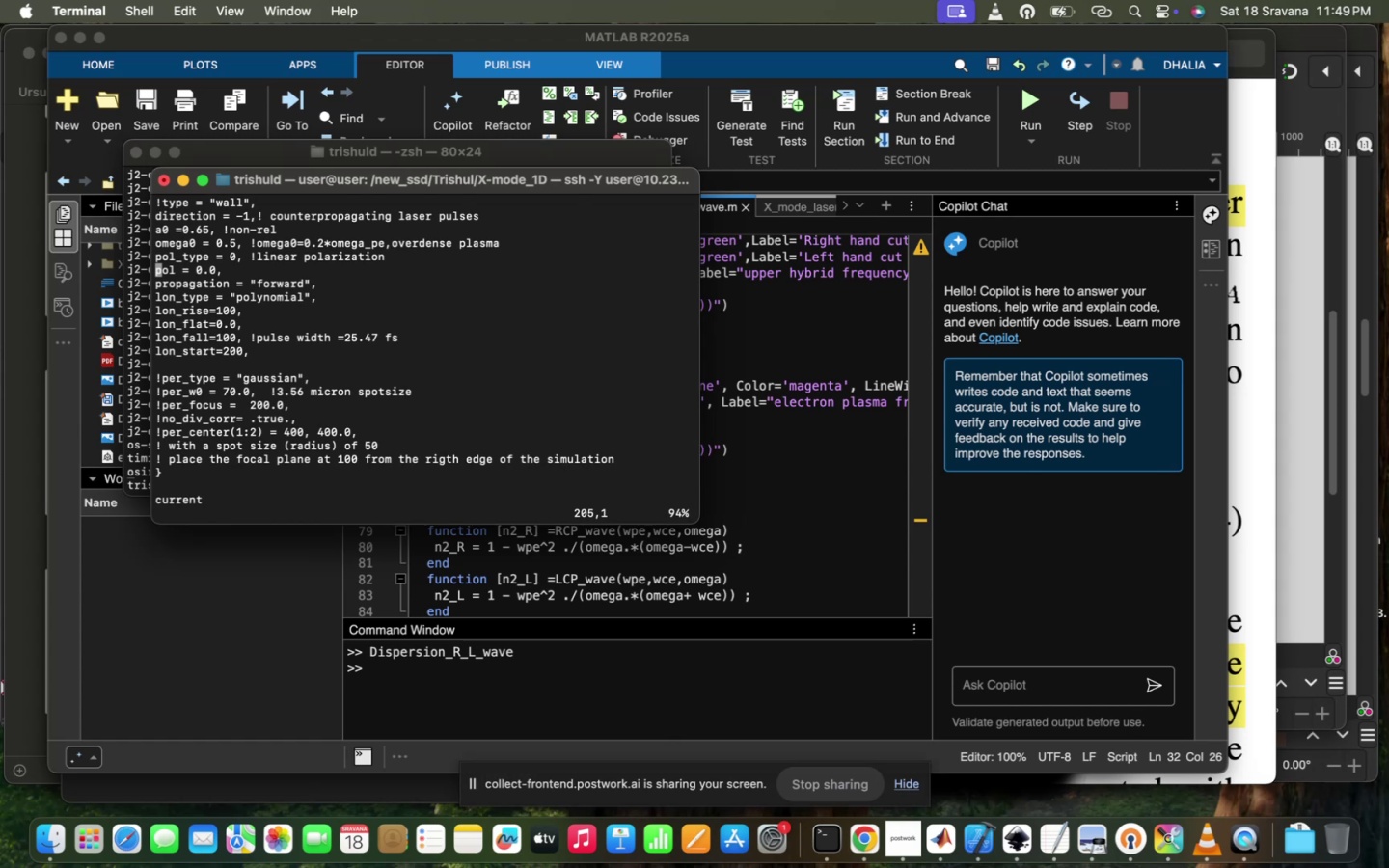 
scroll: coordinate [544, 336], scroll_direction: up, amount: 10.0
 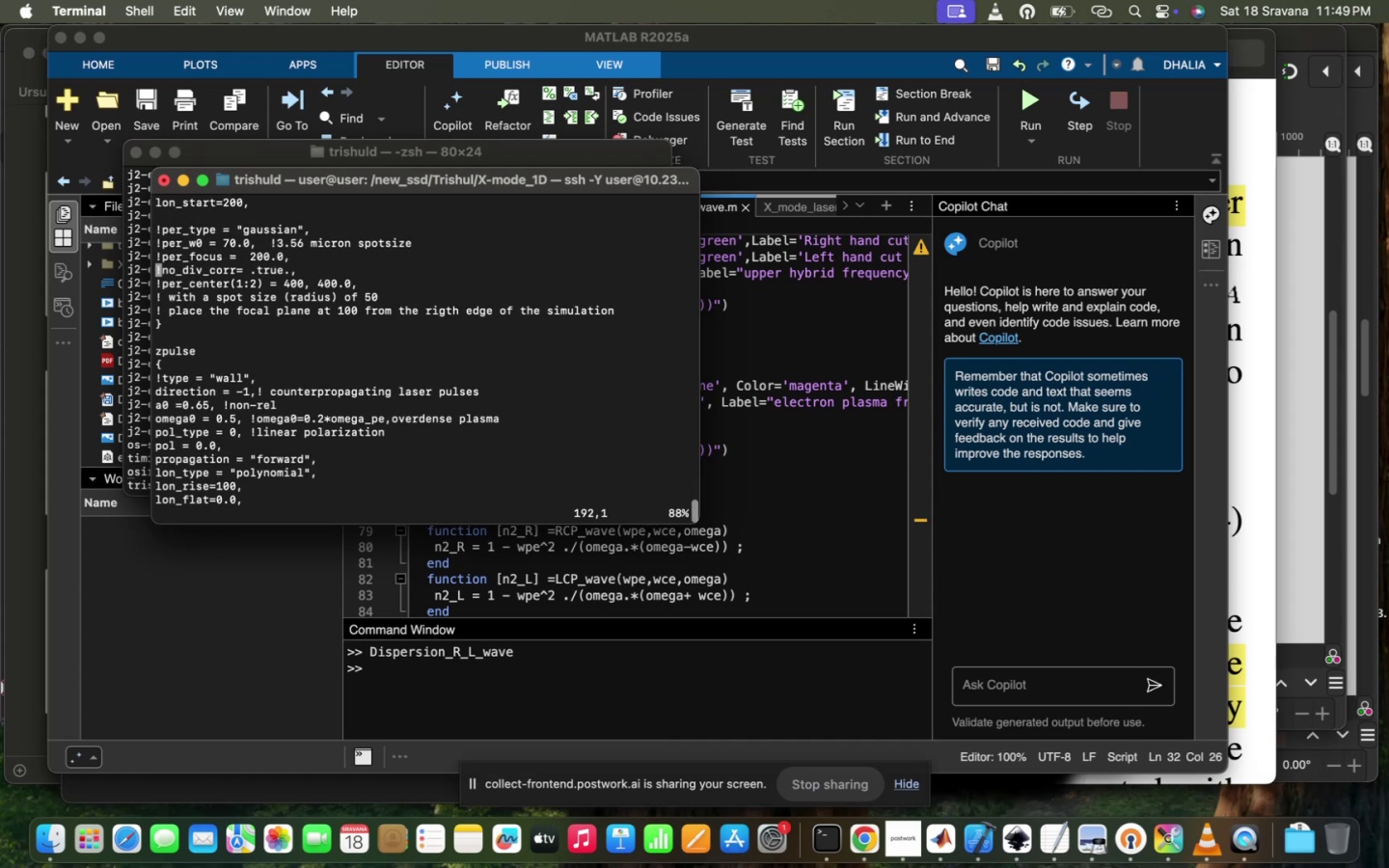 
scroll: coordinate [544, 336], scroll_direction: down, amount: 2.0
 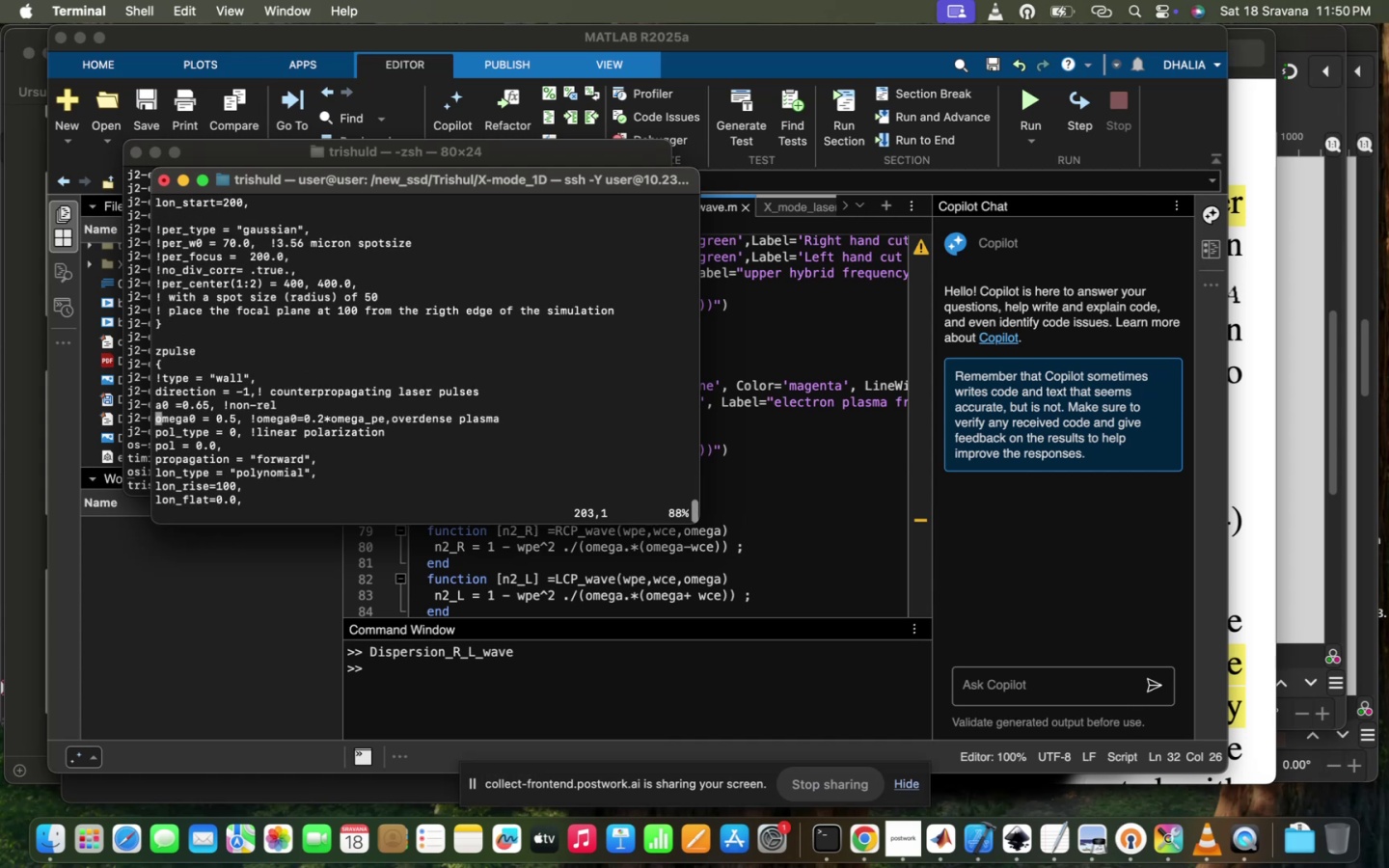 
scroll: coordinate [544, 336], scroll_direction: up, amount: 4.0
 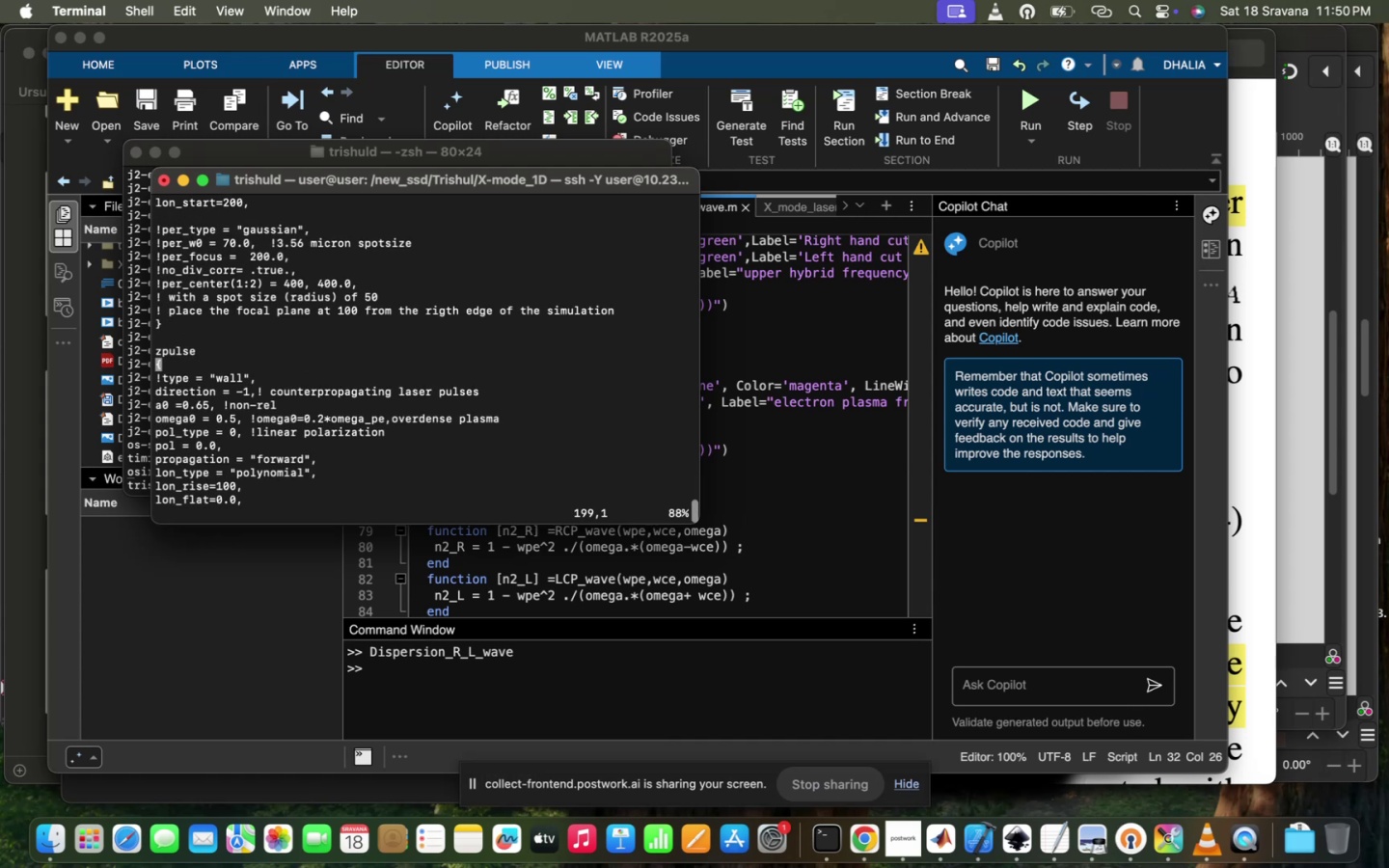 
scroll: coordinate [544, 336], scroll_direction: down, amount: 1.0
 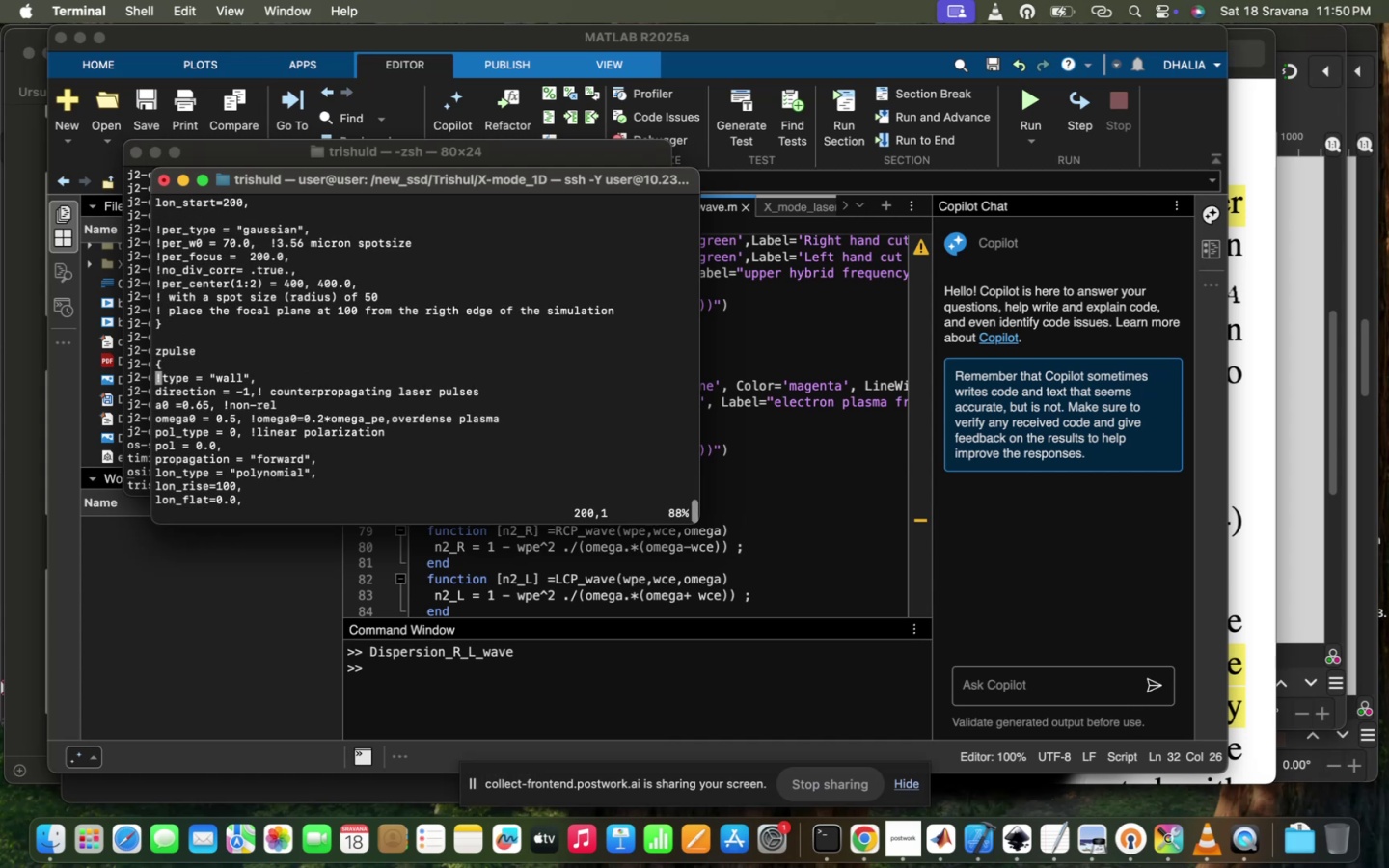 
scroll: coordinate [544, 336], scroll_direction: up, amount: 11.0
 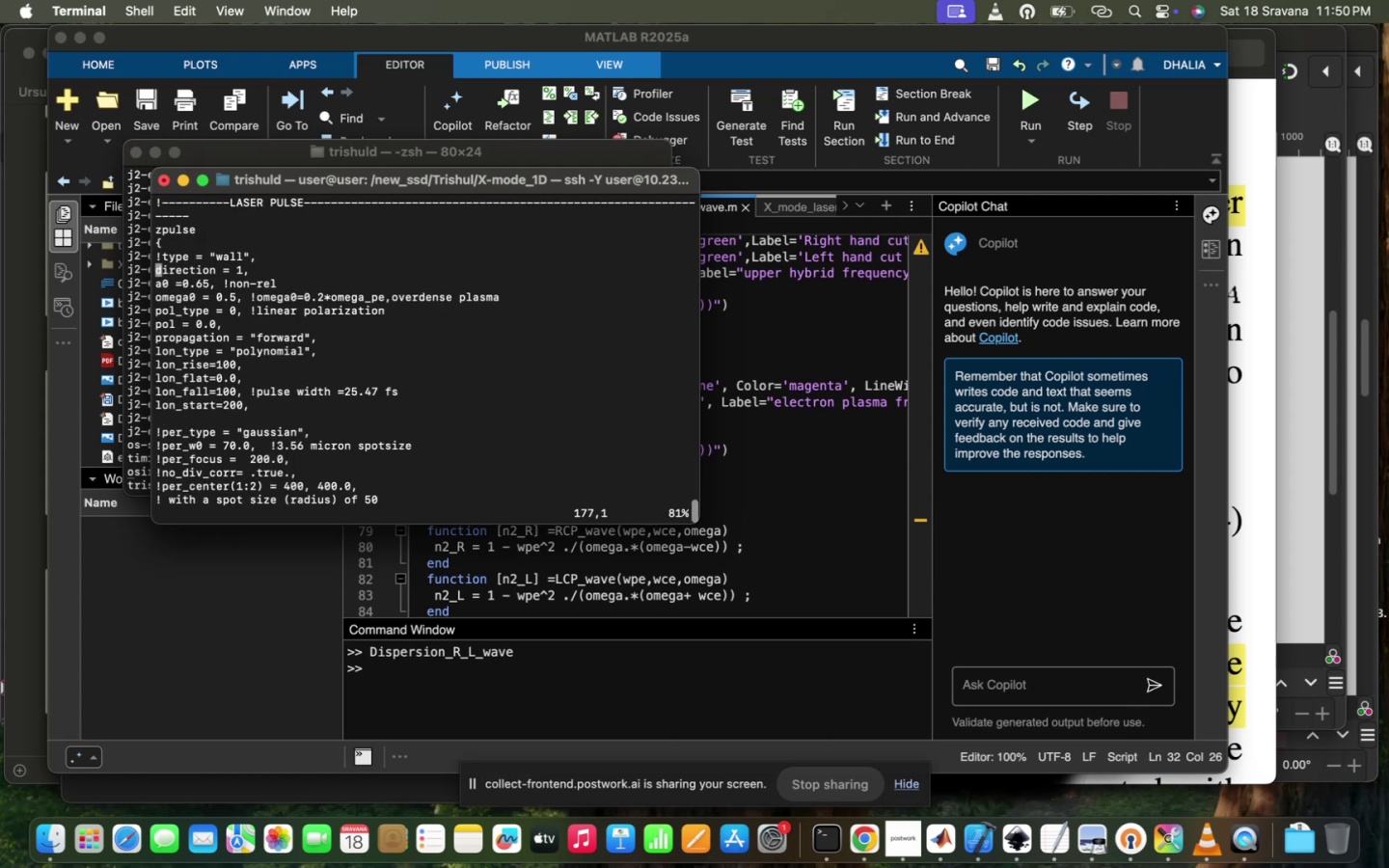 
scroll: coordinate [544, 336], scroll_direction: down, amount: 13.0
 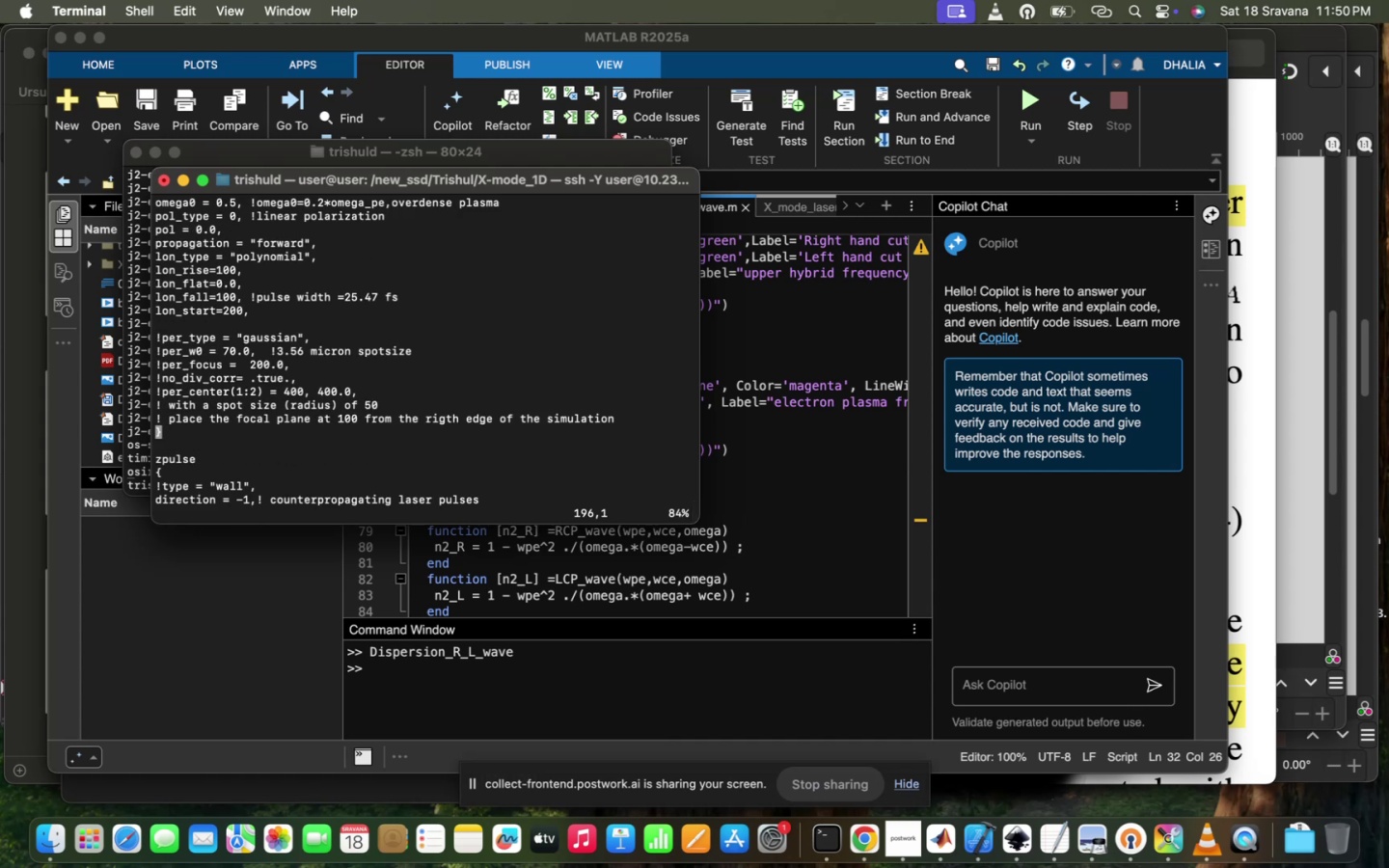 
scroll: coordinate [544, 328], scroll_direction: up, amount: 13.0
 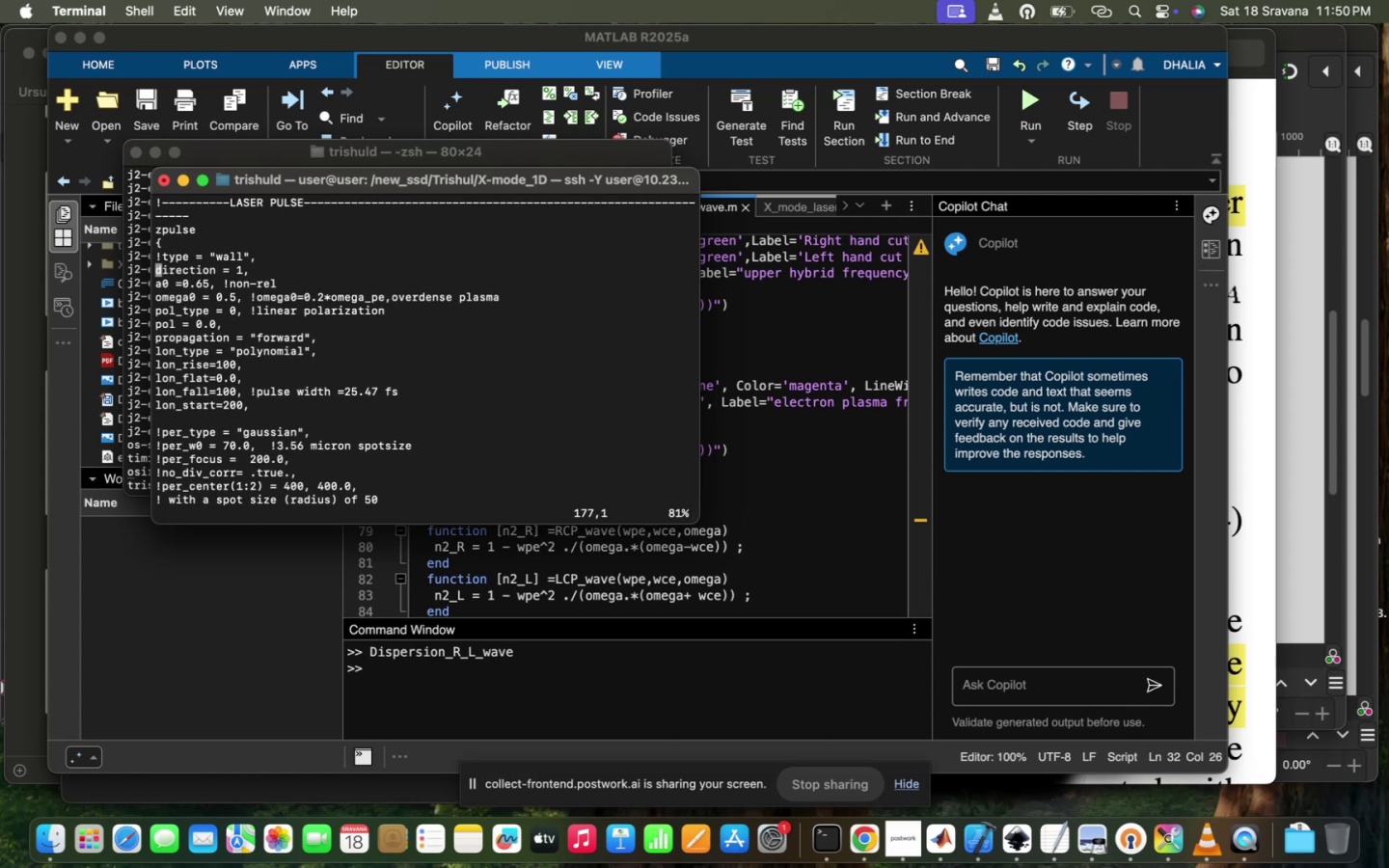 
scroll: coordinate [544, 328], scroll_direction: down, amount: 21.0
 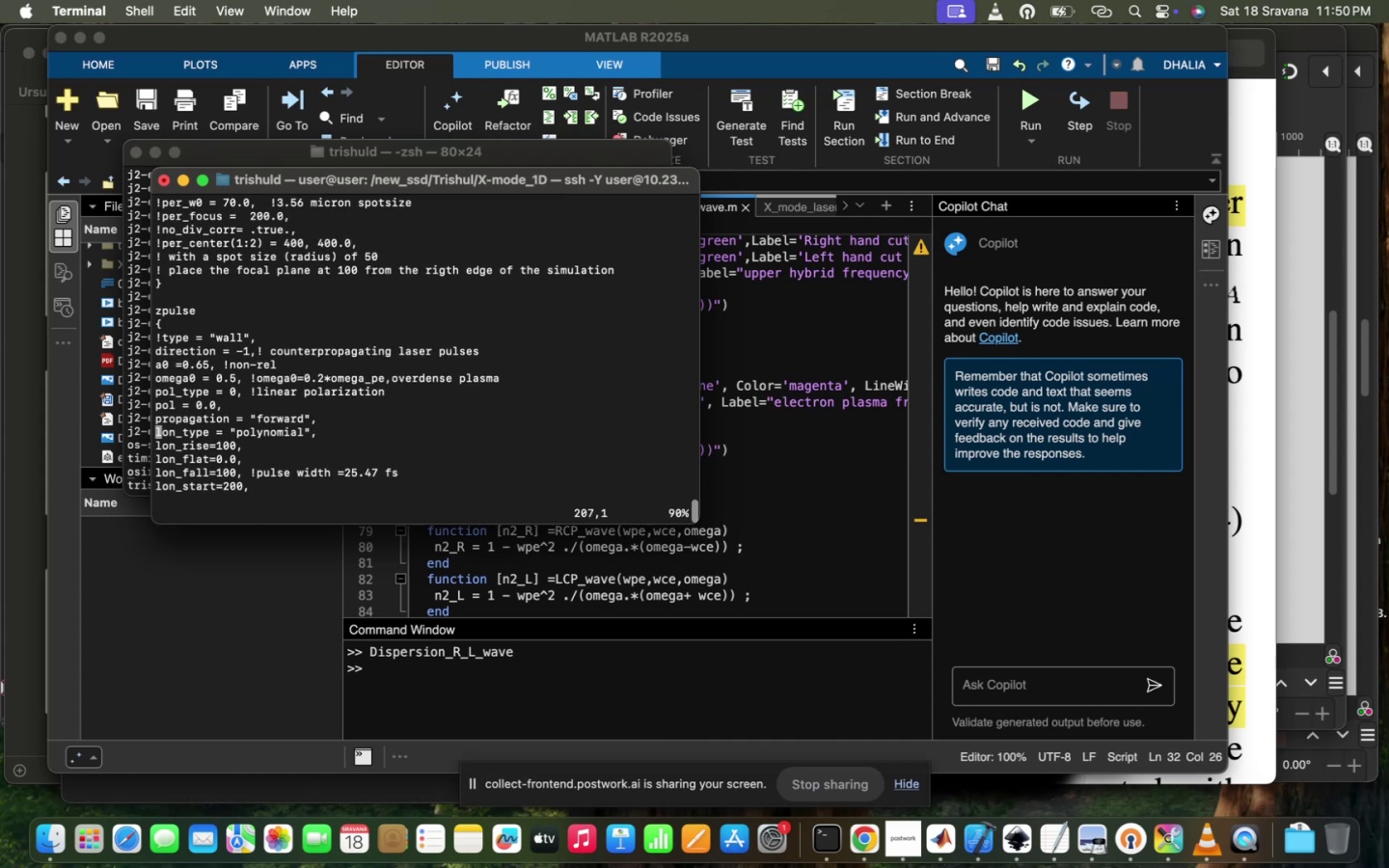 
scroll: coordinate [544, 328], scroll_direction: up, amount: 8.0
 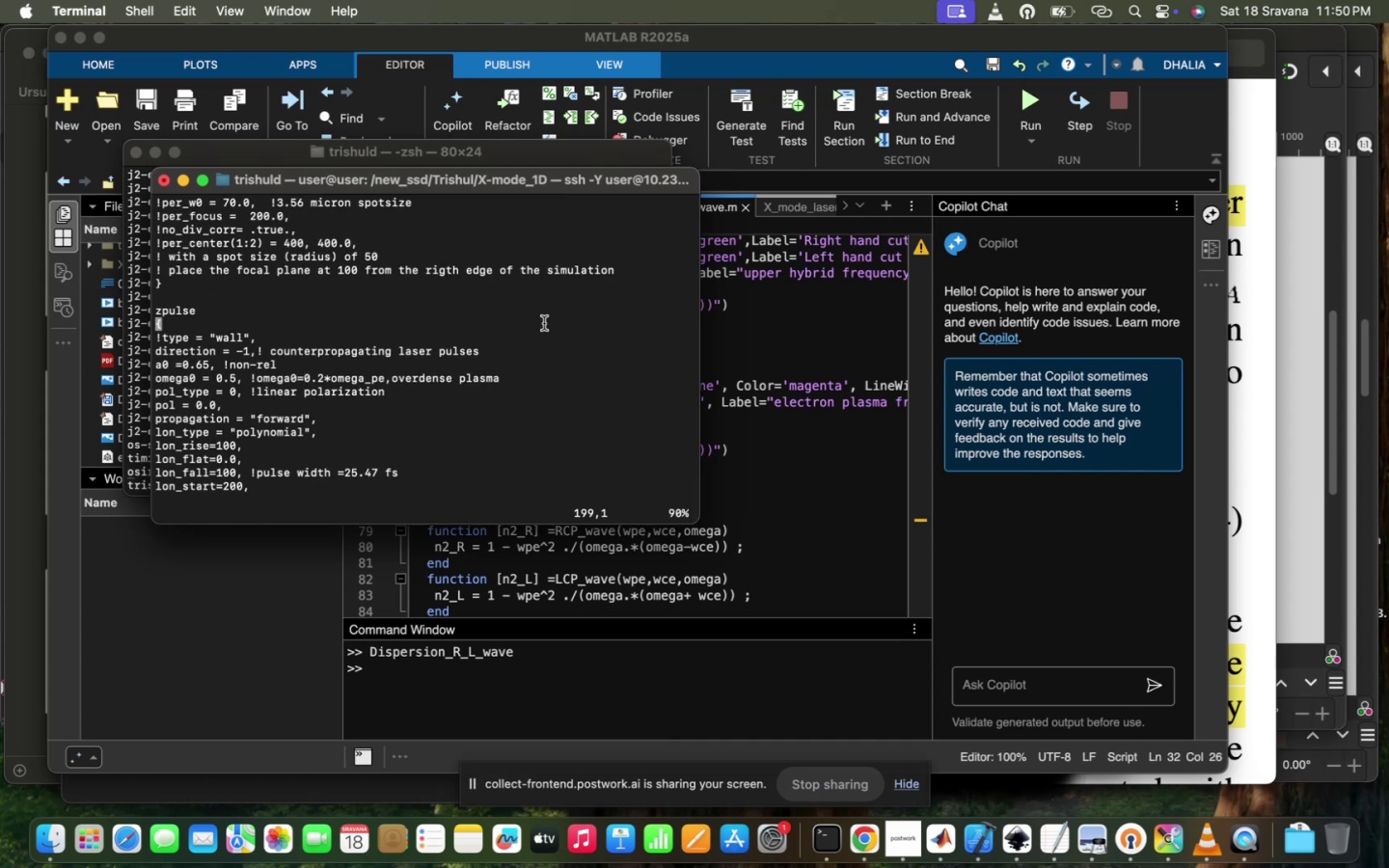 
key(ArrowDown)
 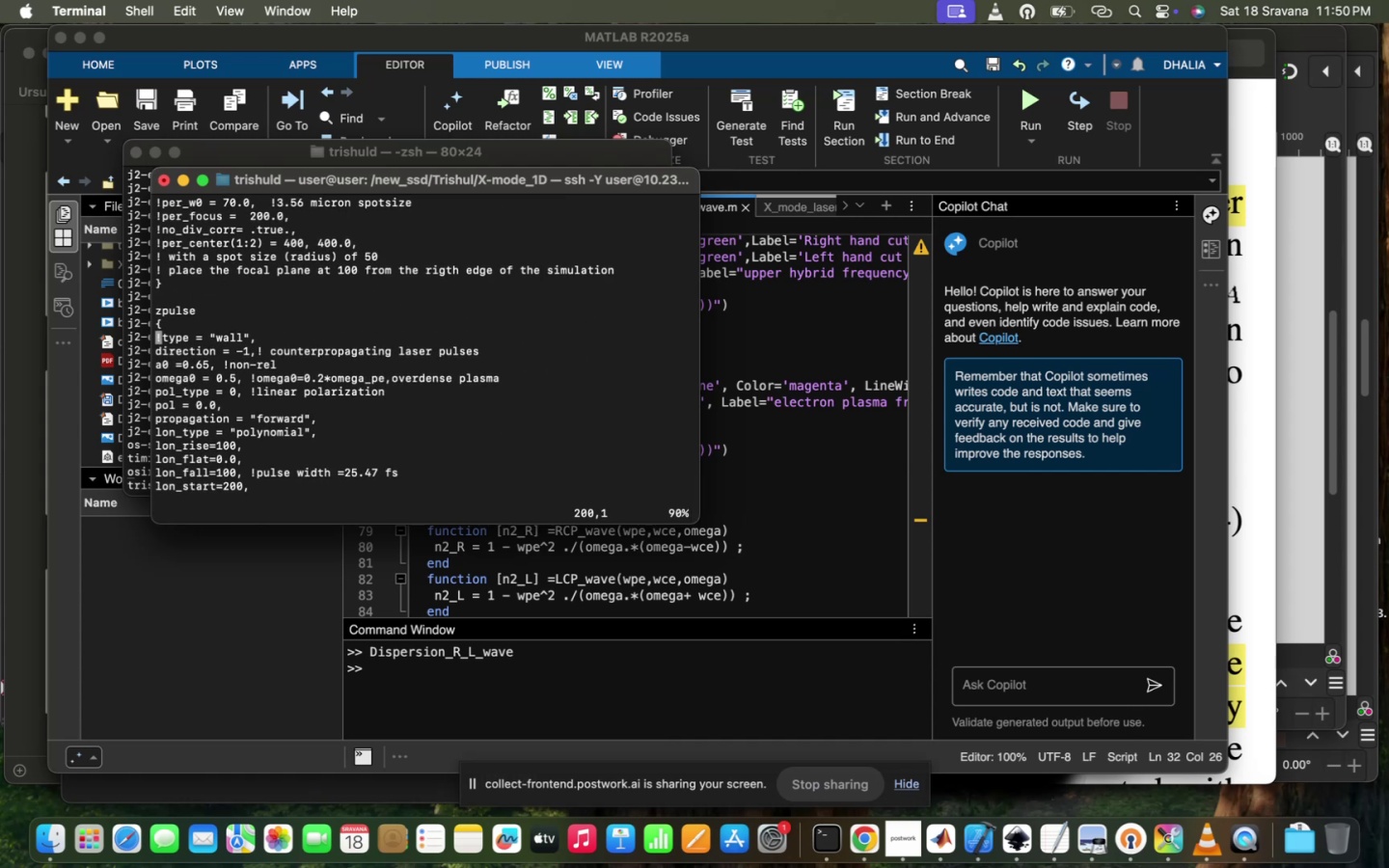 
key(ArrowRight)
 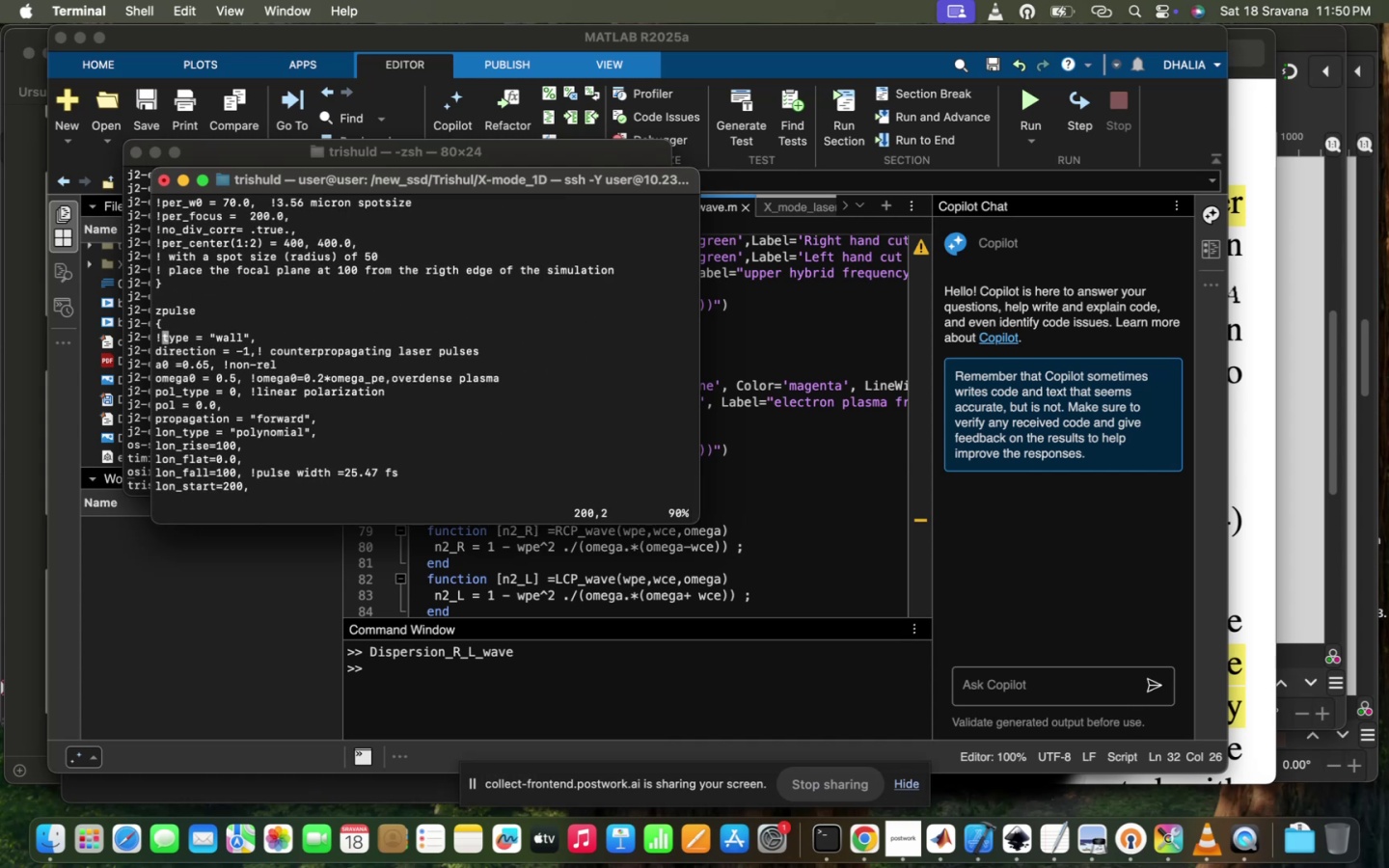 
hold_key(key=ArrowRight, duration=0.73)
 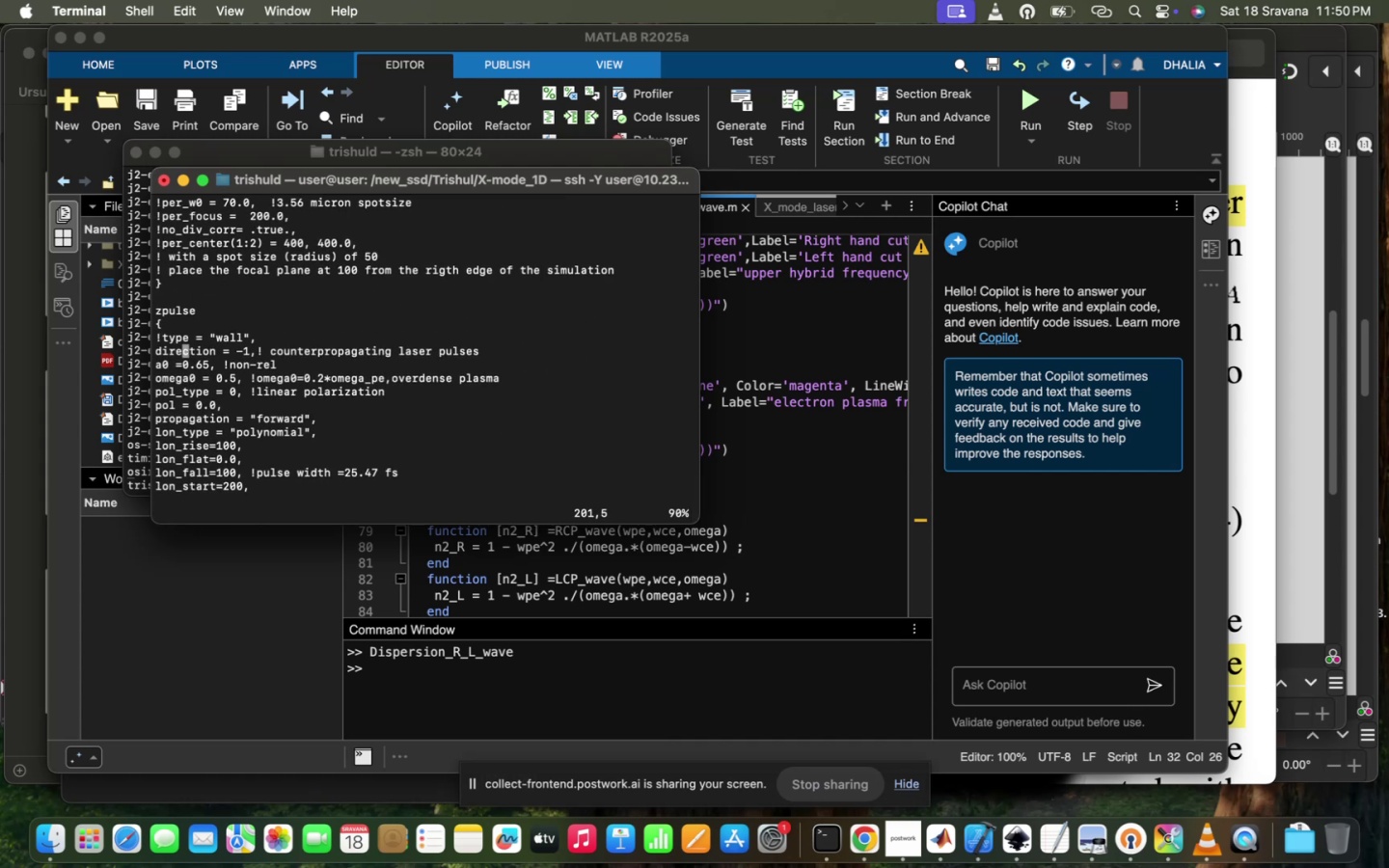 
hold_key(key=ArrowDown, duration=0.31)
 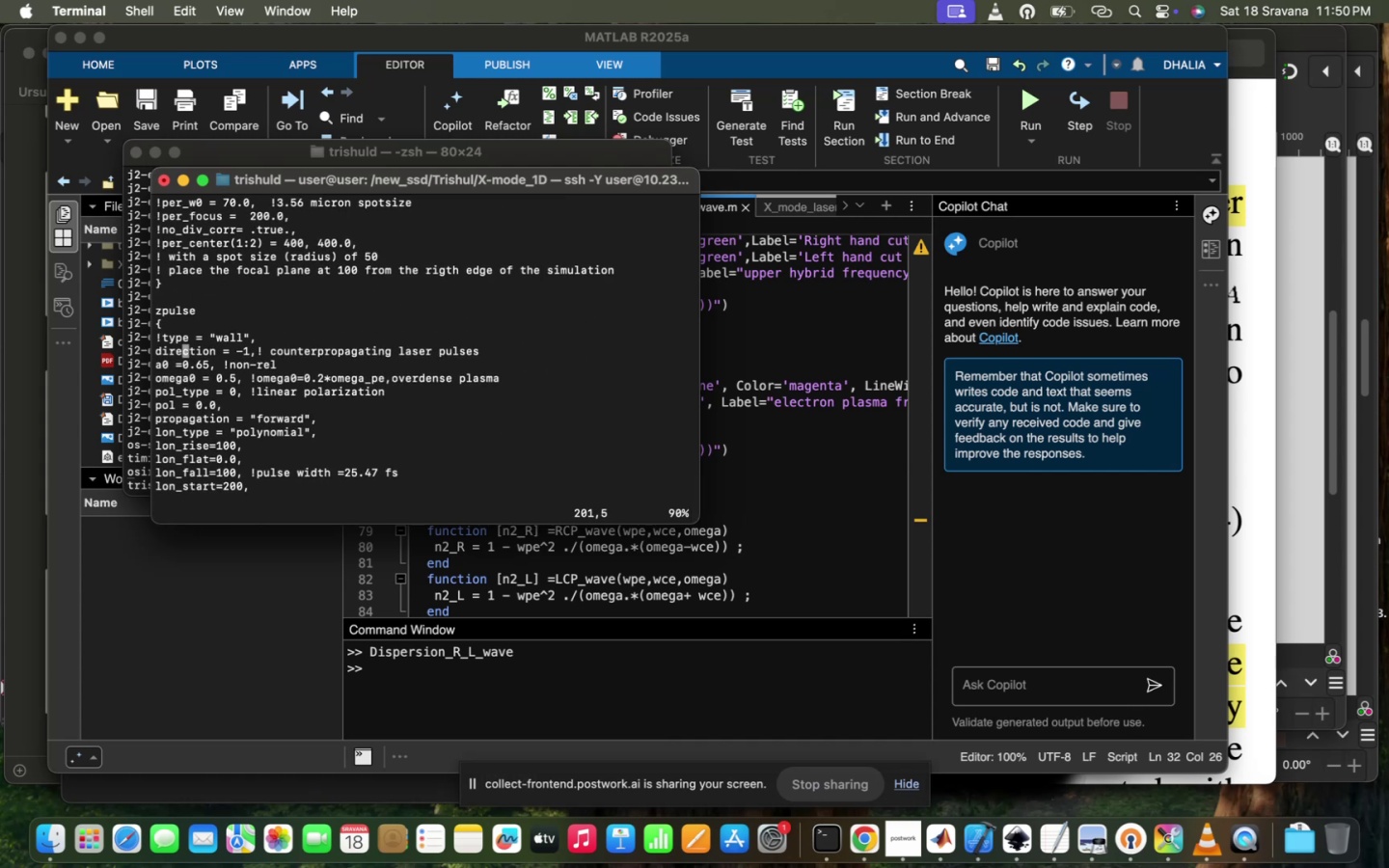 
key(ArrowRight)
 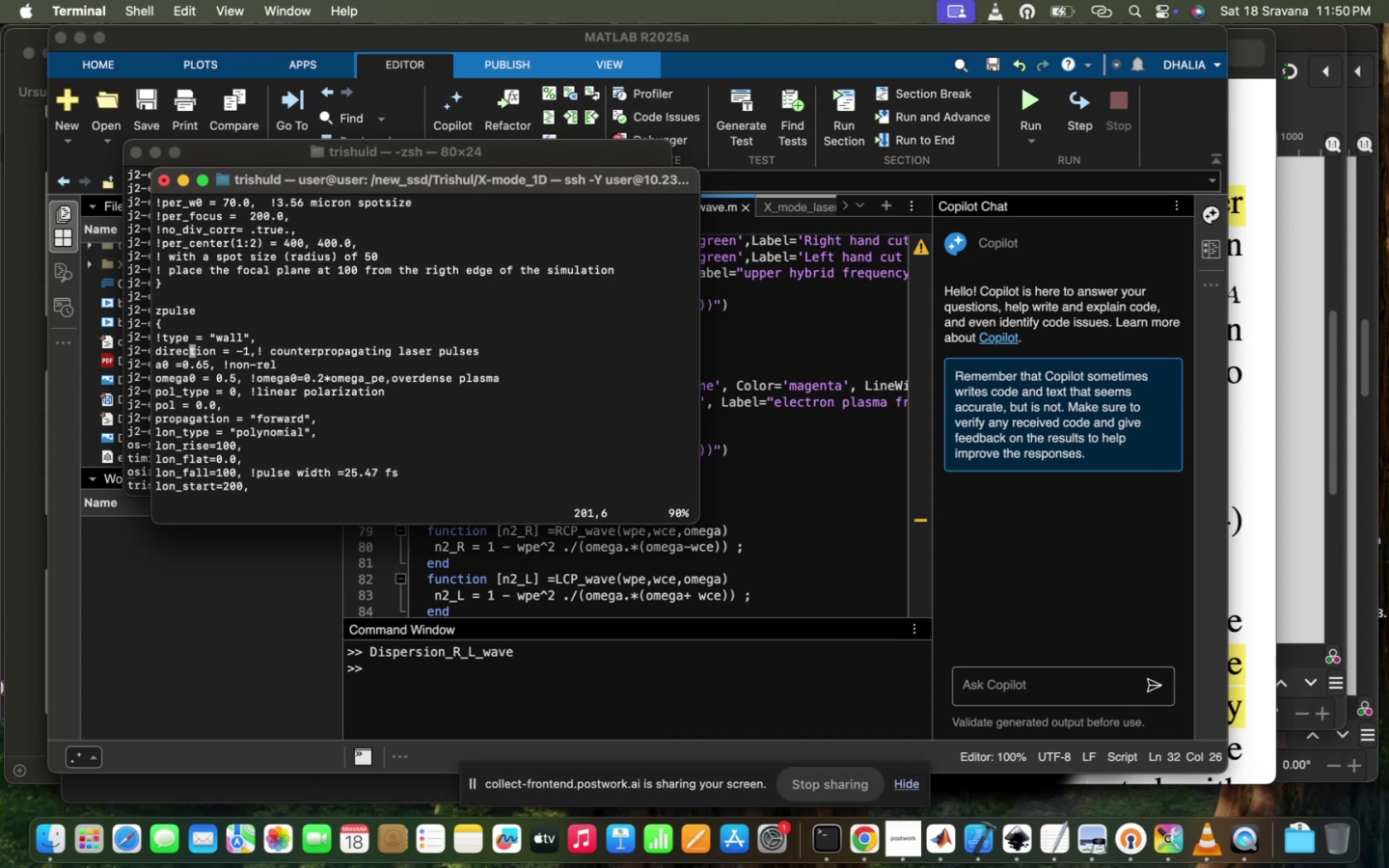 
hold_key(key=ArrowRight, duration=1.01)
 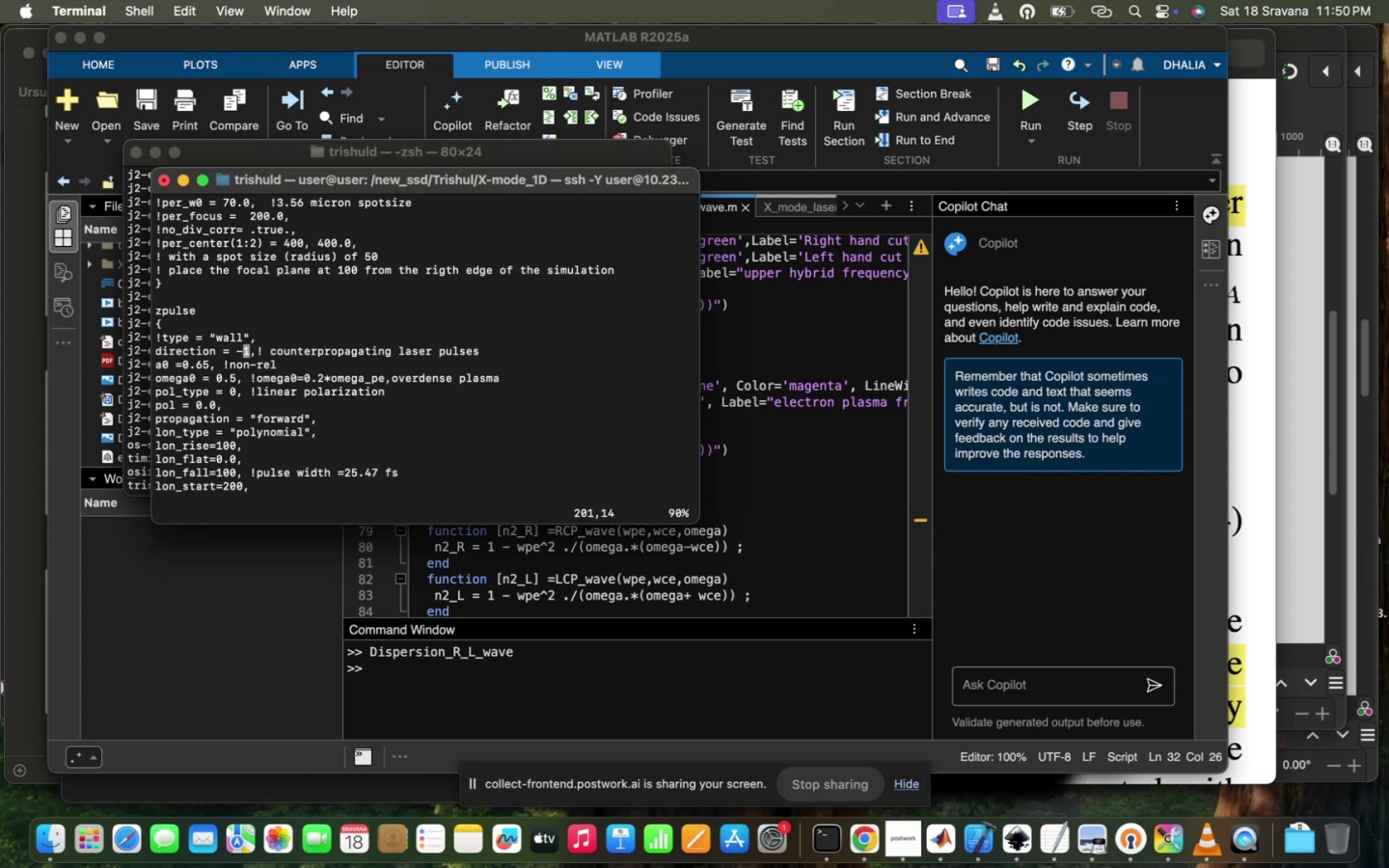 
key(ArrowRight)
 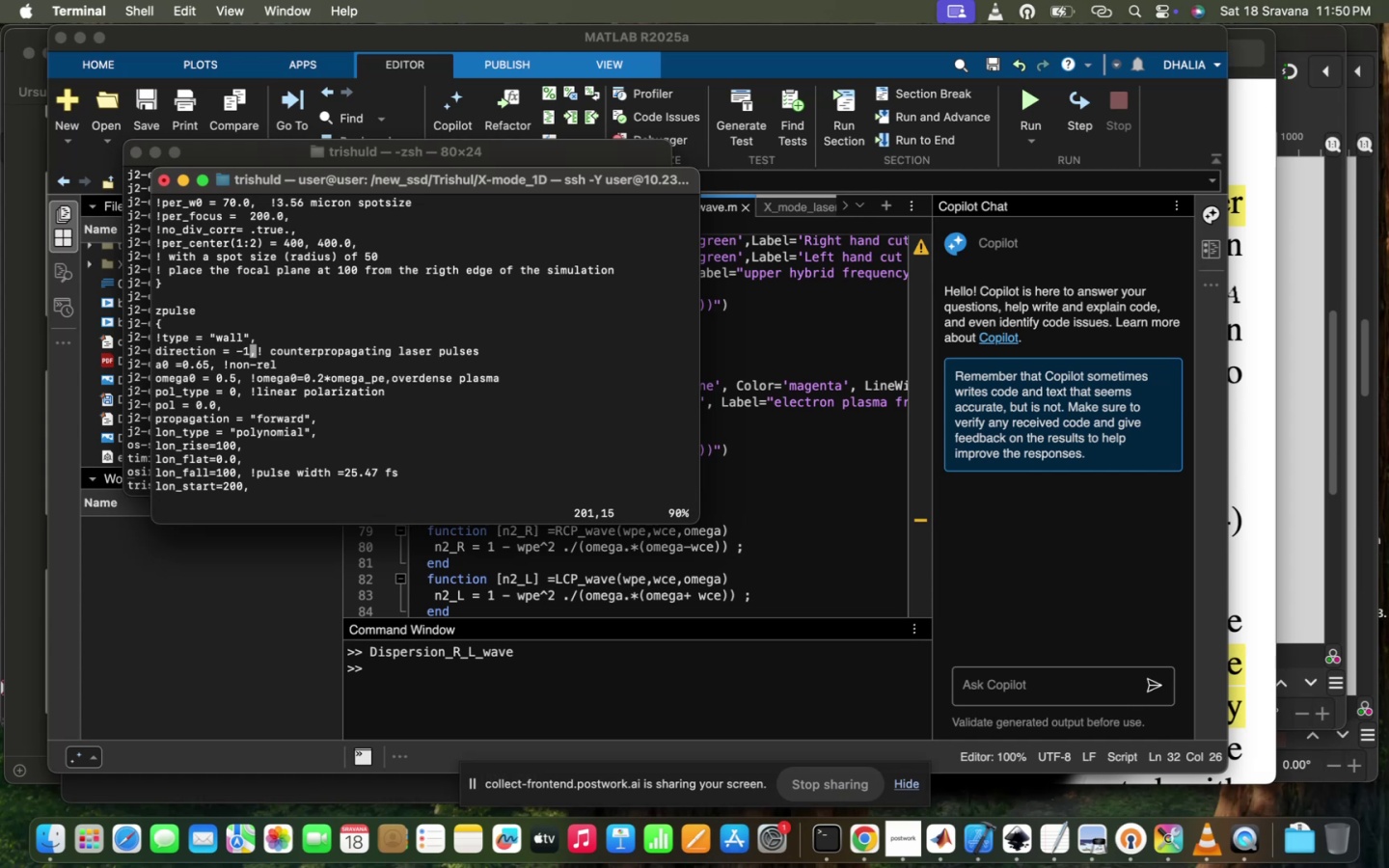 
key(ArrowLeft)
 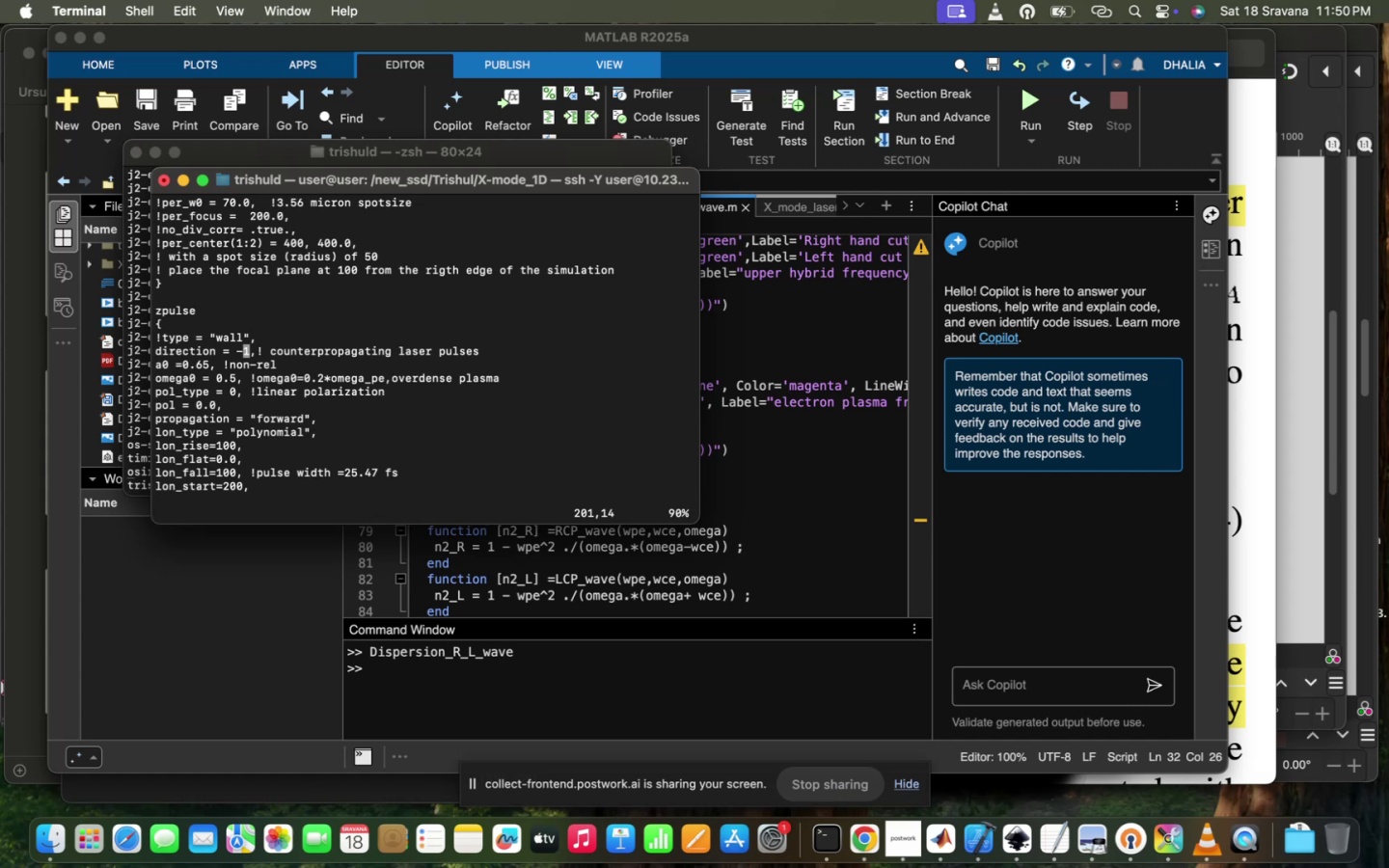 
wait(30.29)
 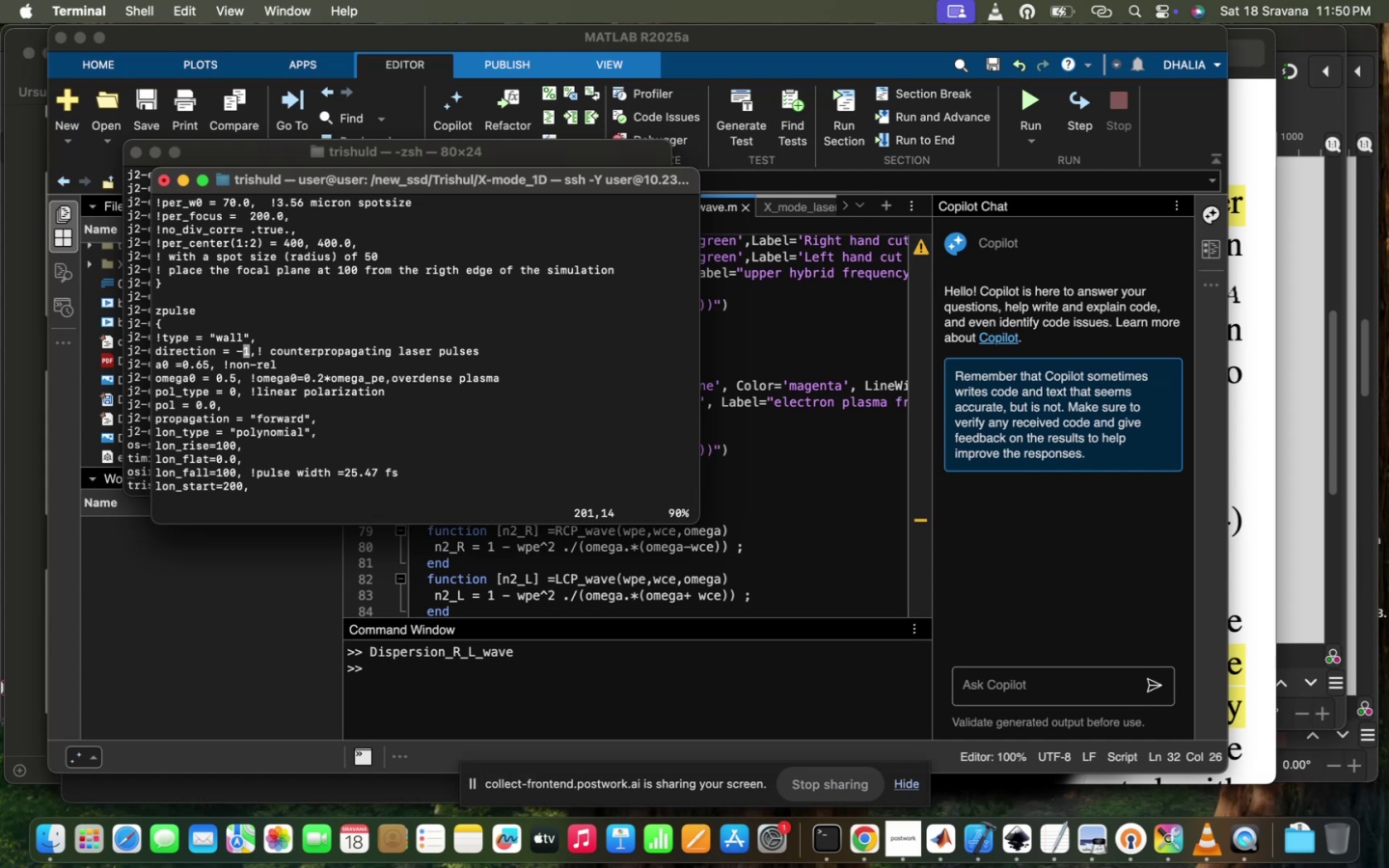 
key(P)
 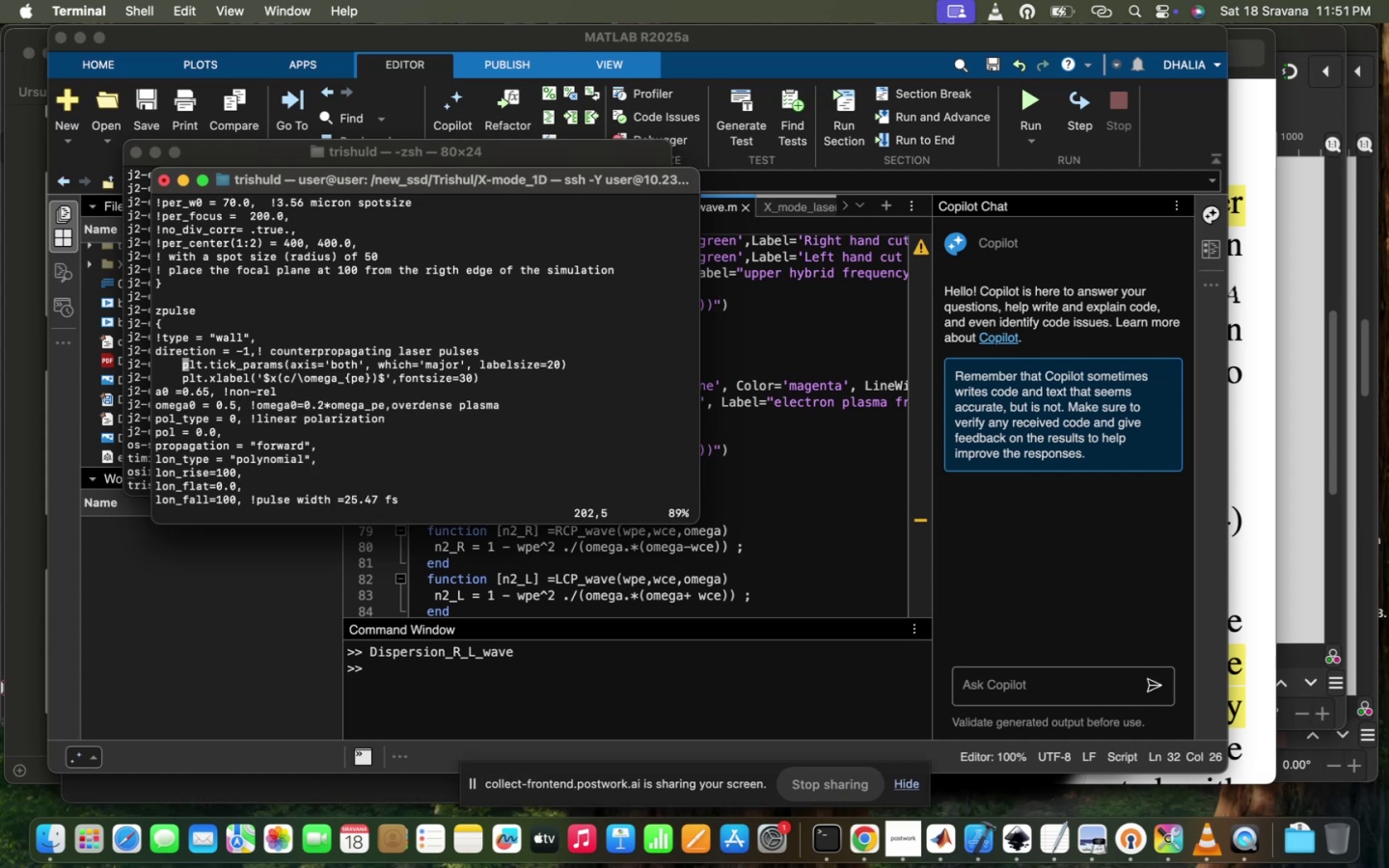 
key(Control+Z)
 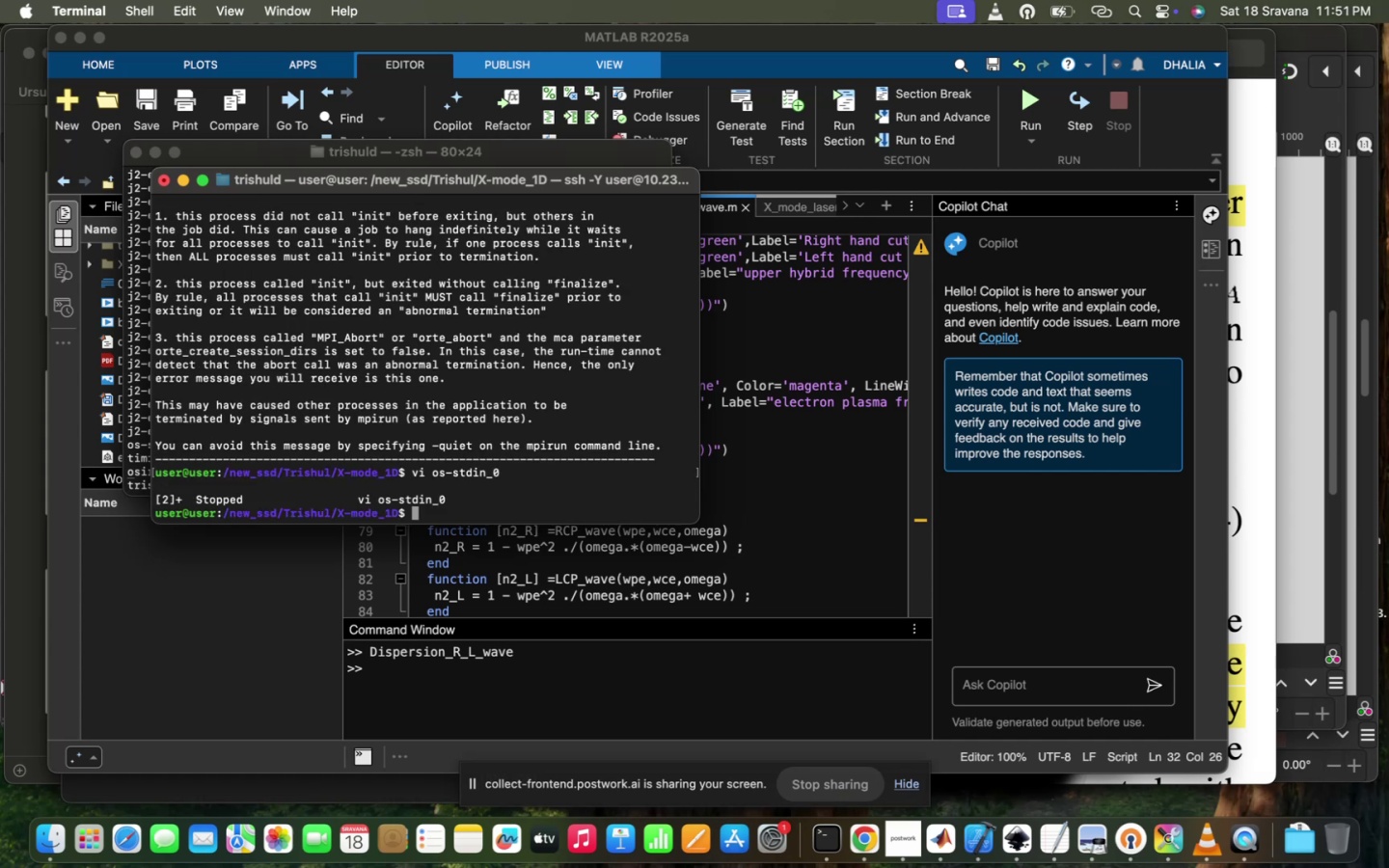 
wait(8.86)
 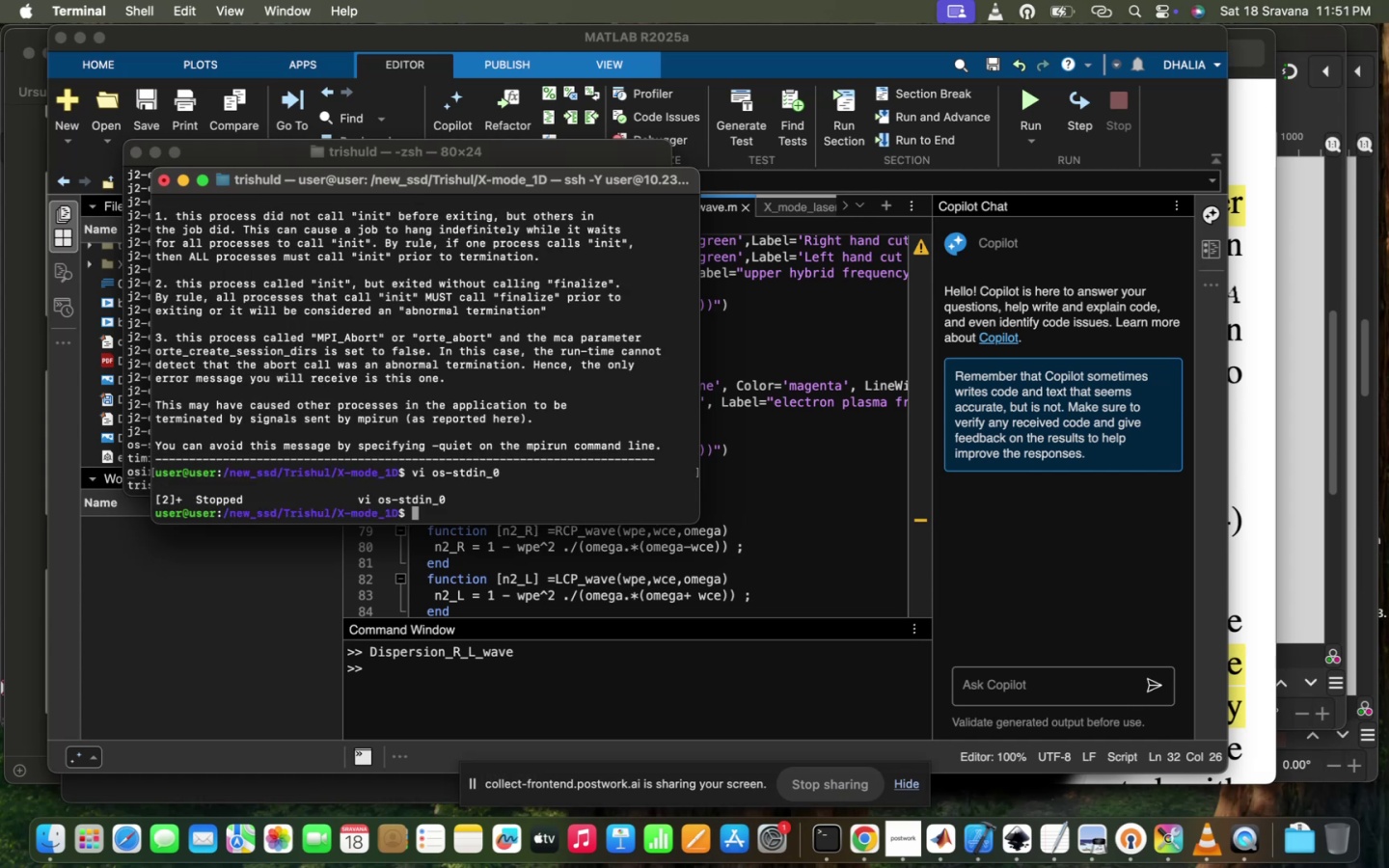 
key(ArrowUp)
 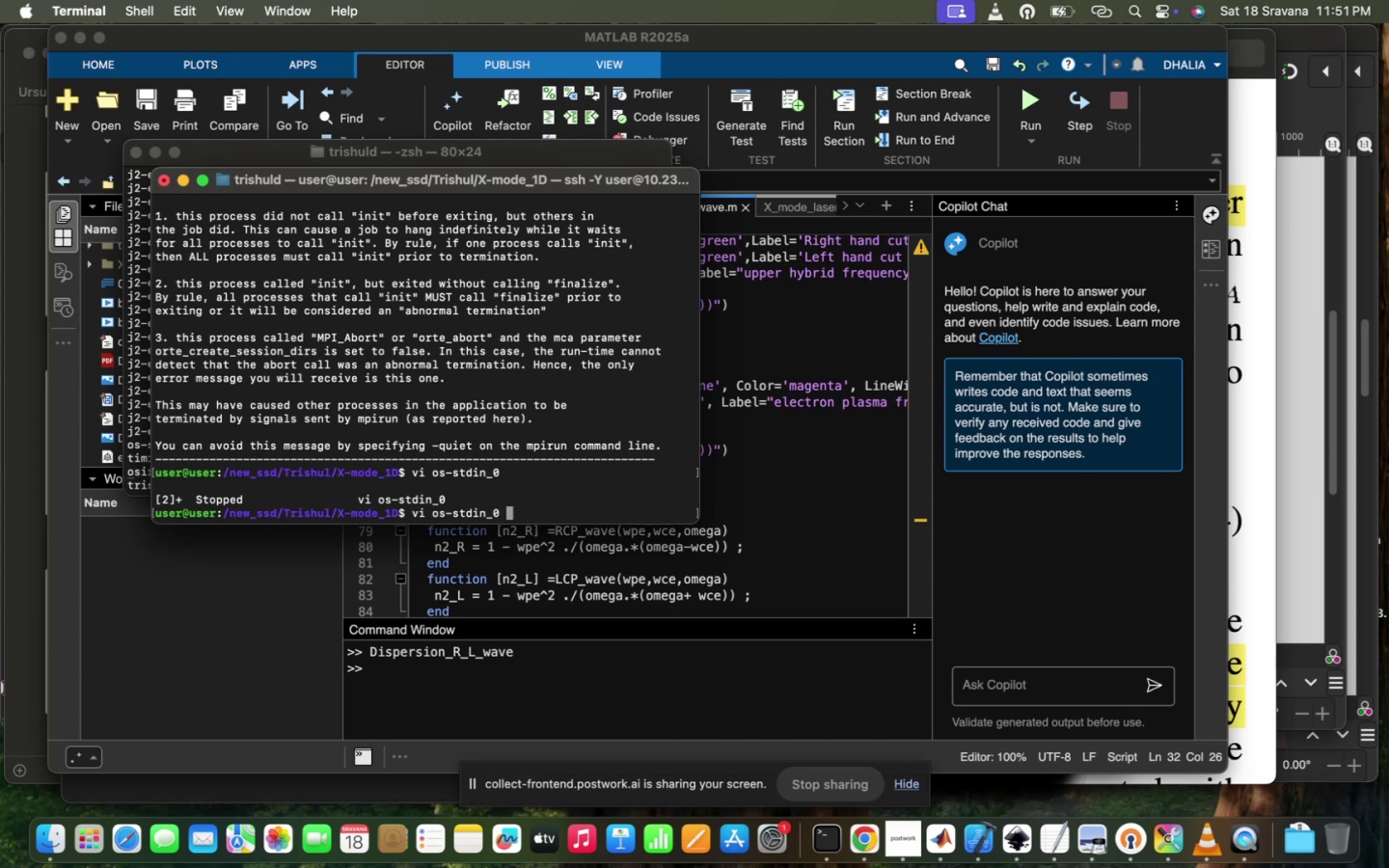 
key(Enter)
 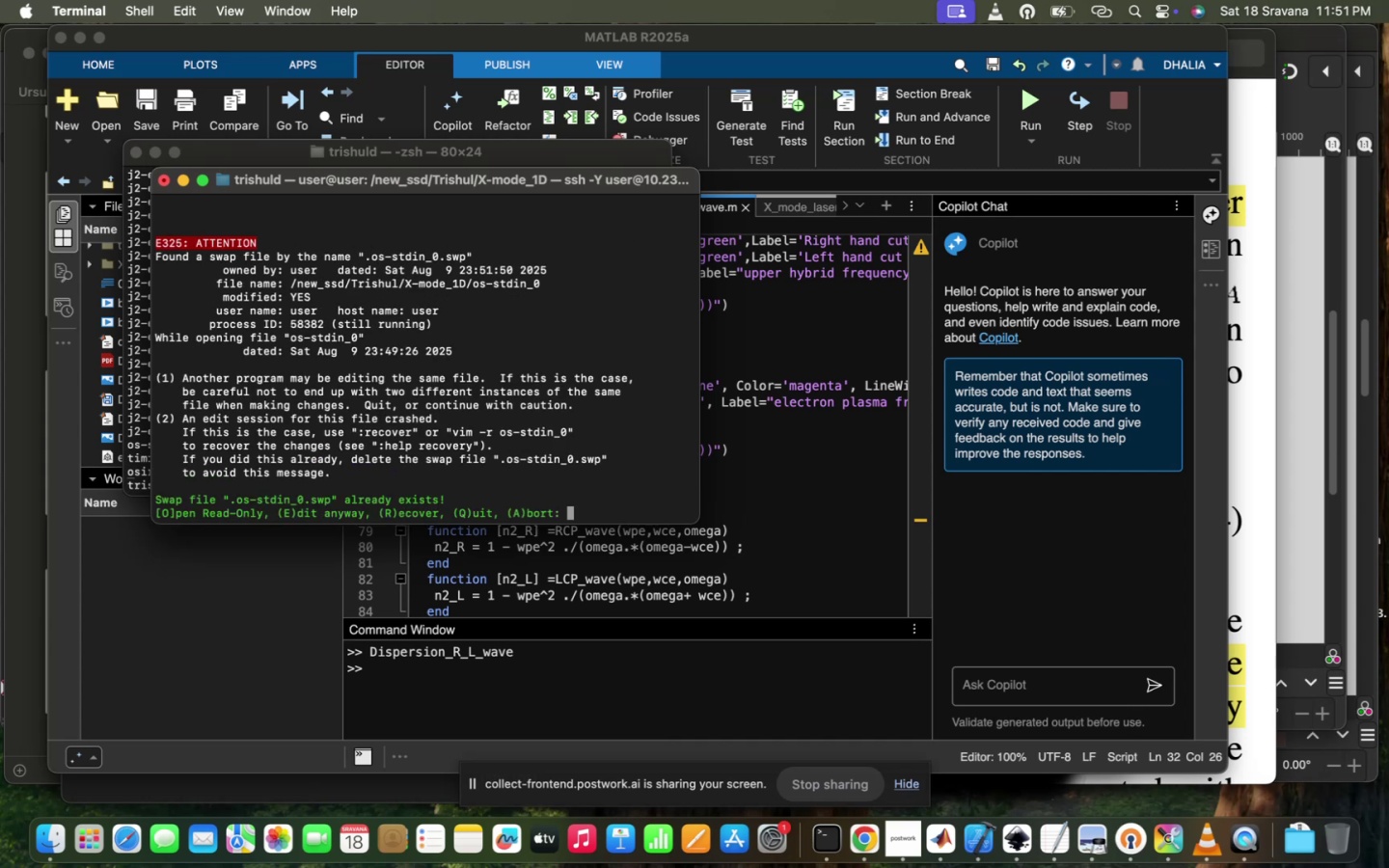 
key(Enter)
 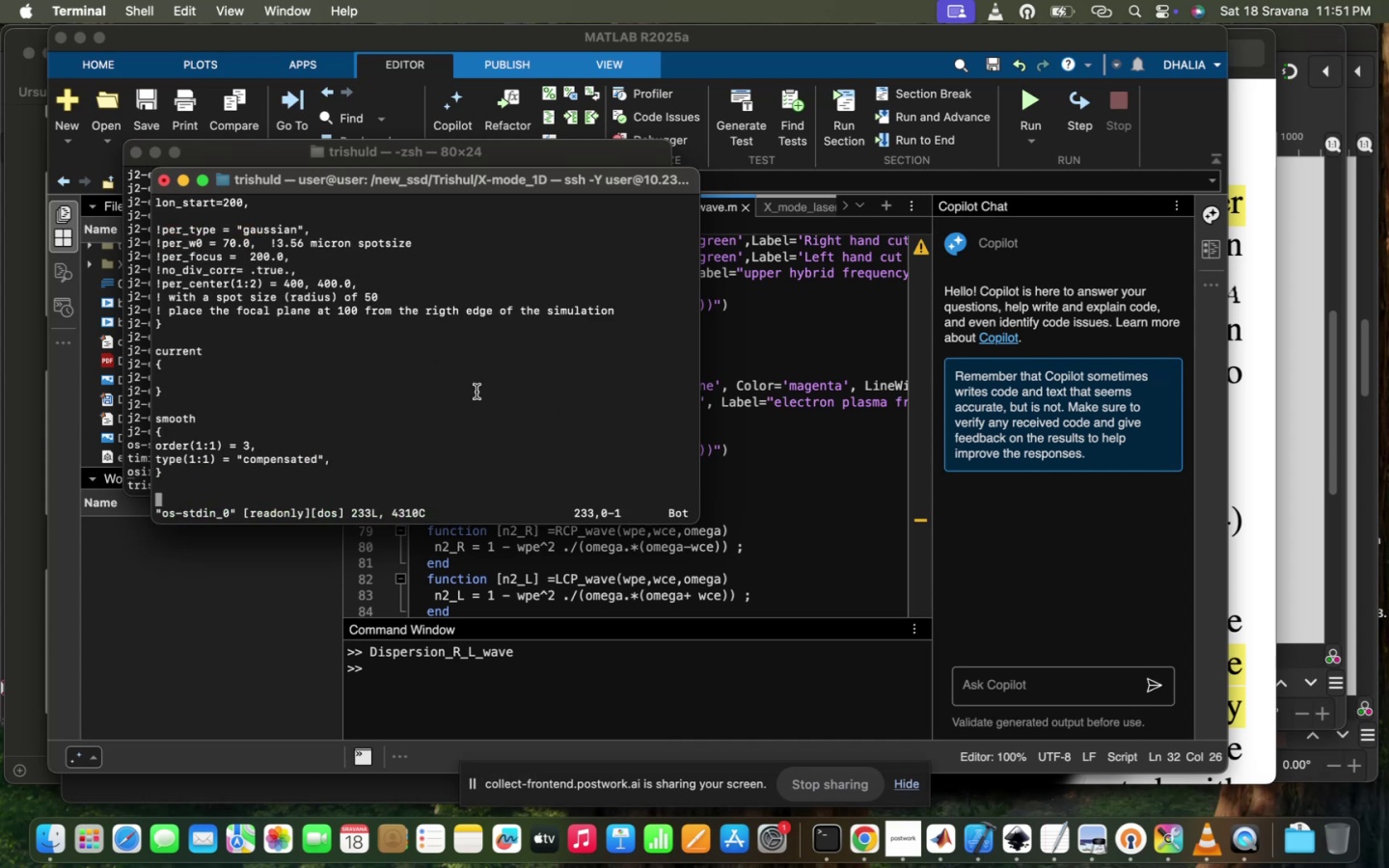 
scroll: coordinate [477, 388], scroll_direction: up, amount: 27.0
 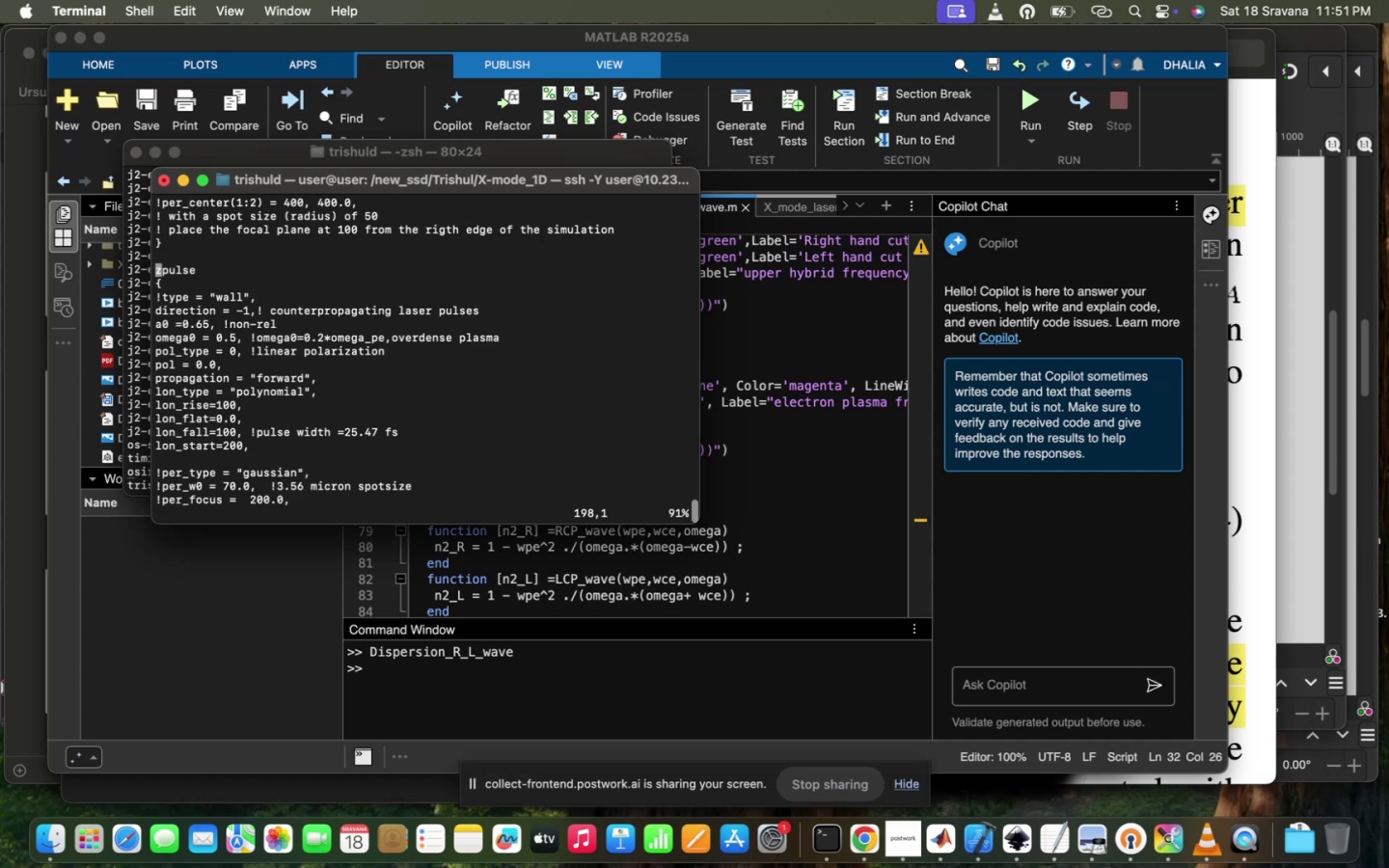 
scroll: coordinate [477, 388], scroll_direction: down, amount: 4.0
 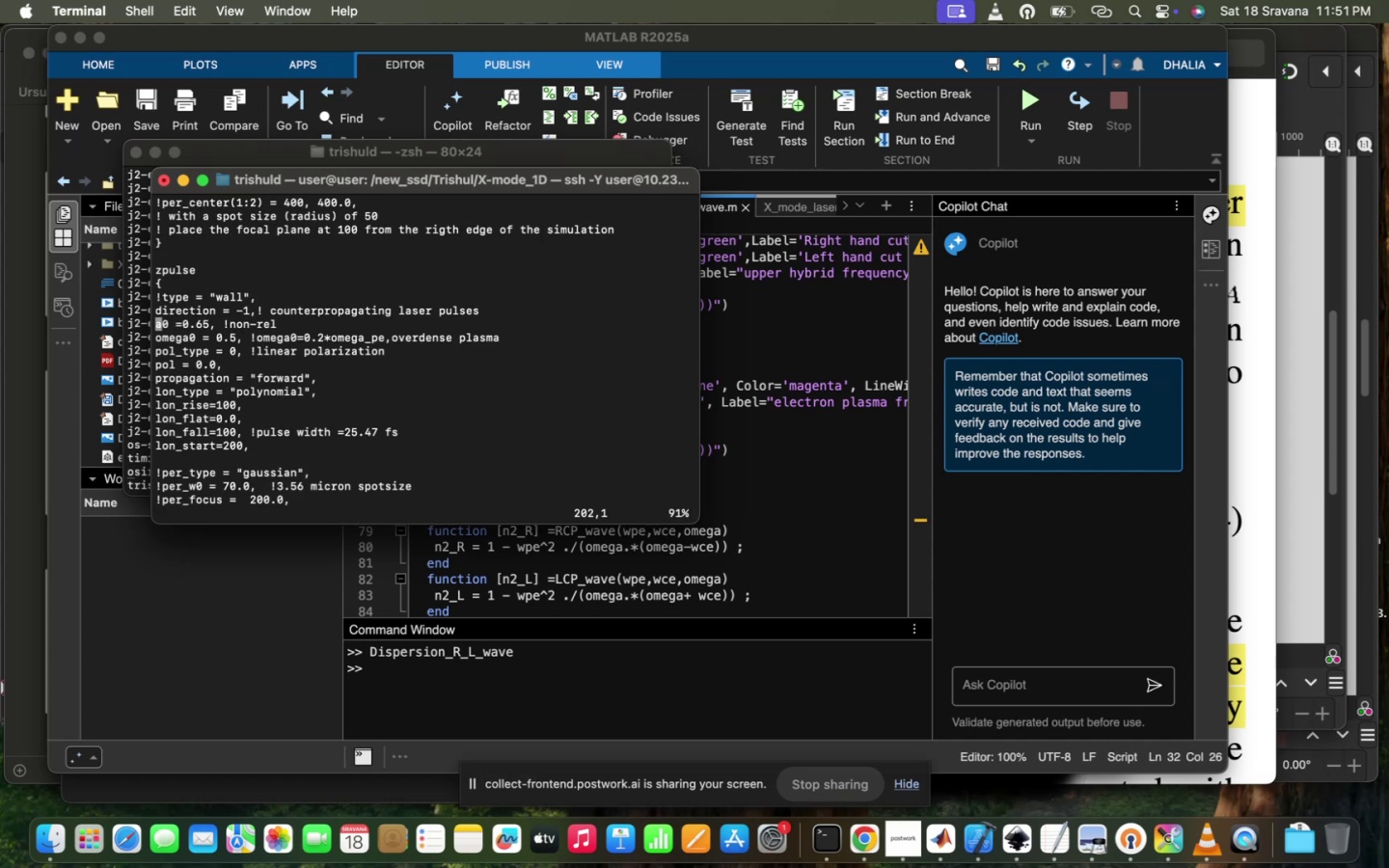 
key(ArrowUp)
 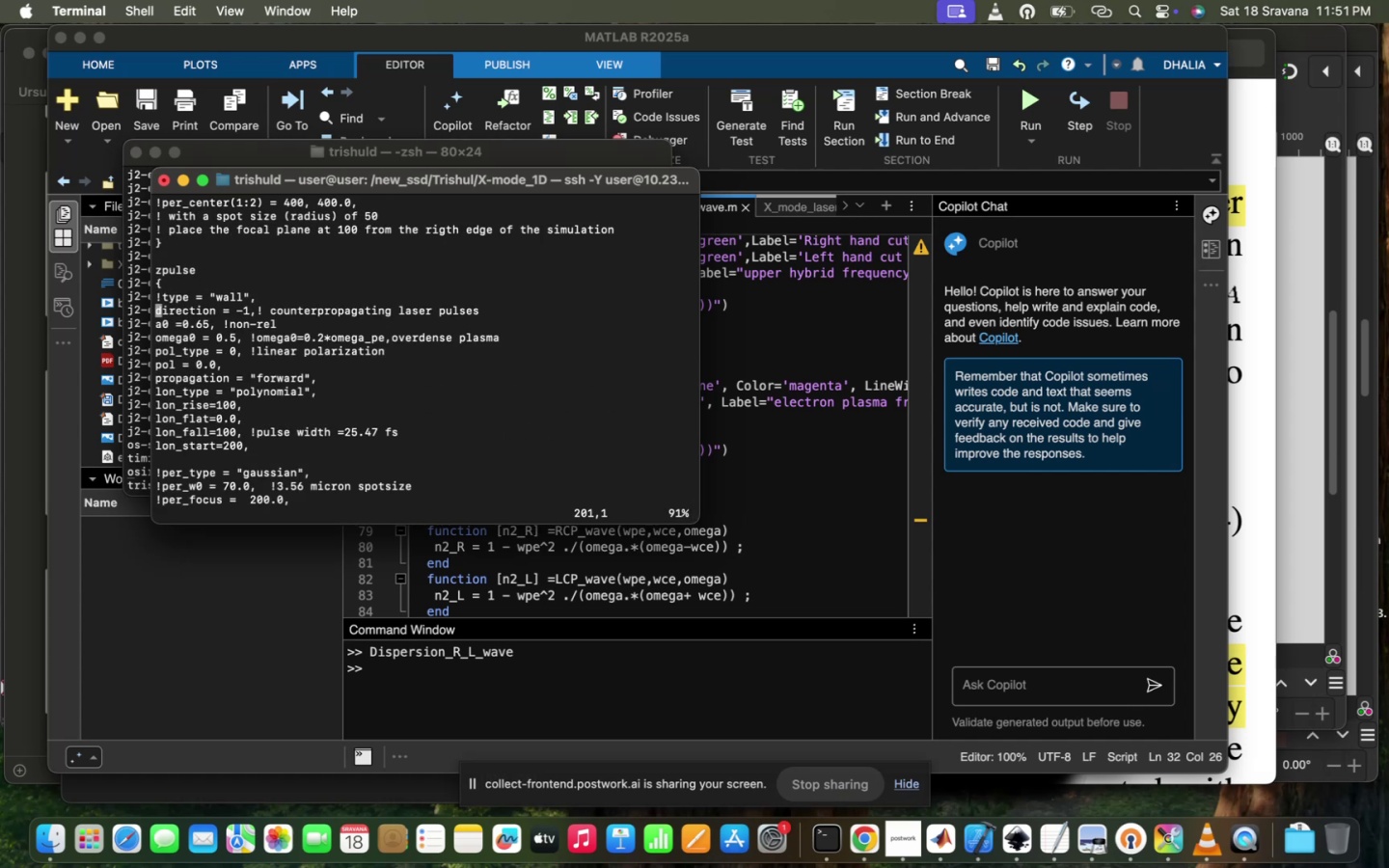 
key(ArrowUp)
 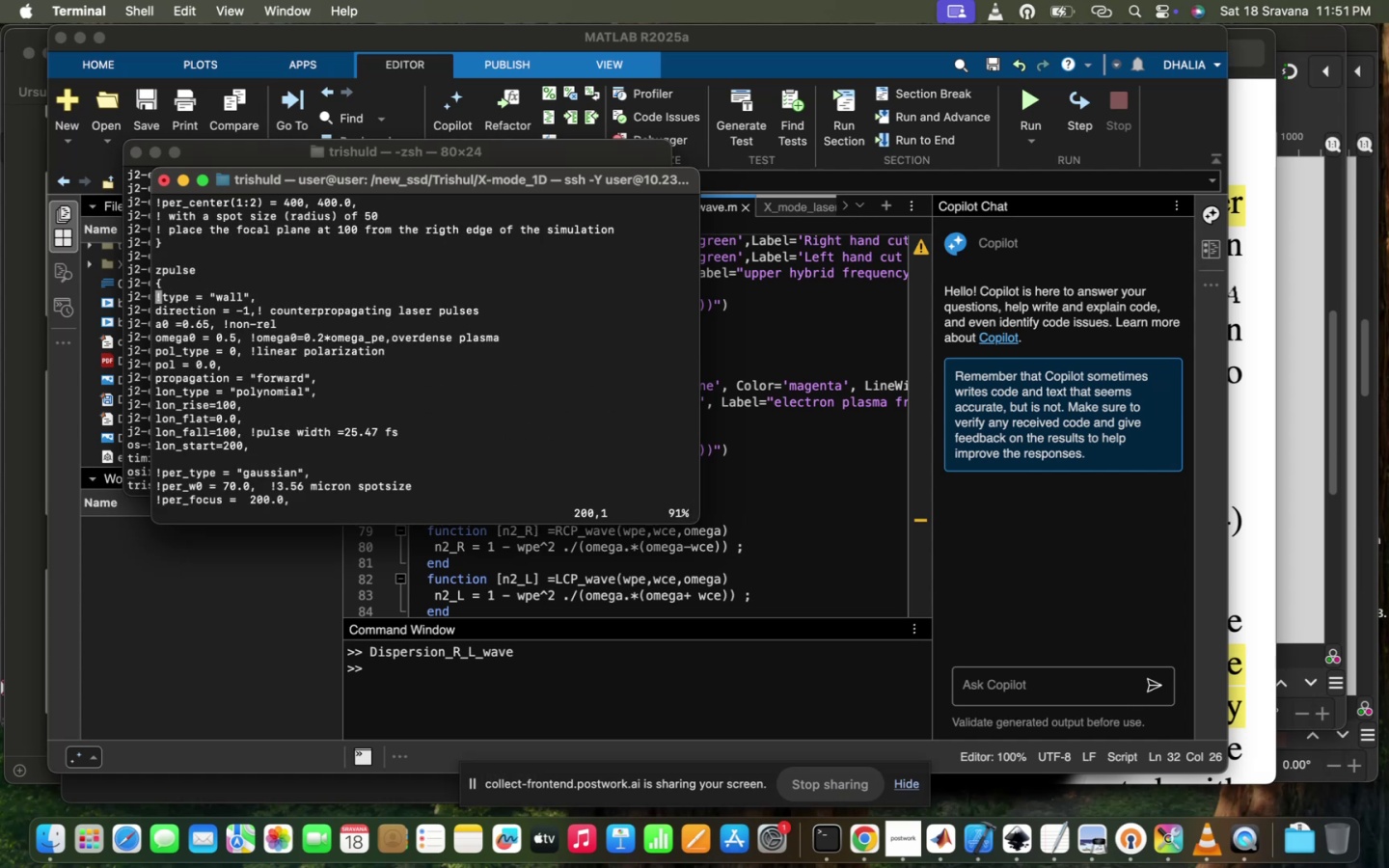 
hold_key(key=ArrowRight, duration=1.5)
 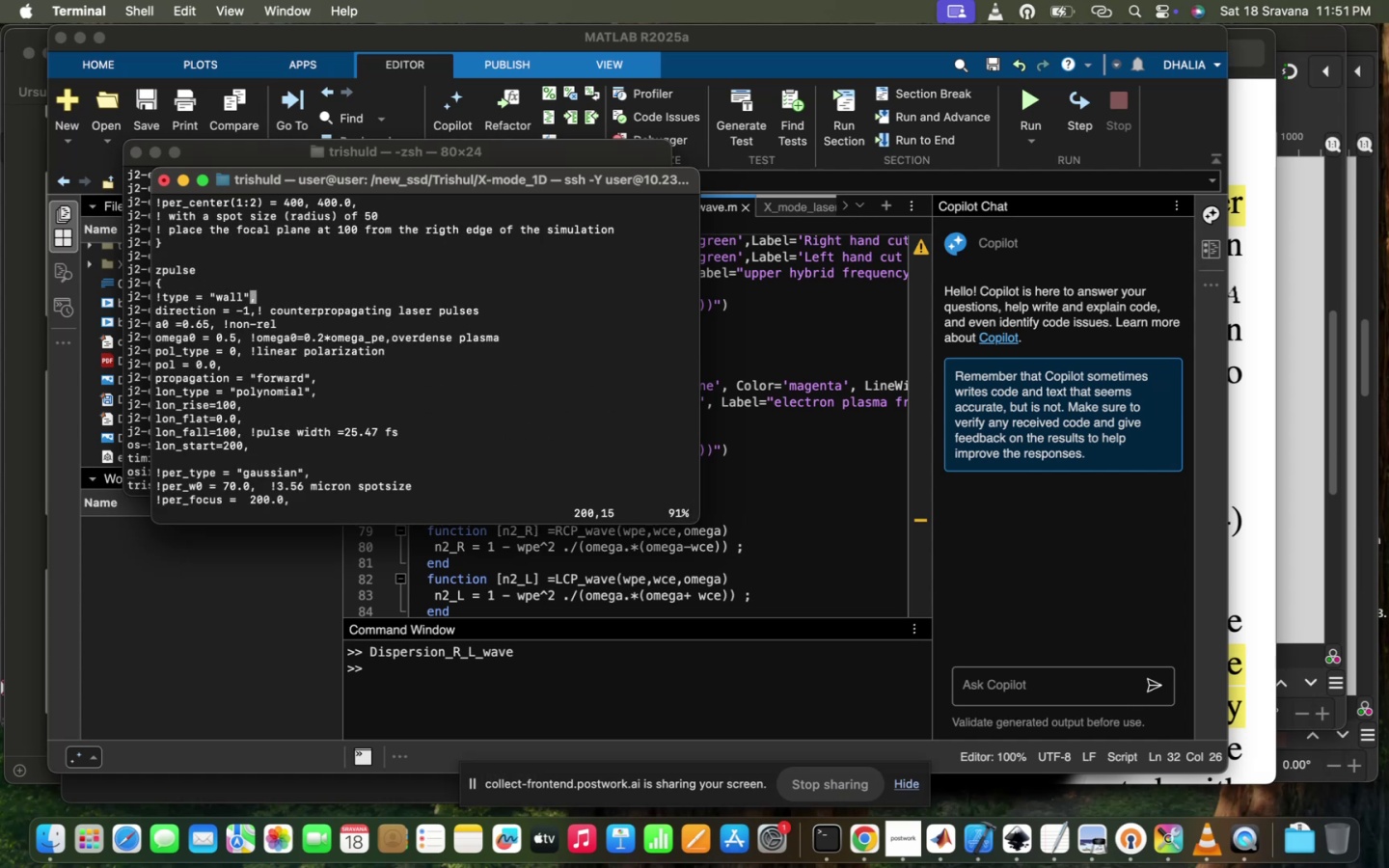 
key(ArrowDown)
 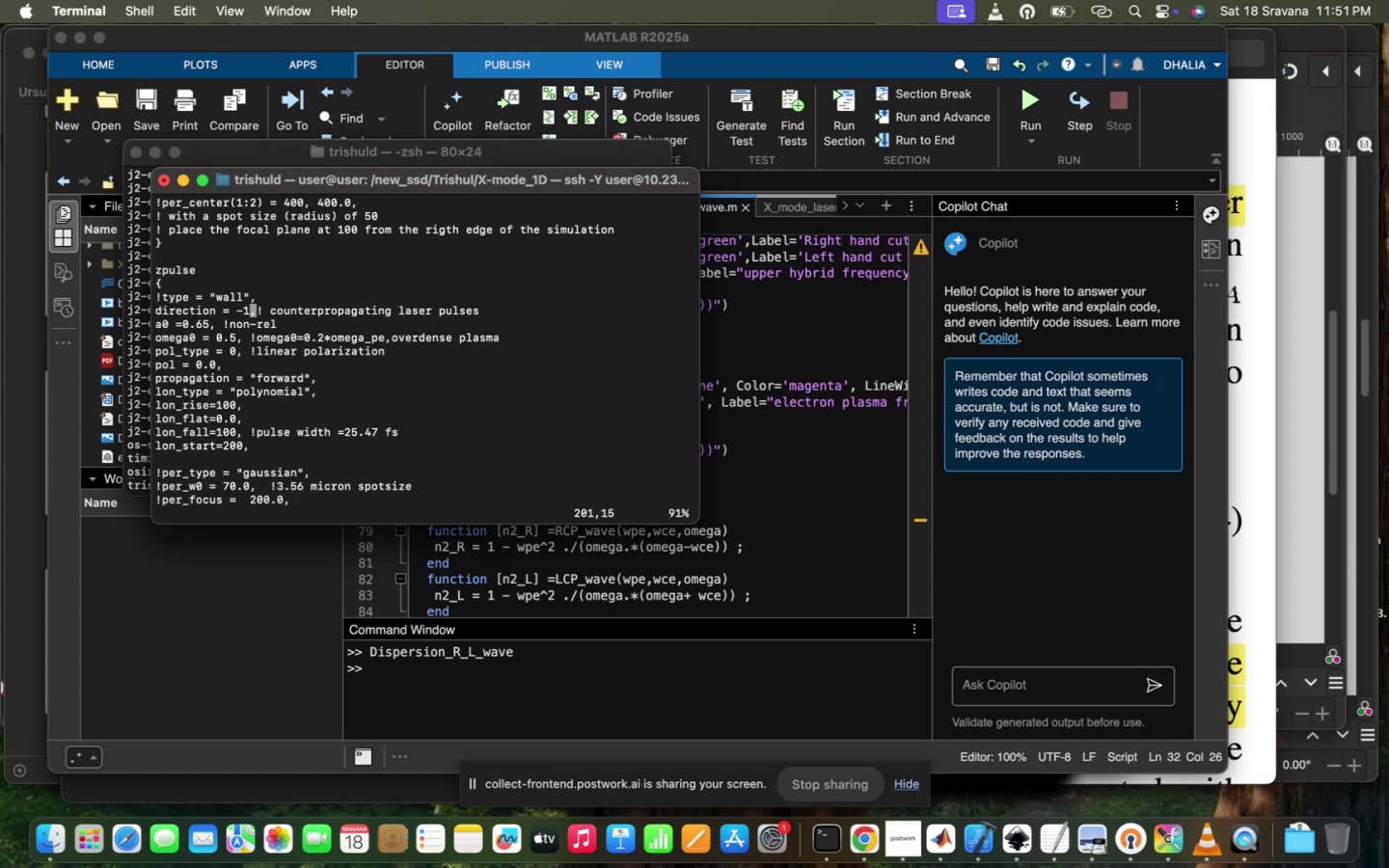 
key(ArrowRight)
 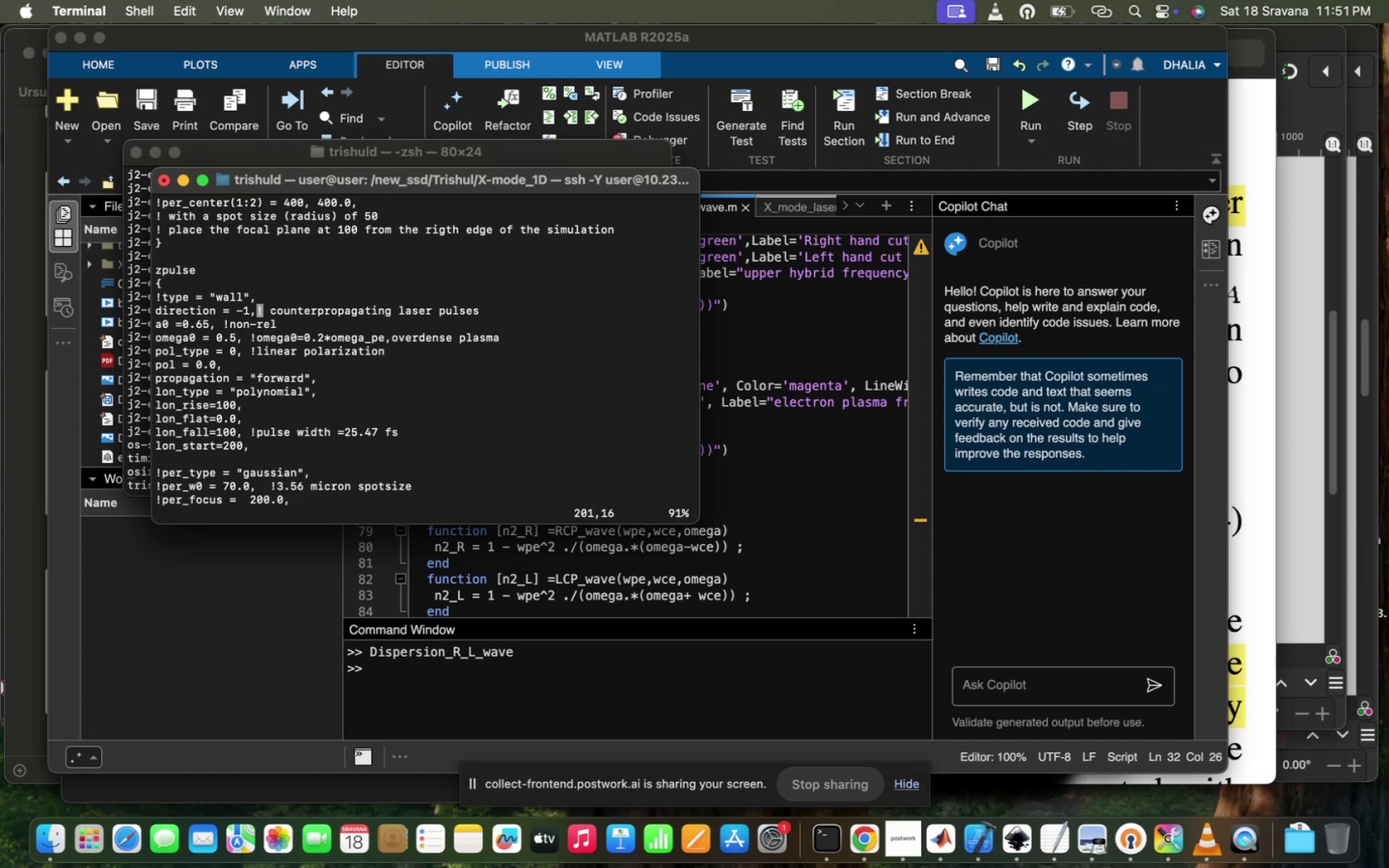 
key(I)
 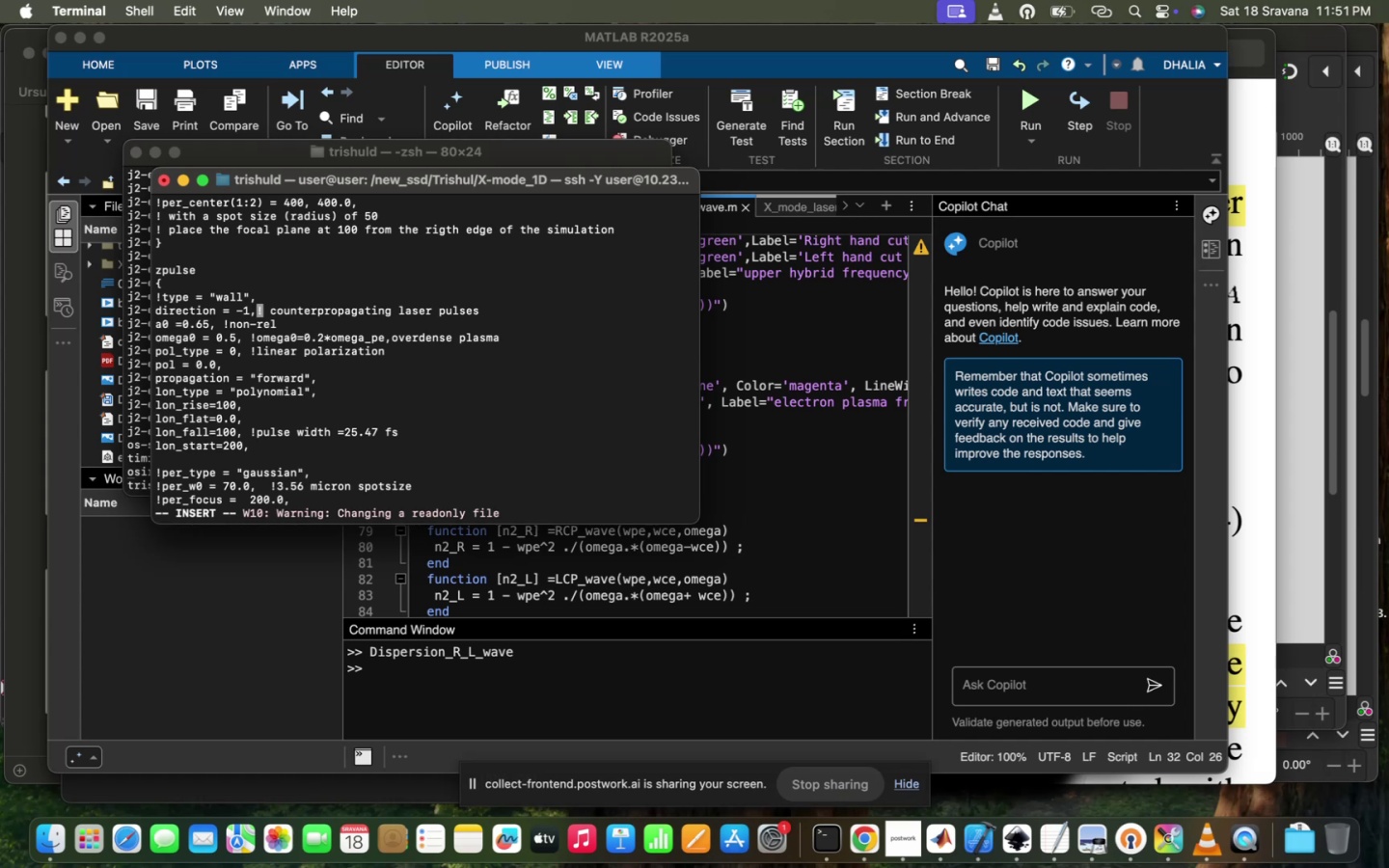 
key(Backspace)
 